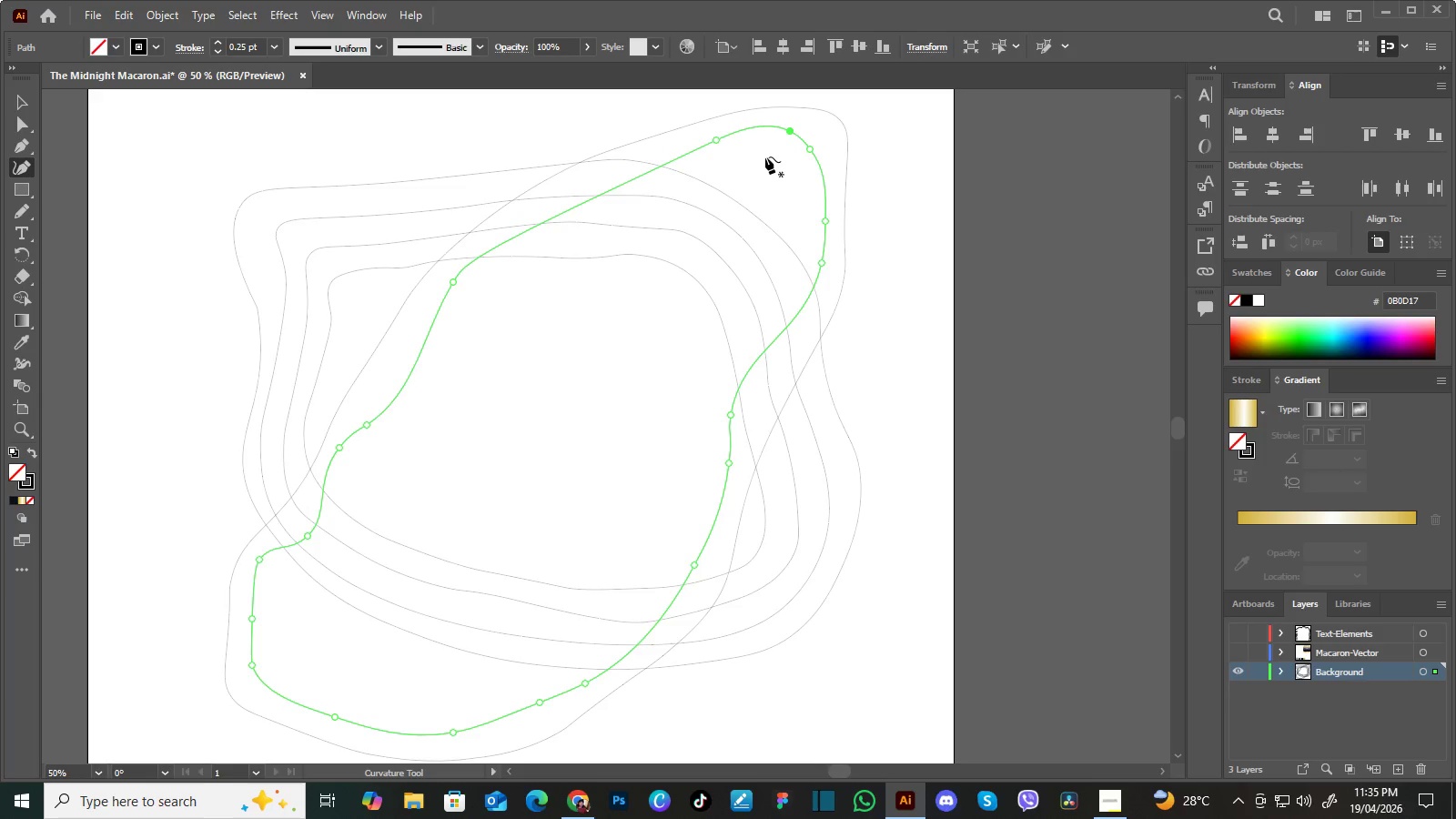 
left_click([763, 156])
 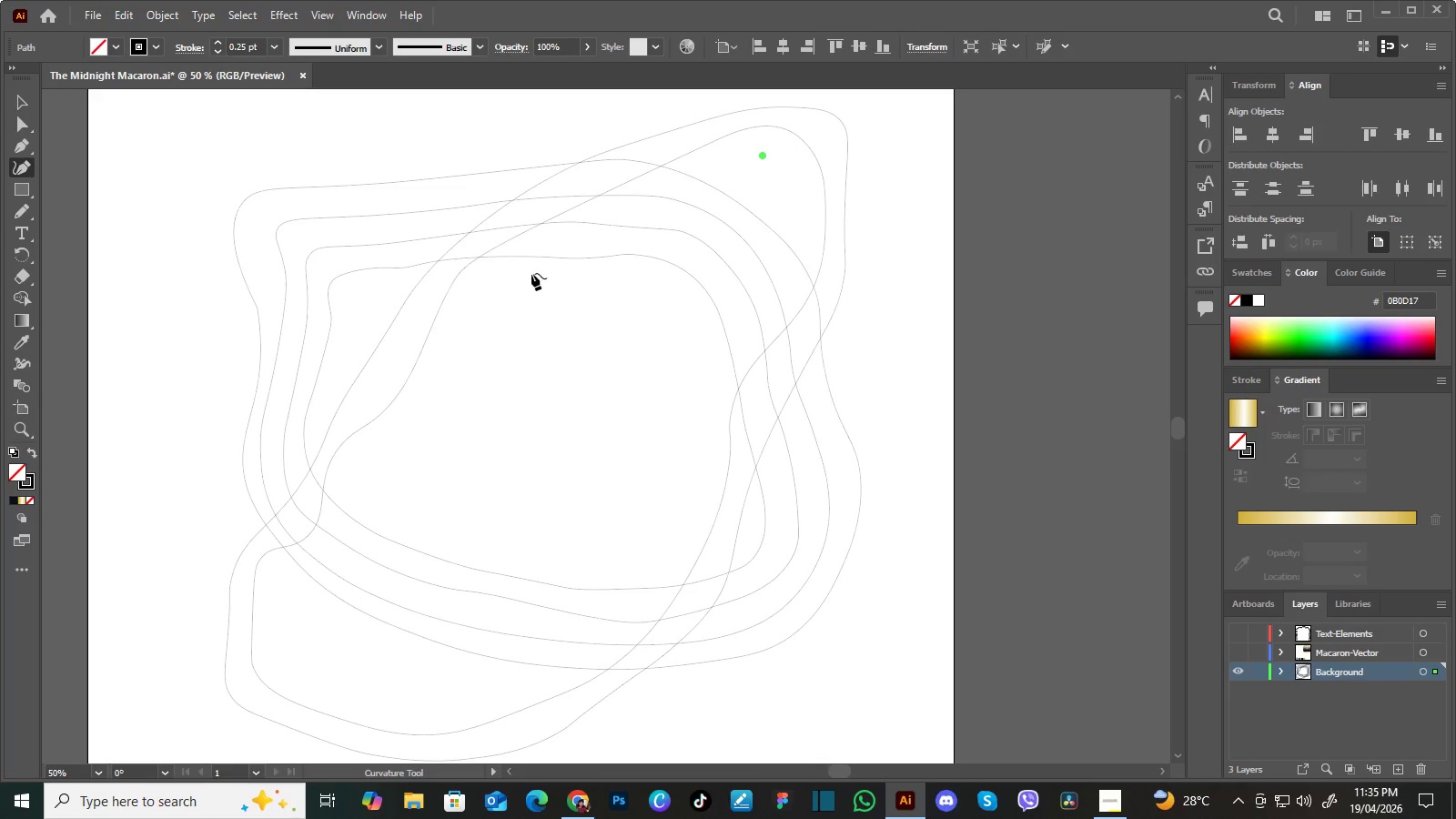 
left_click([512, 273])
 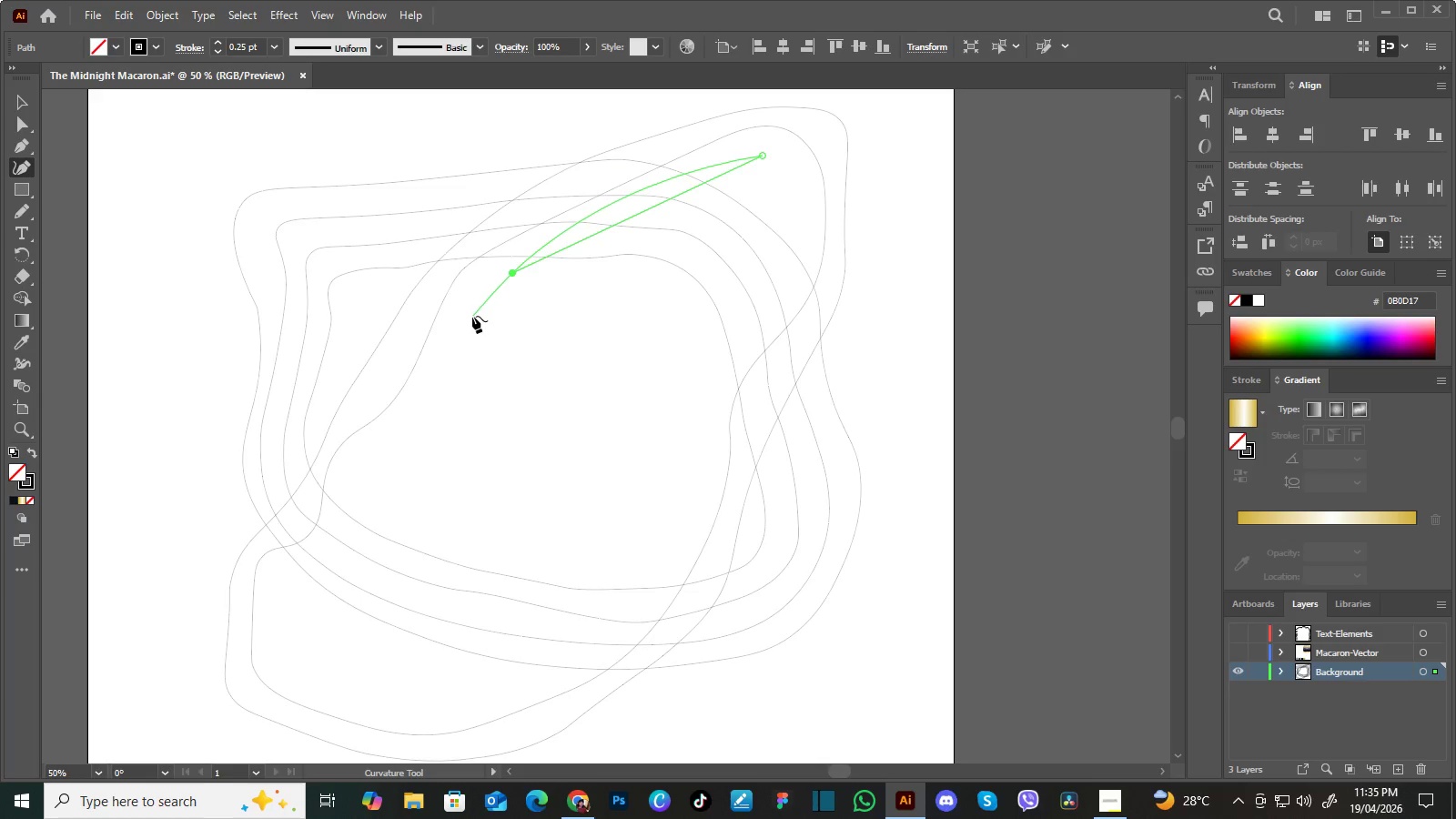 
left_click([471, 316])
 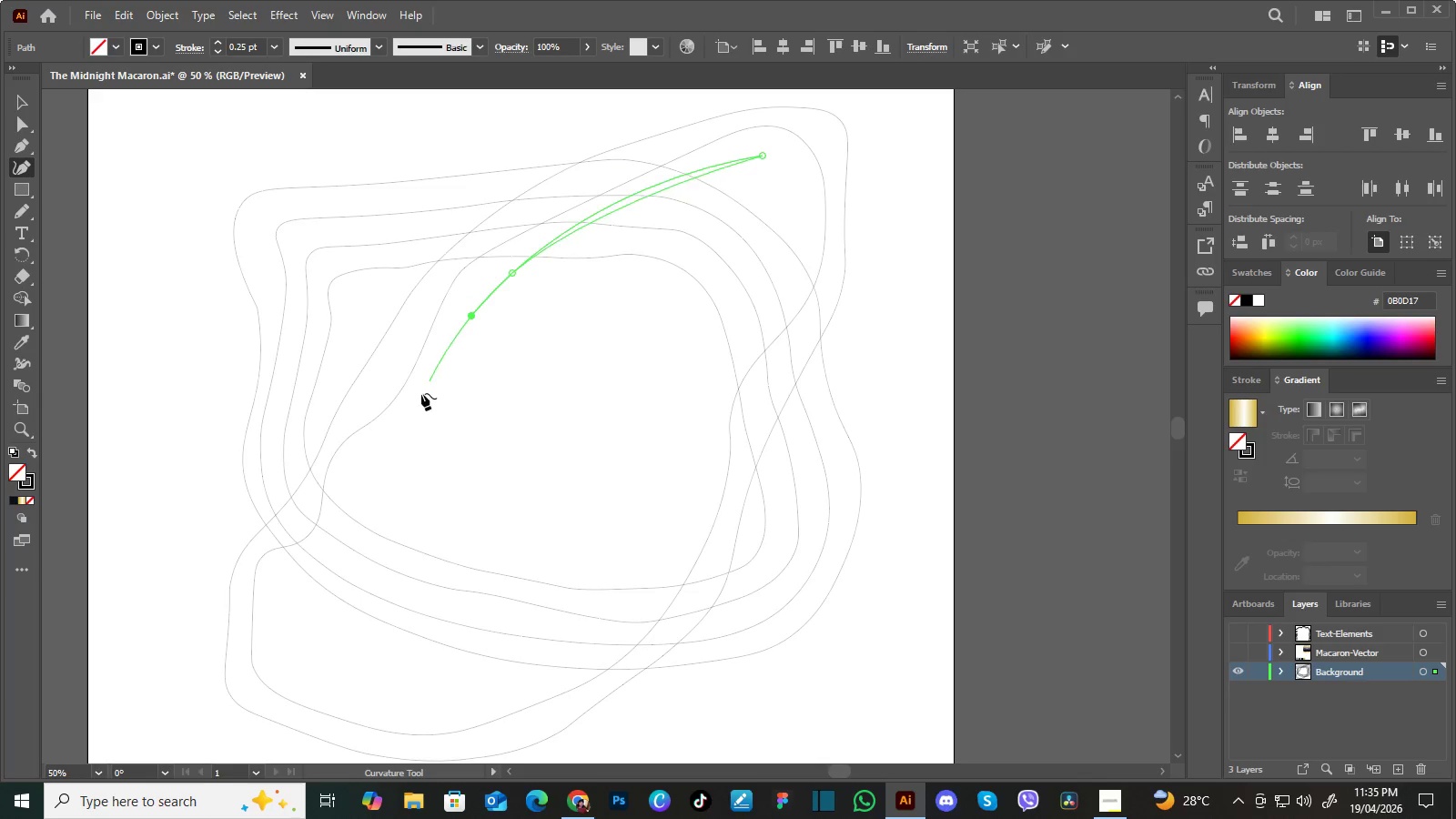 
left_click_drag(start_coordinate=[420, 398], to_coordinate=[418, 402])
 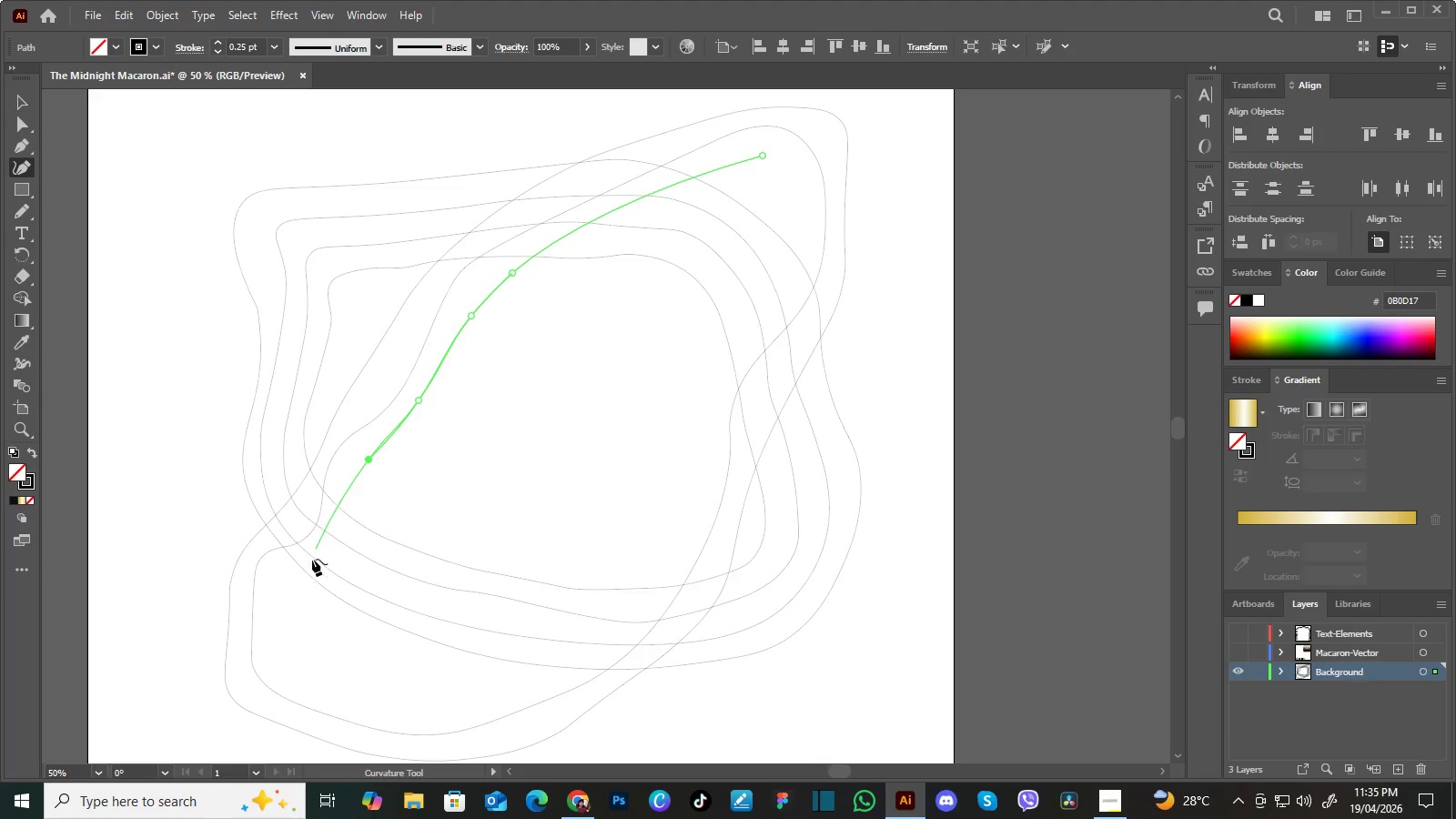 
left_click([302, 581])
 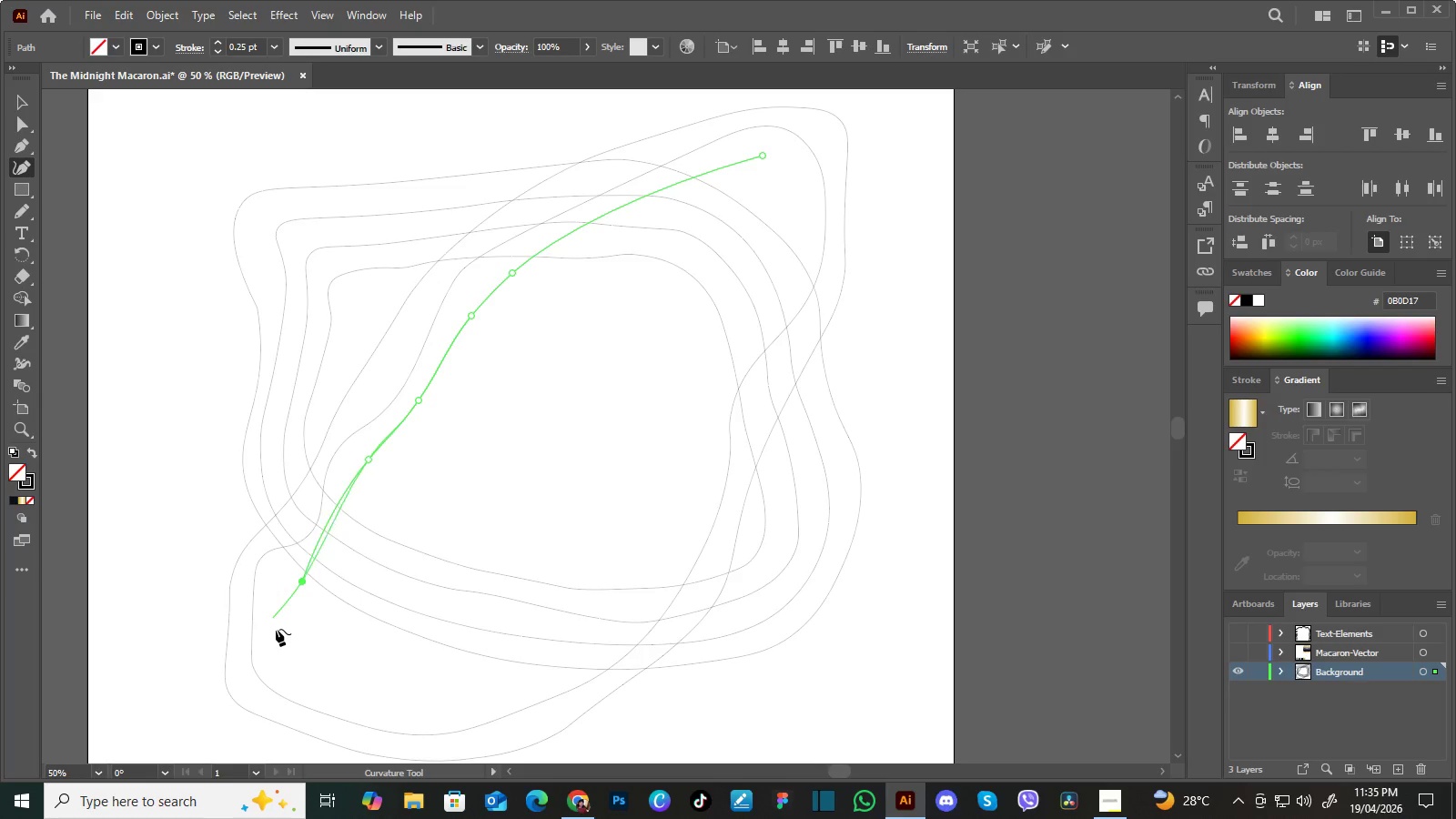 
left_click([281, 640])
 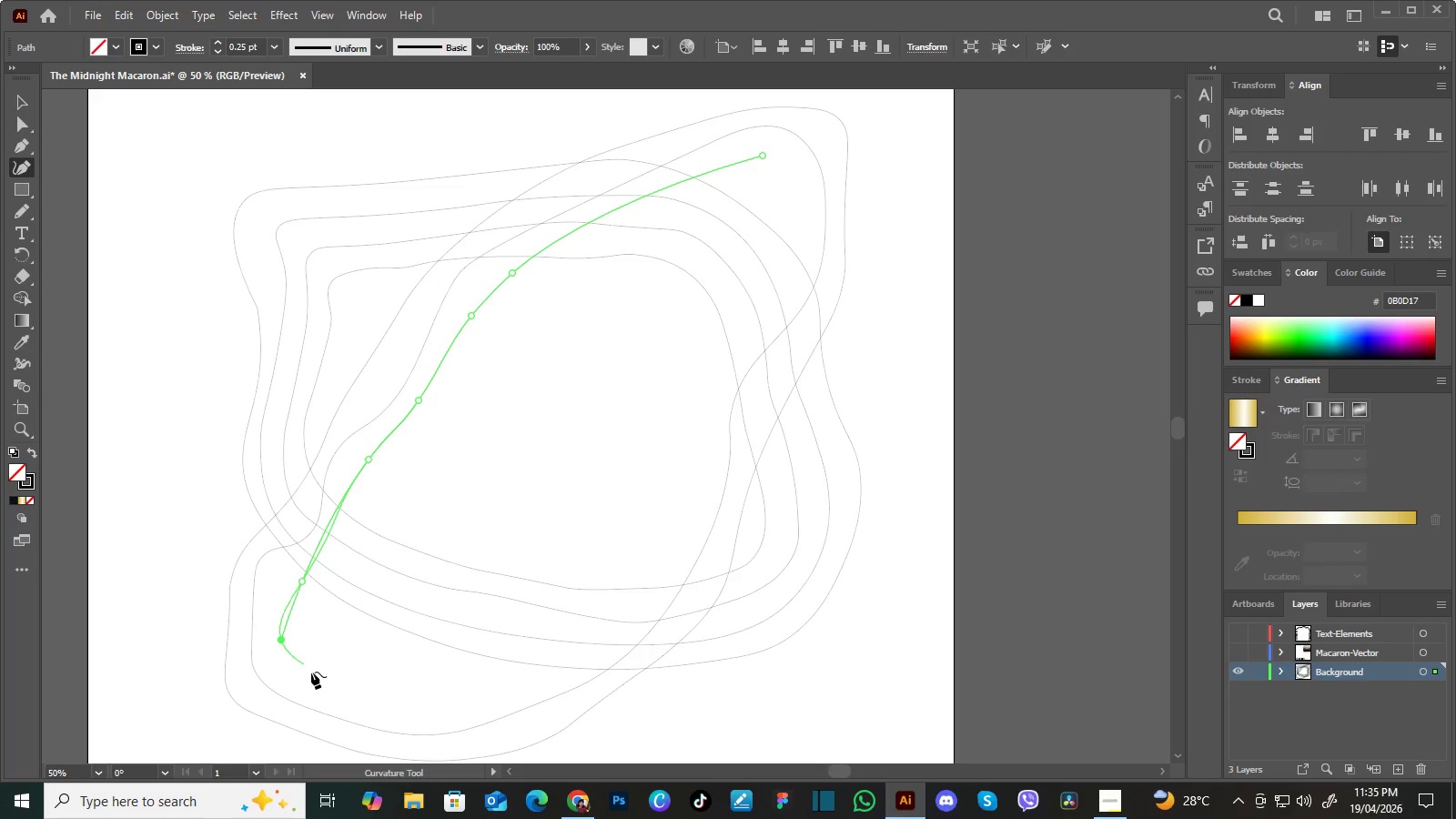 
left_click([326, 683])
 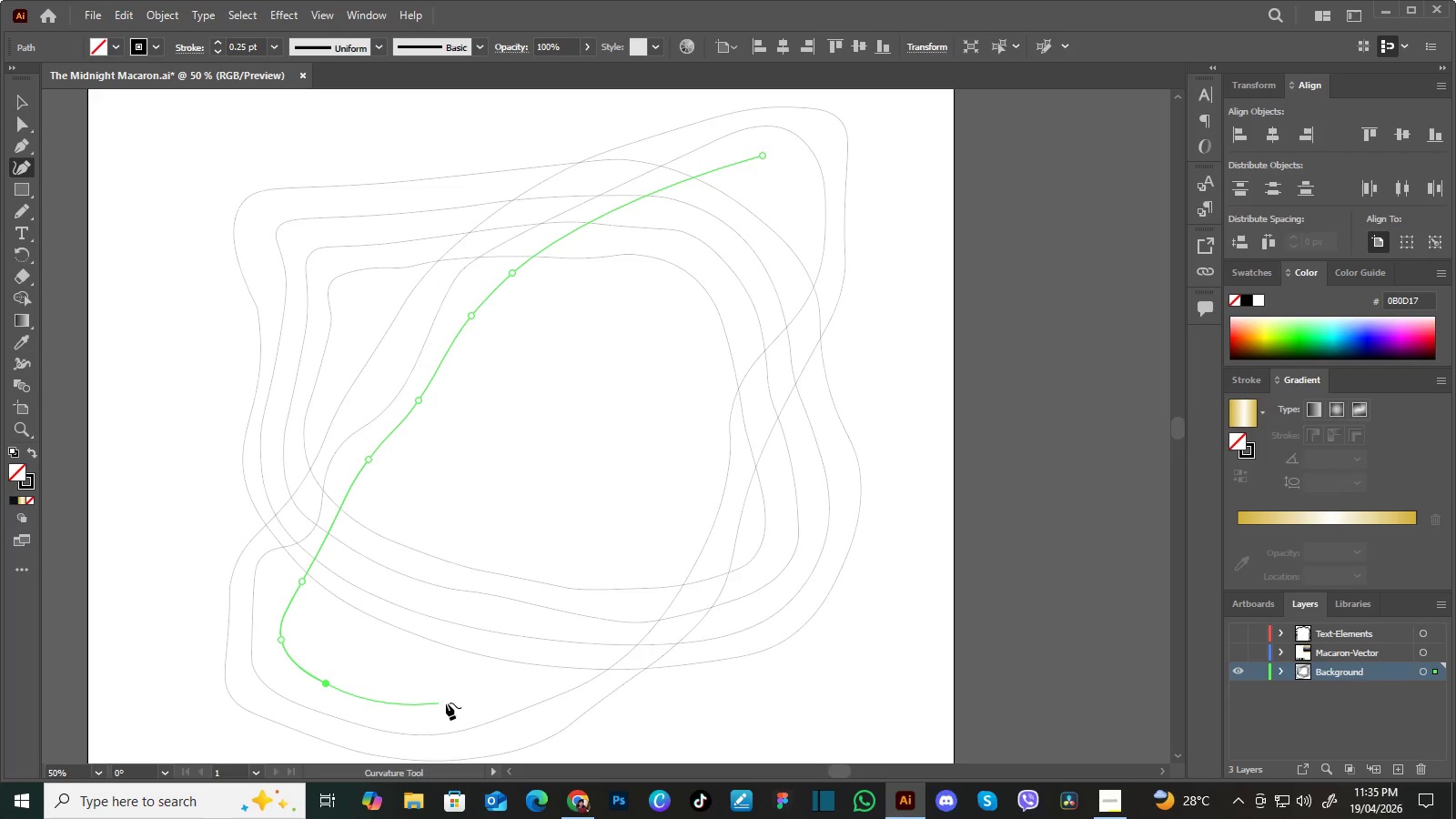 
left_click([460, 703])
 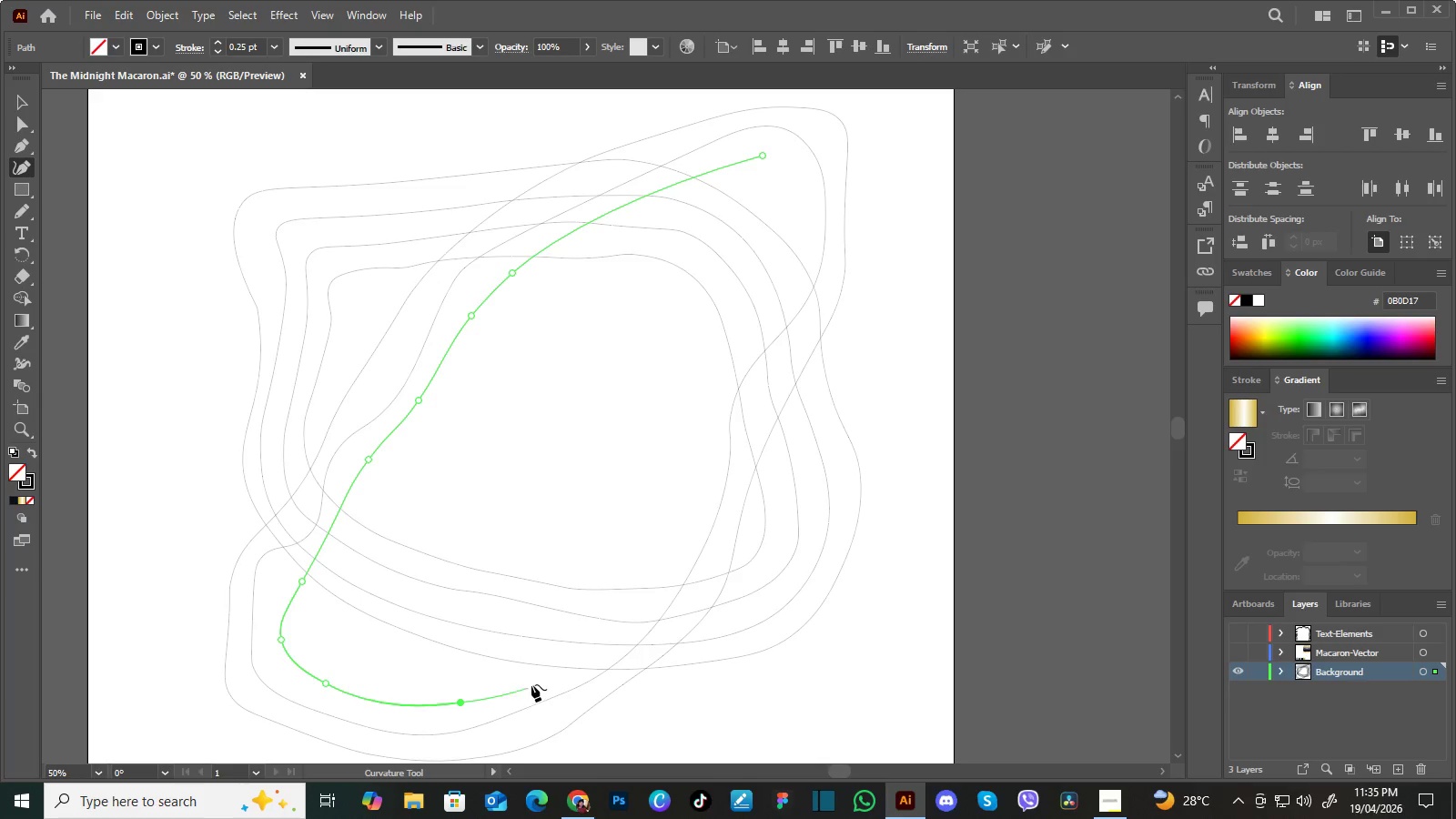 
left_click([540, 680])
 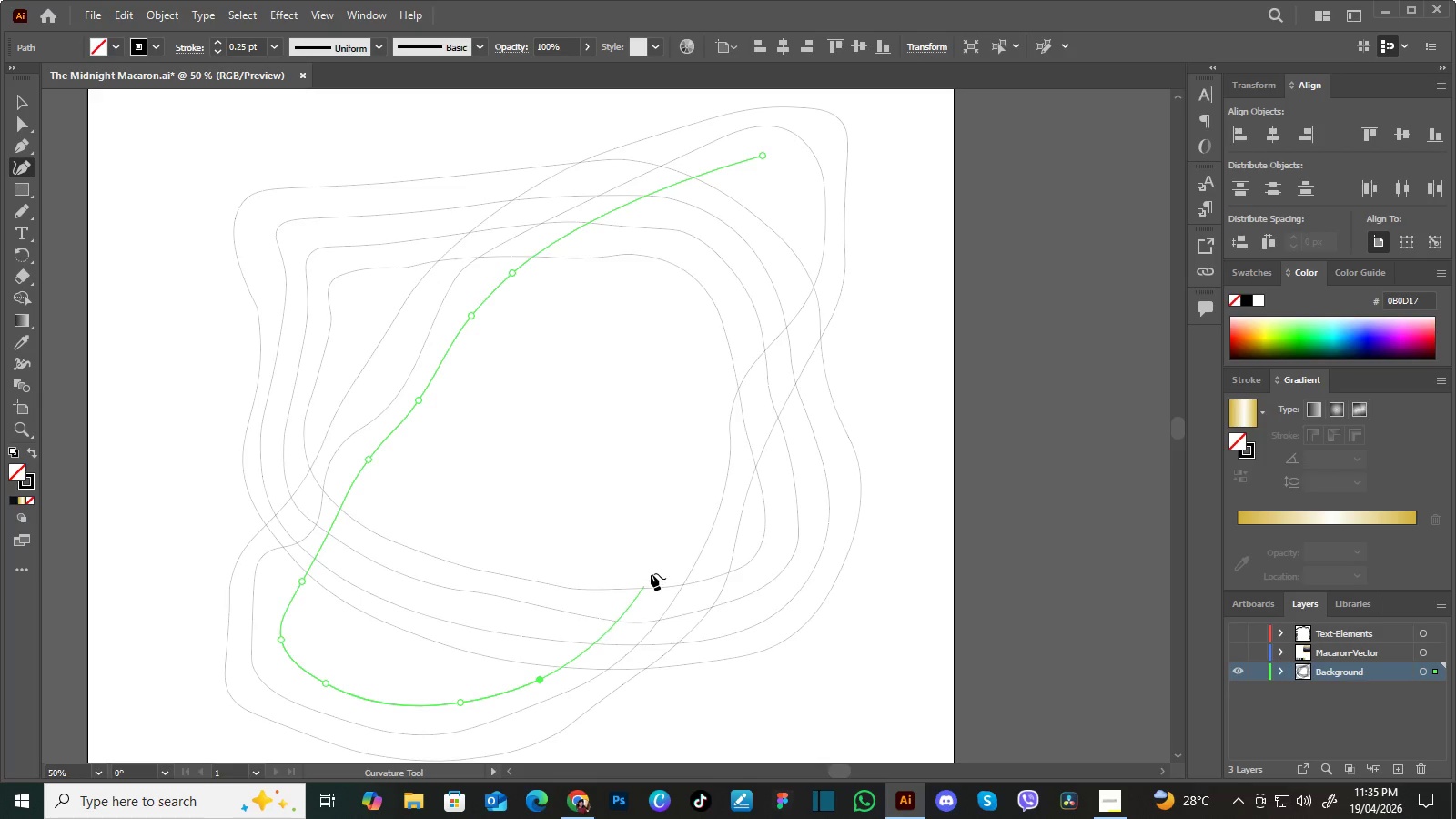 
left_click([654, 567])
 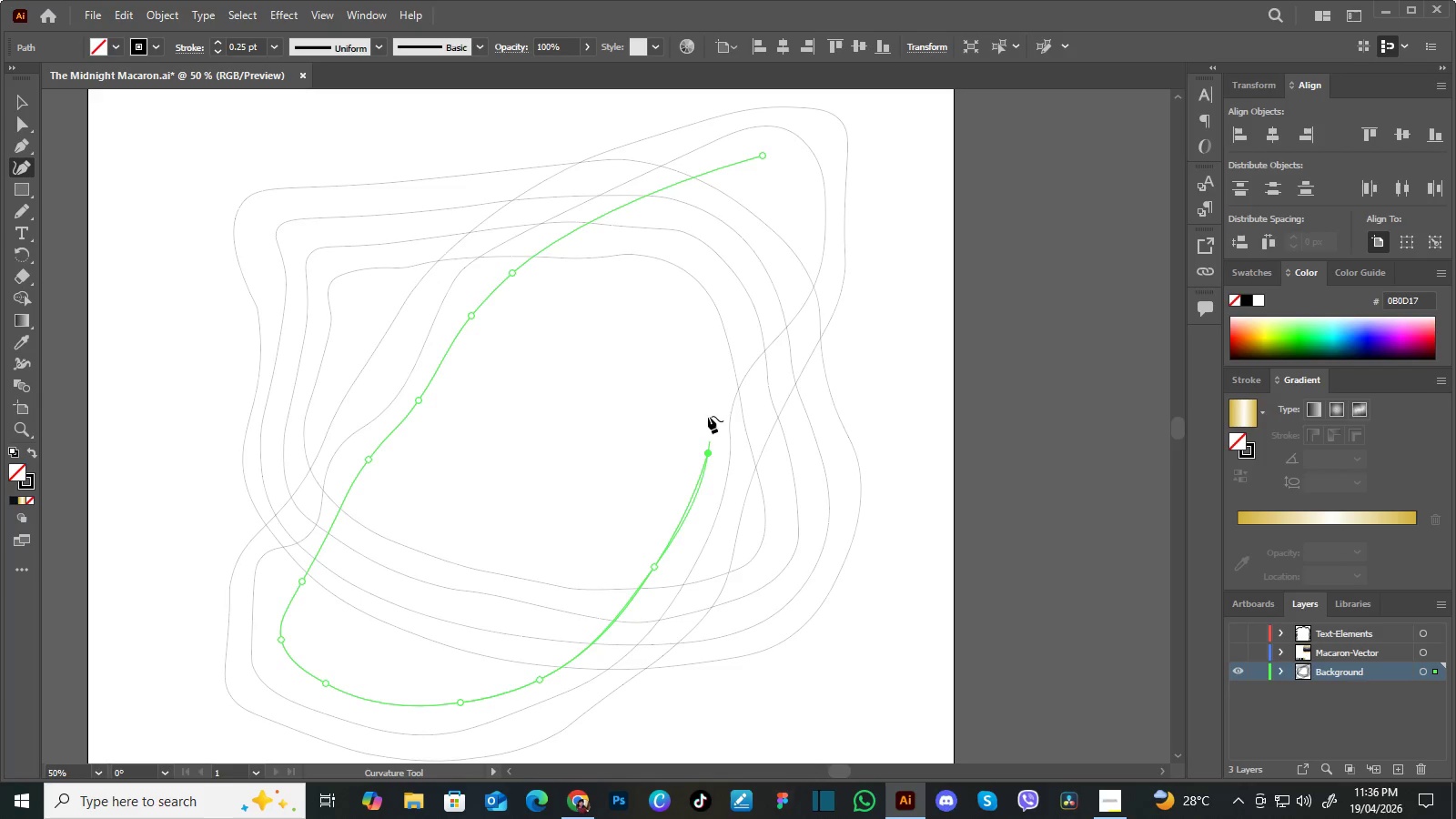 
left_click([713, 371])
 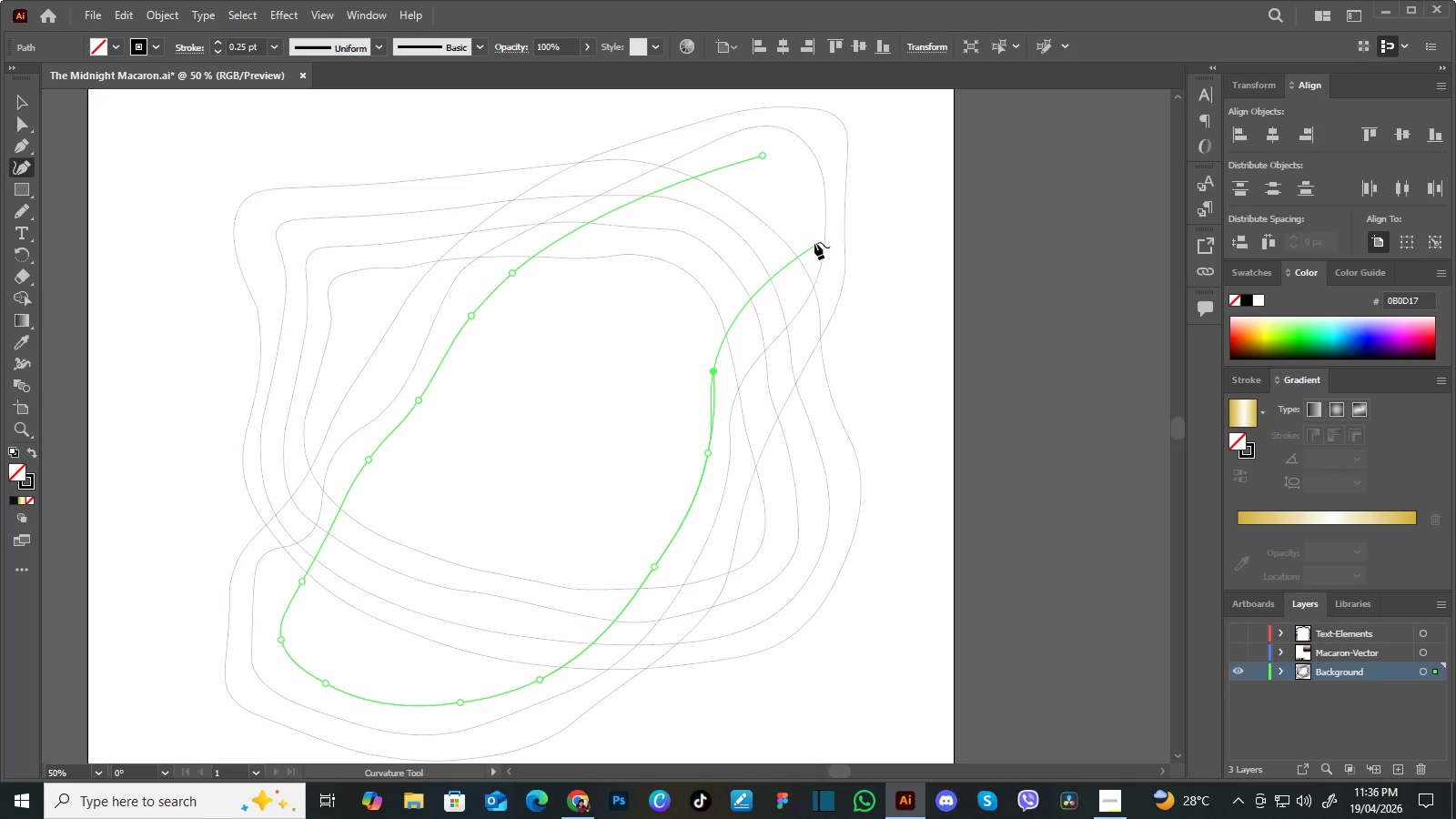 
left_click([799, 233])
 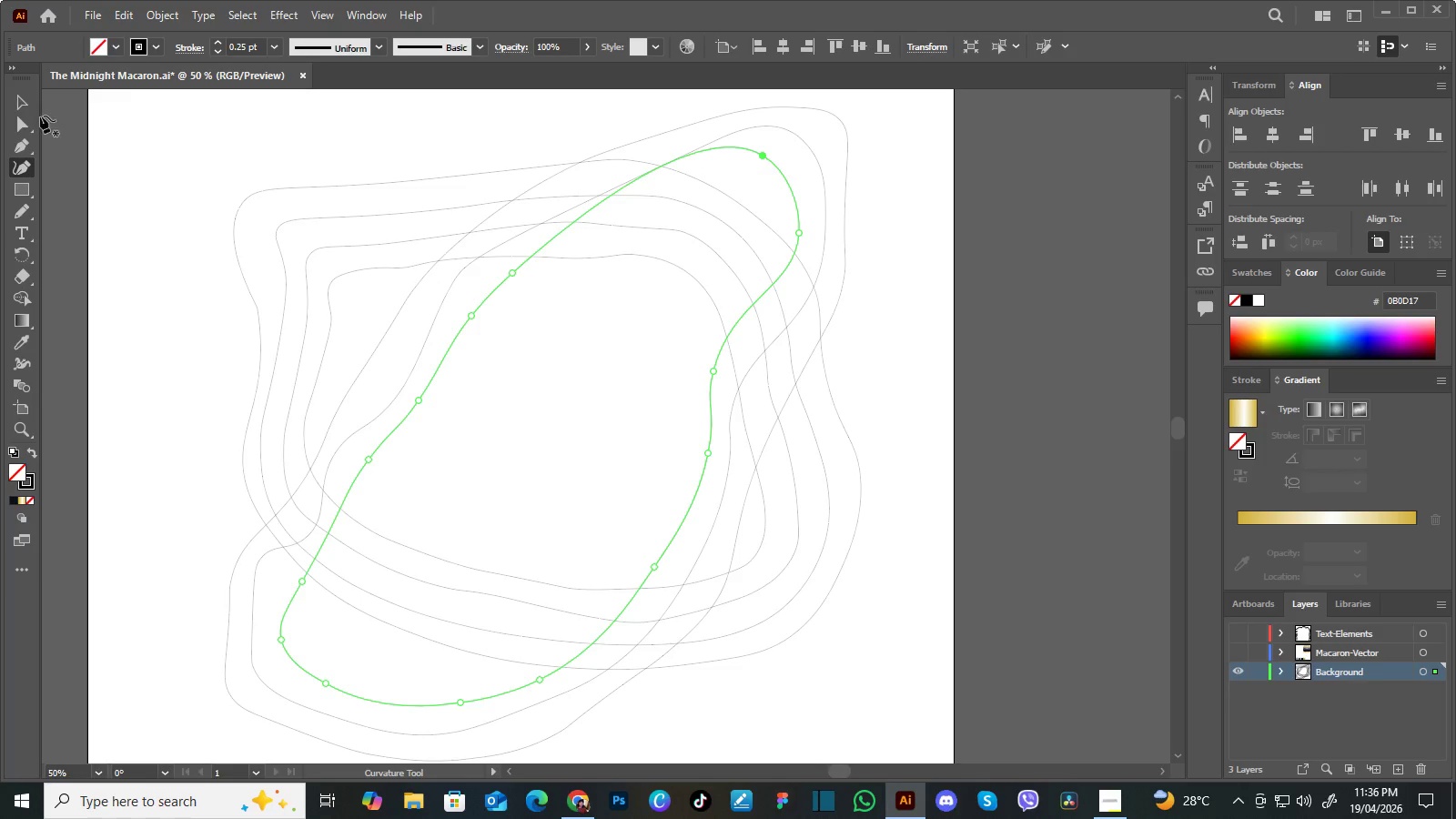 
wait(5.58)
 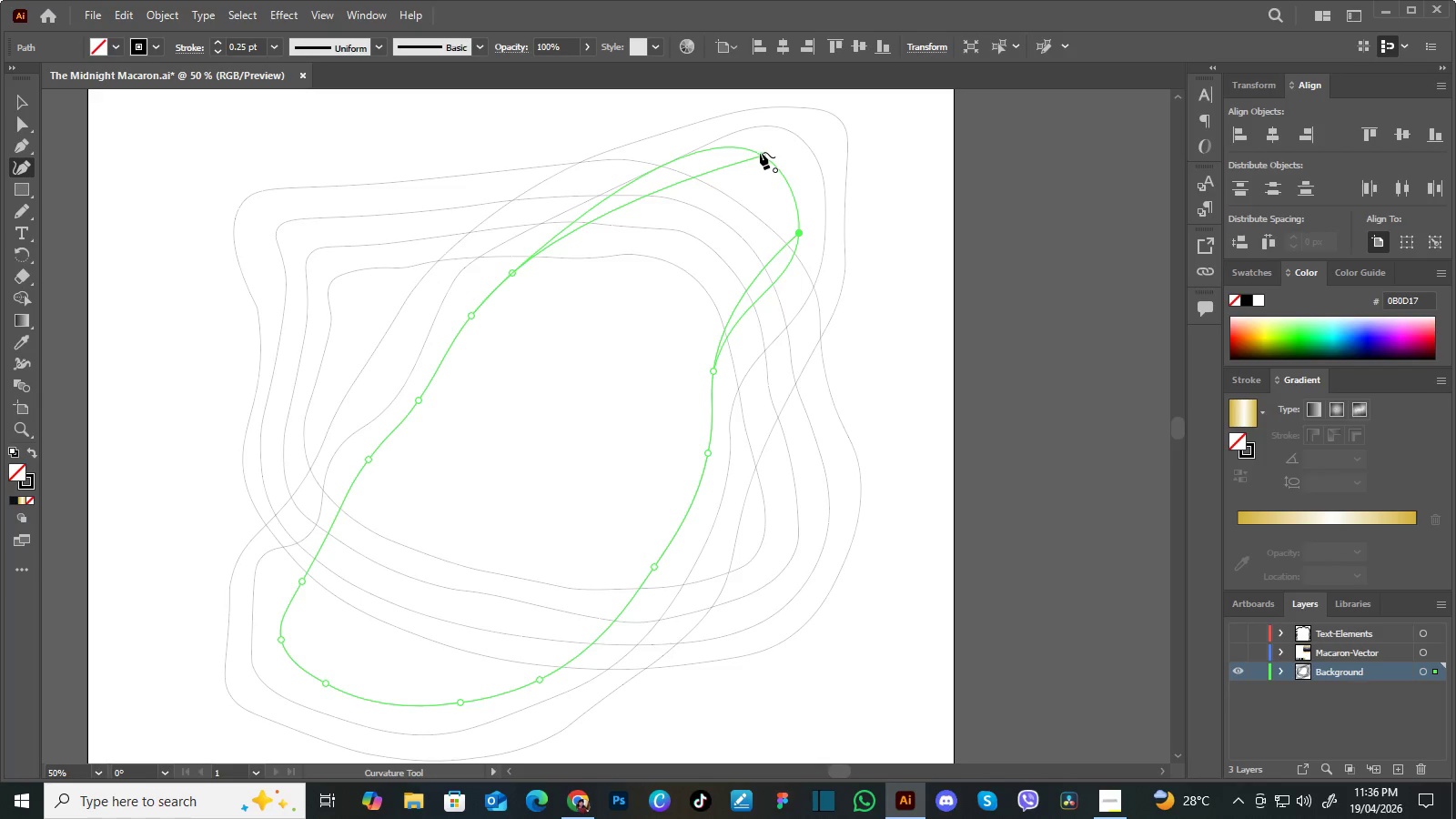 
left_click([22, 122])
 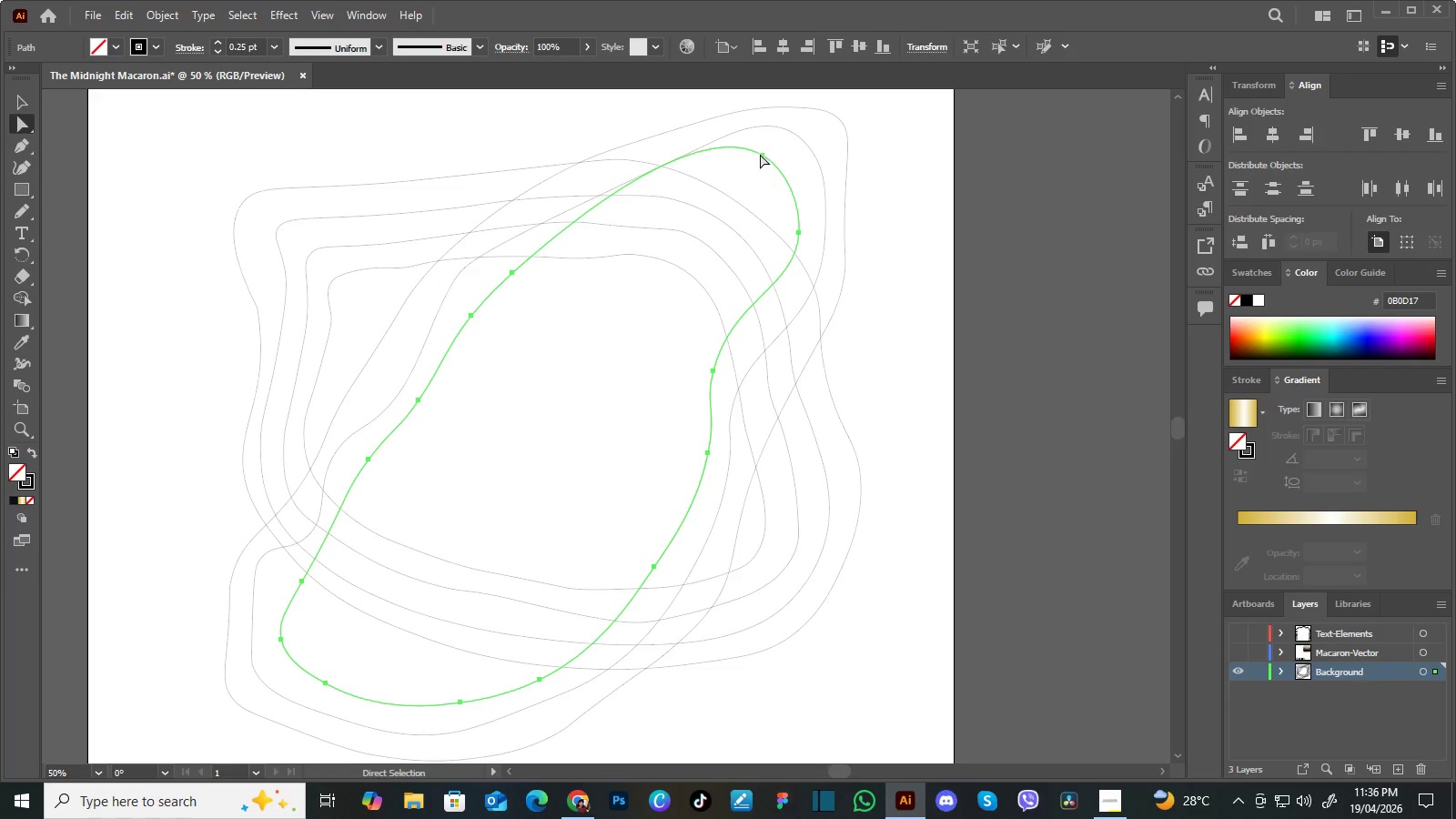 
left_click_drag(start_coordinate=[761, 154], to_coordinate=[771, 167])
 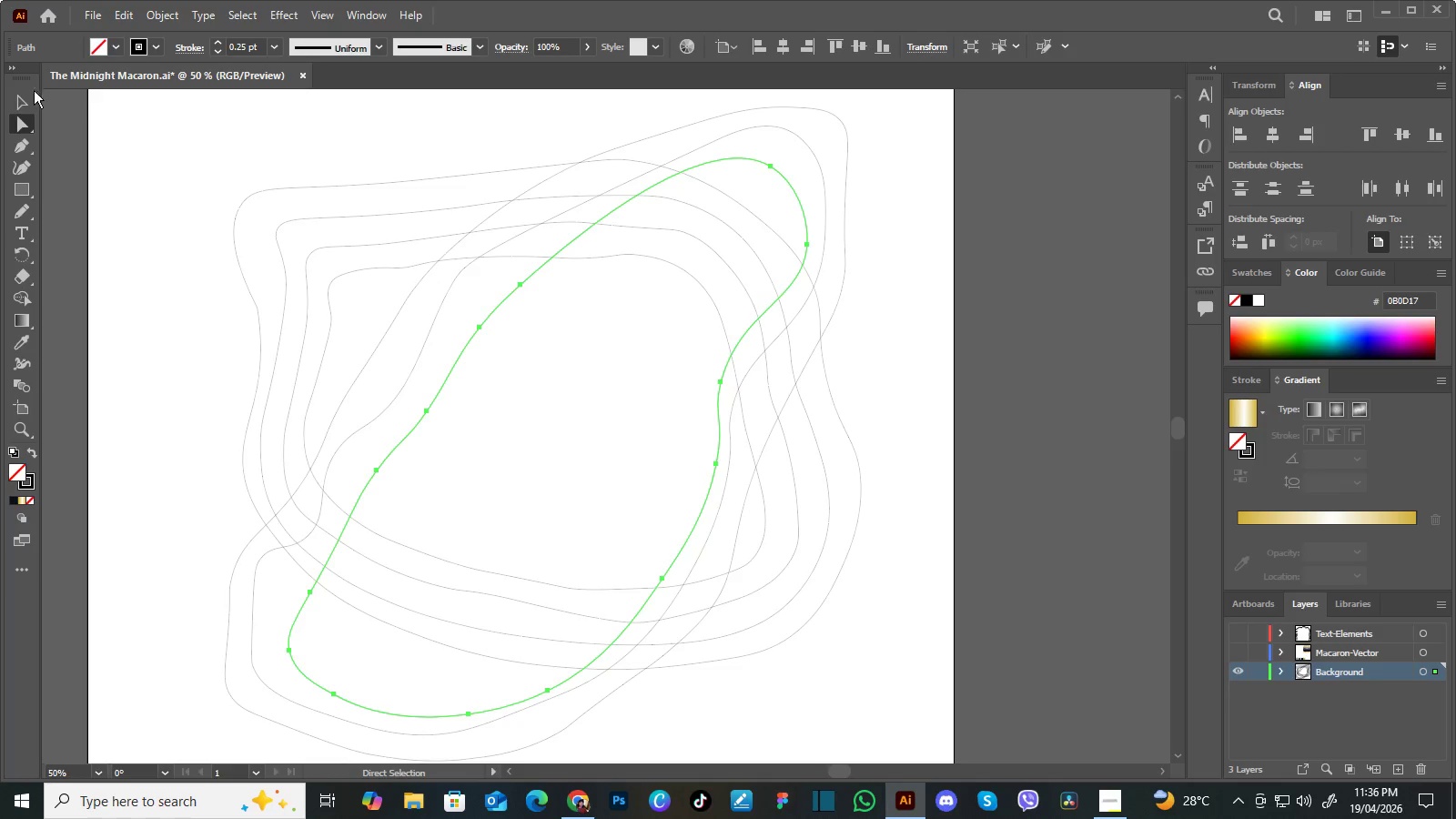 
double_click([185, 114])
 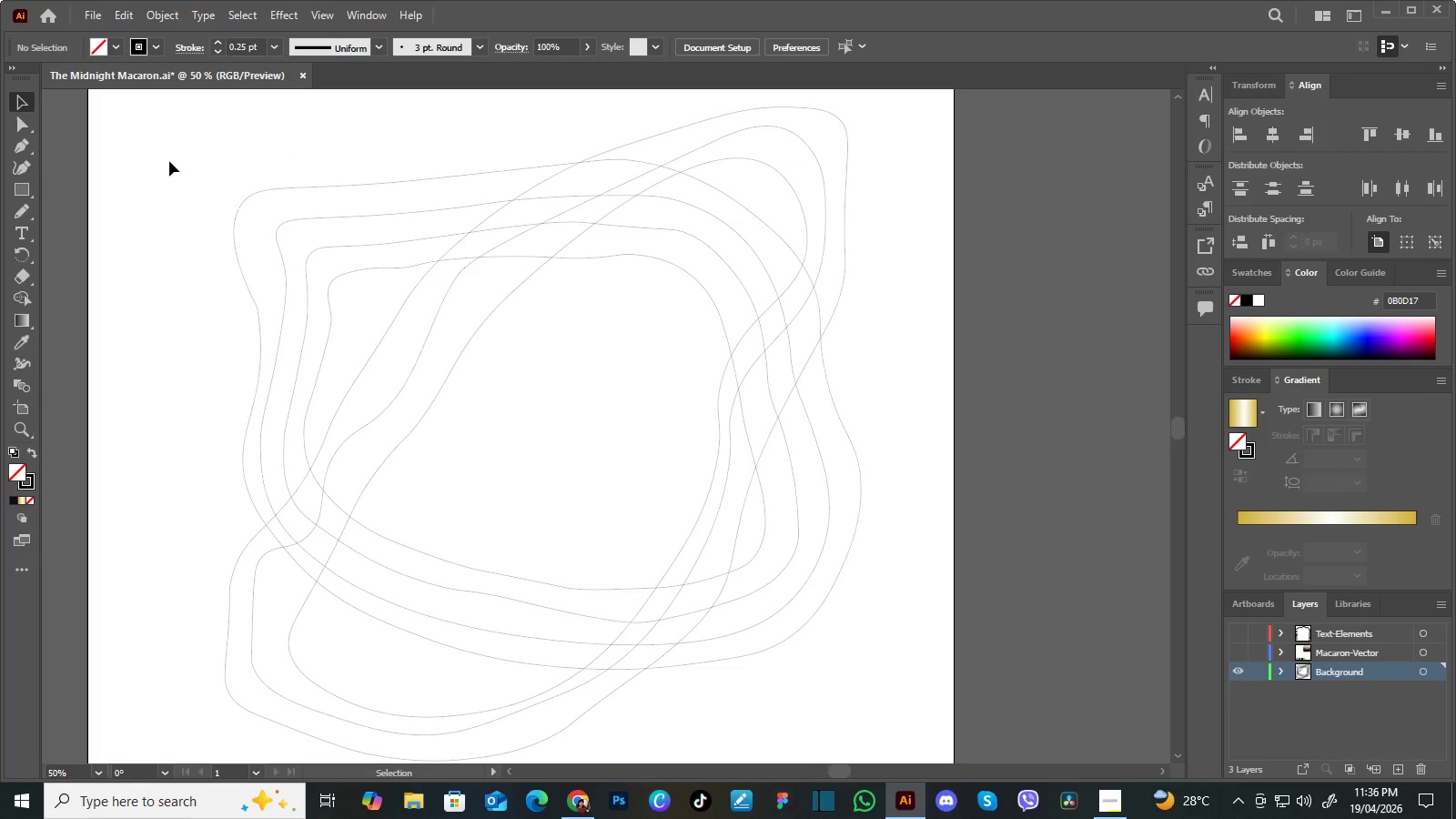 
key(Control+Minus)
 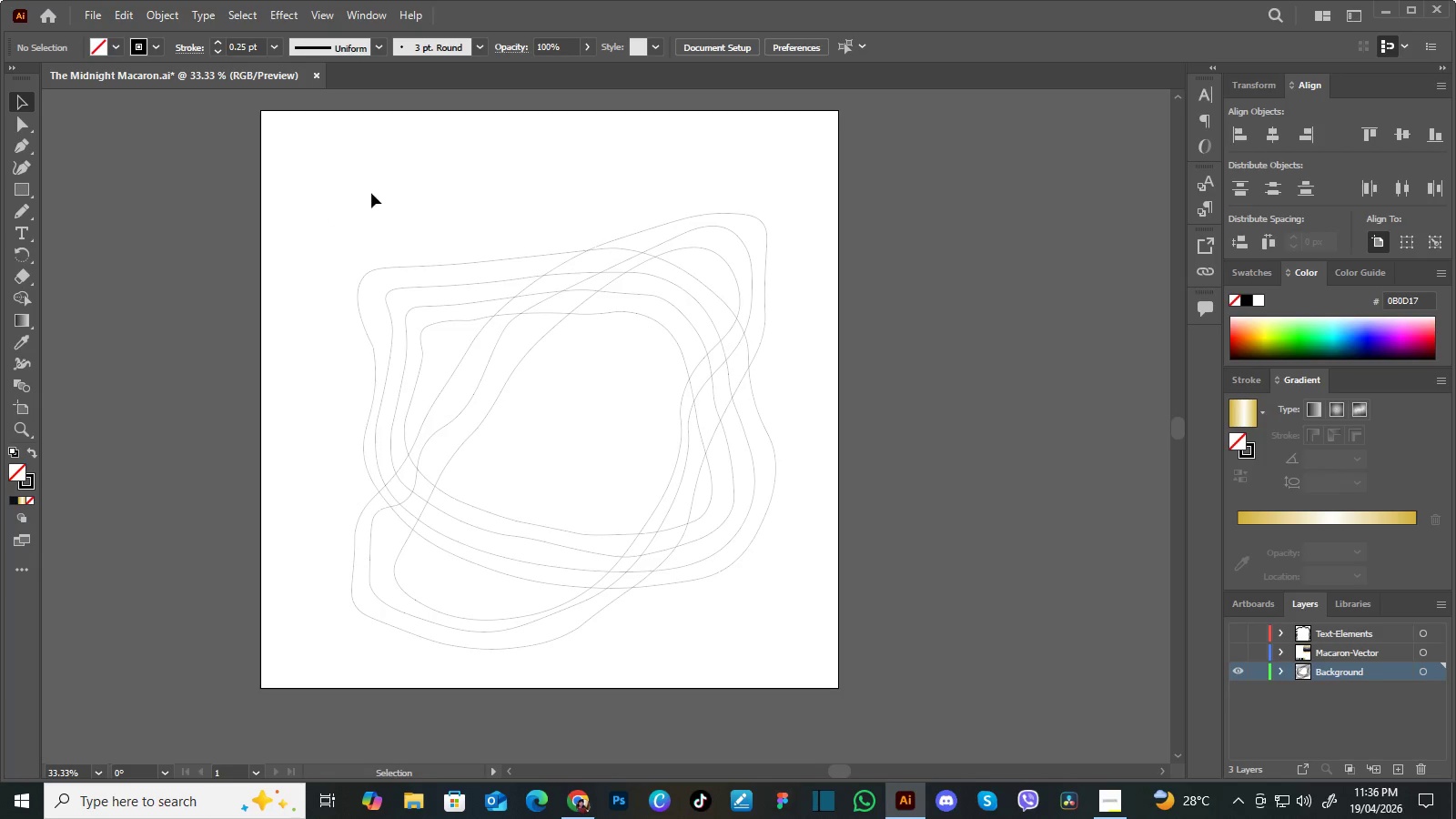 
wait(6.44)
 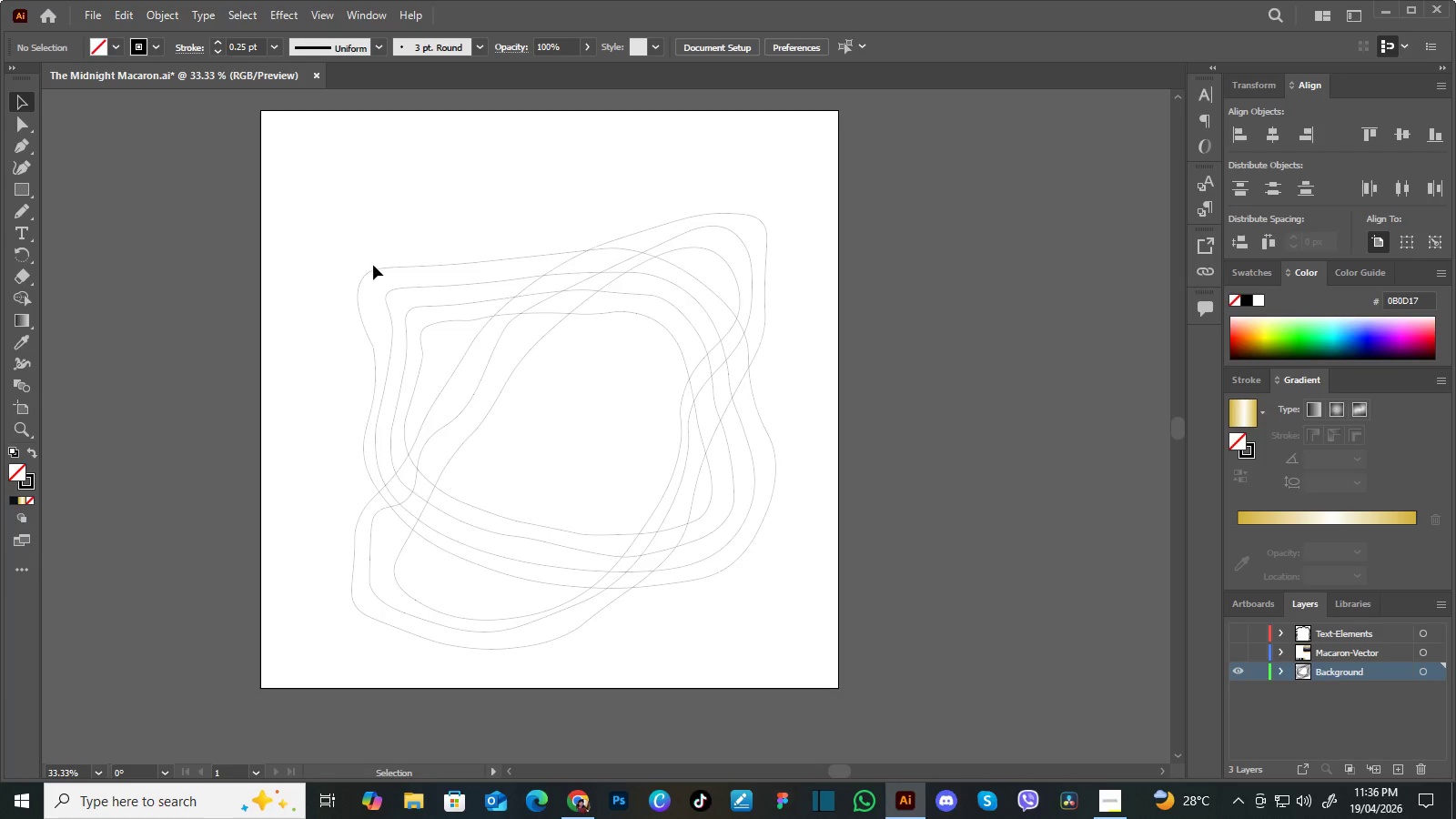 
left_click([17, 173])
 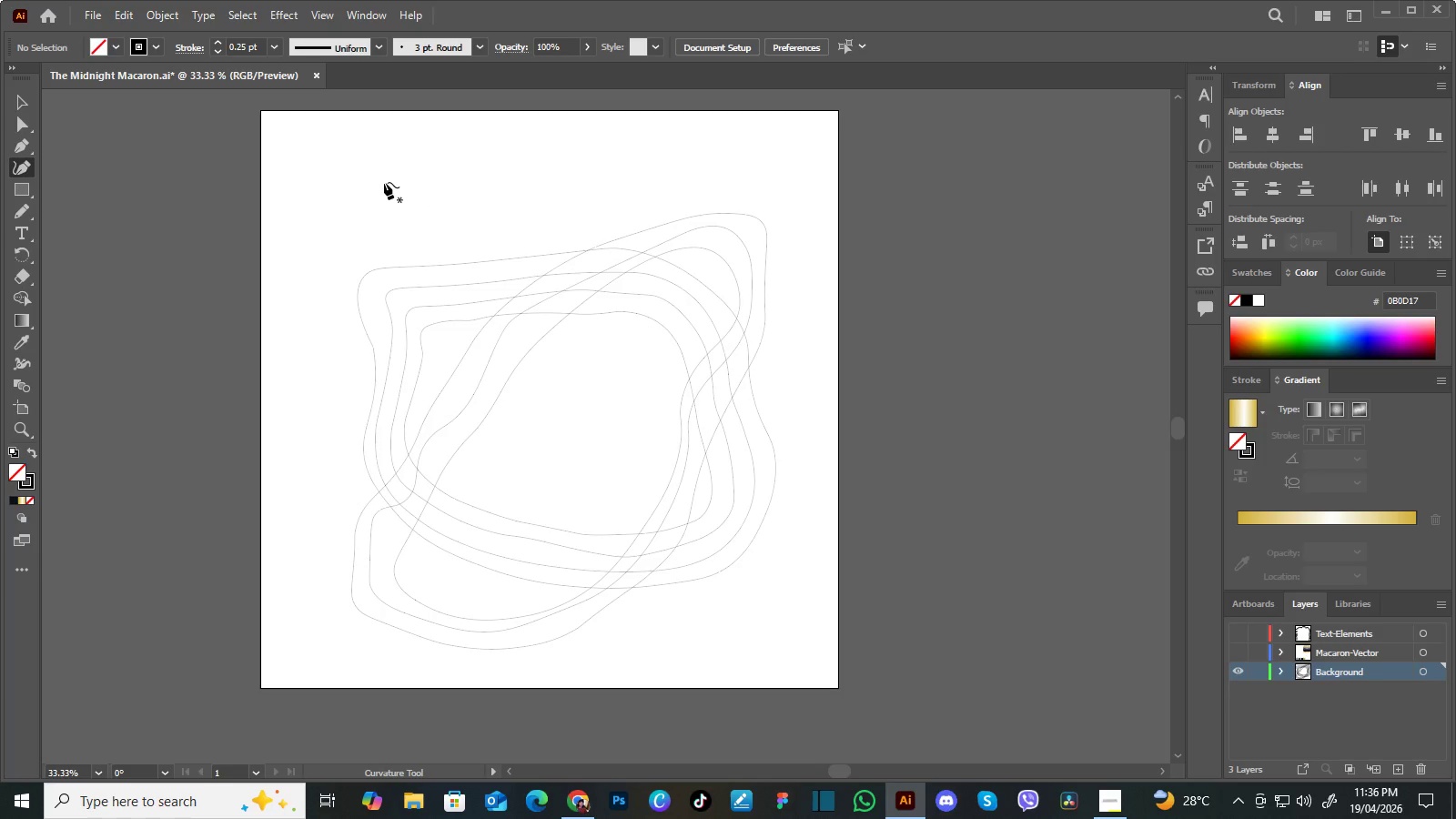 
left_click([384, 182])
 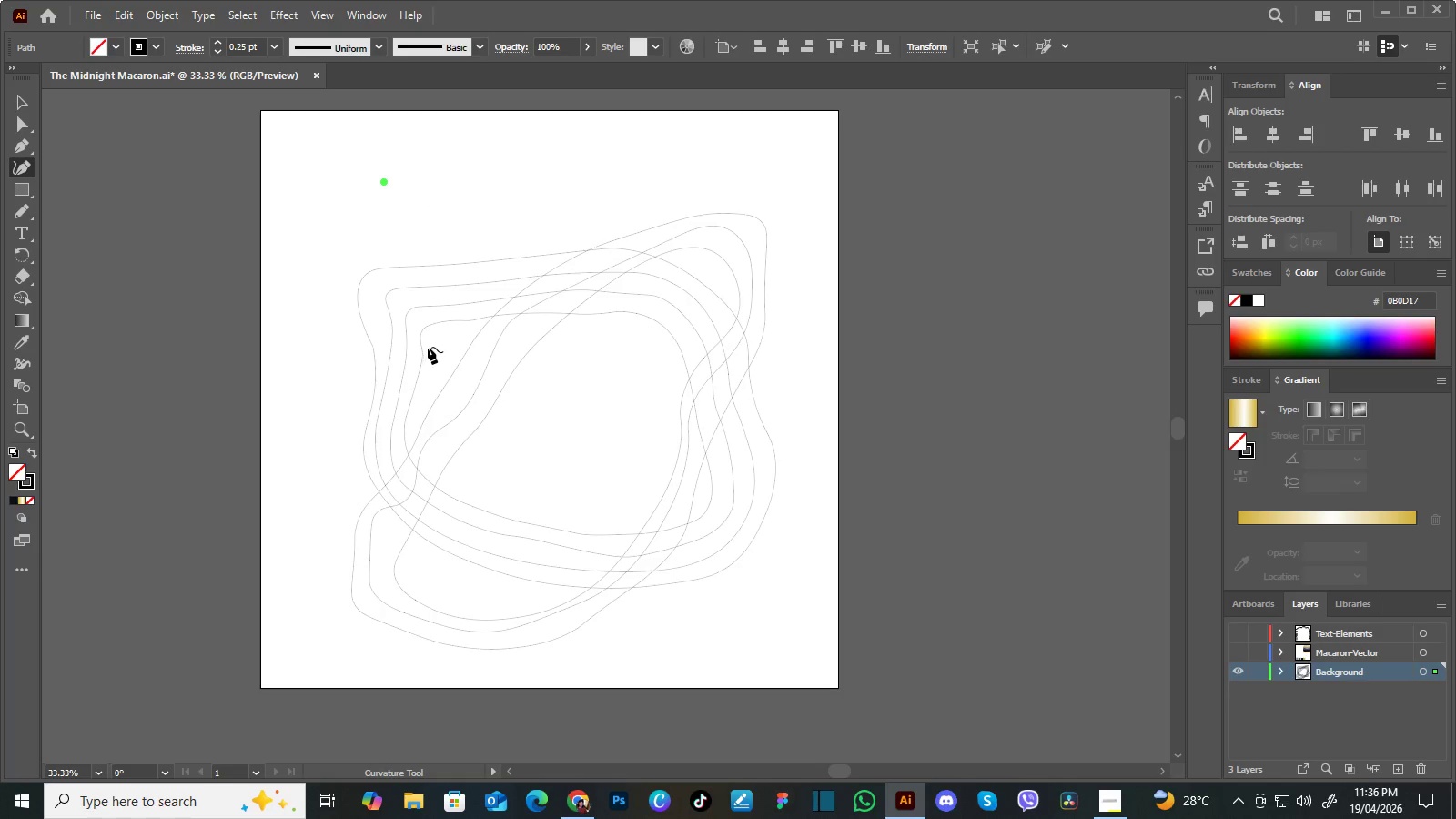 
left_click_drag(start_coordinate=[430, 349], to_coordinate=[435, 359])
 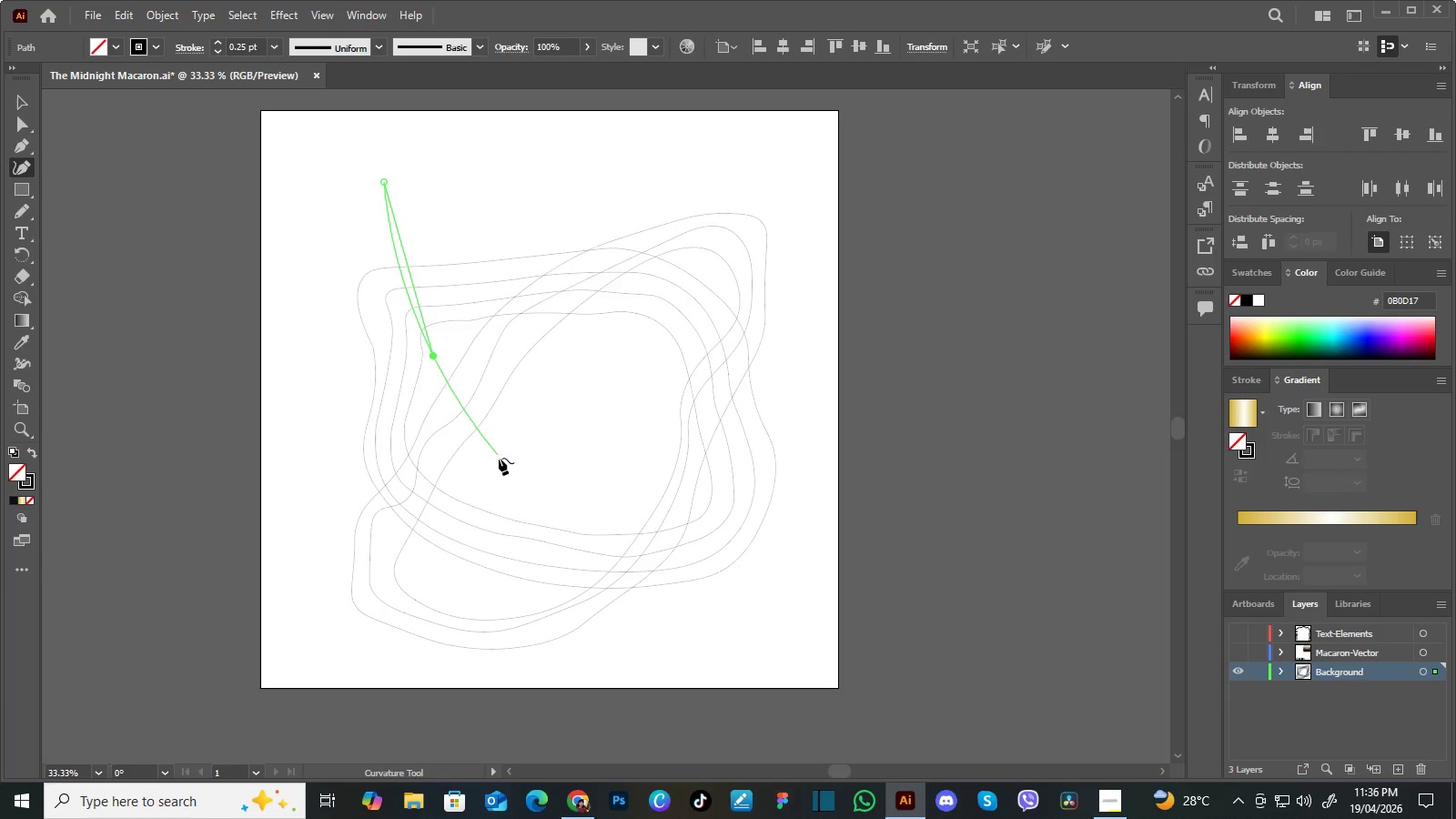 
left_click([504, 466])
 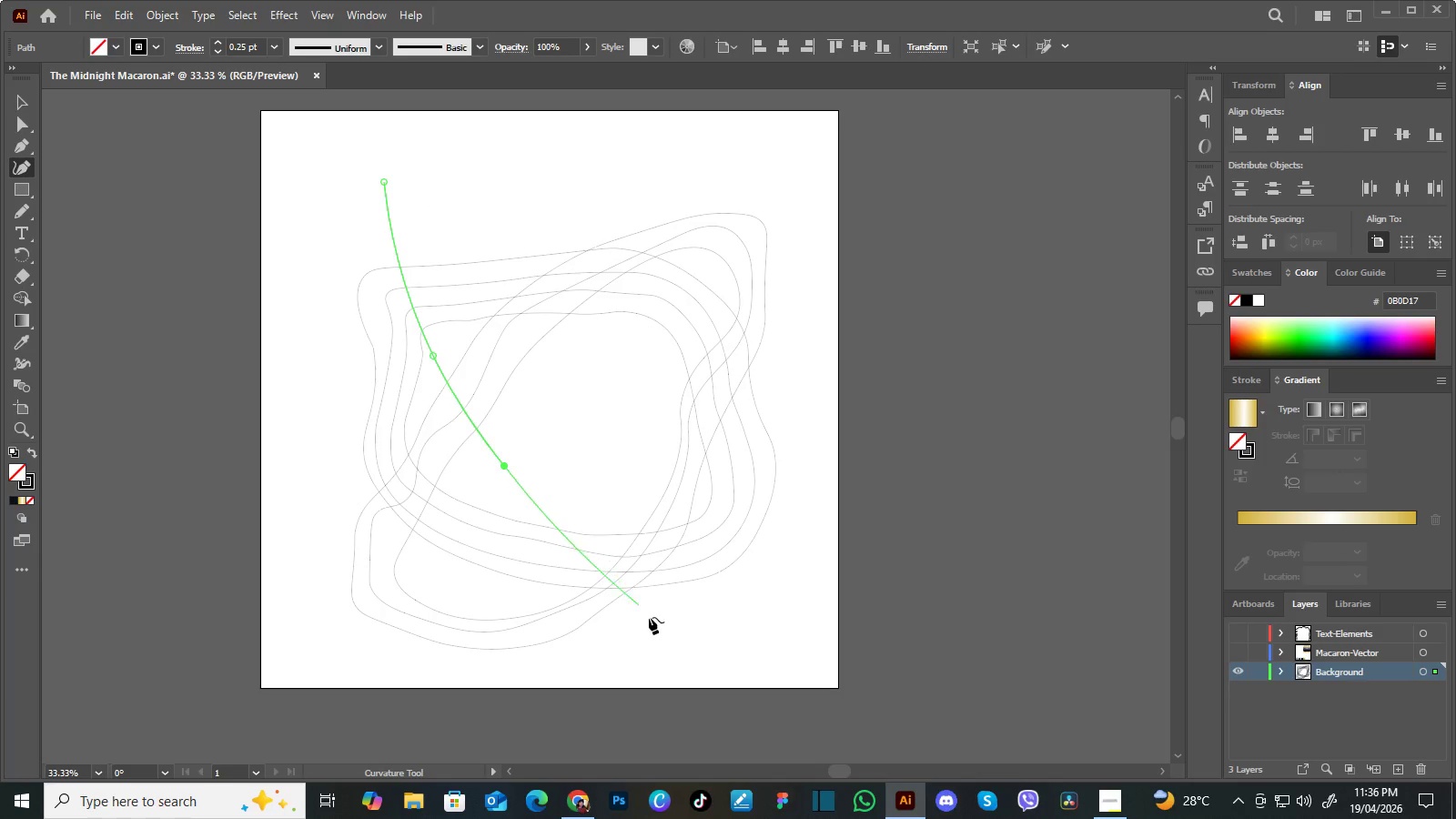 
left_click_drag(start_coordinate=[659, 629], to_coordinate=[663, 632])
 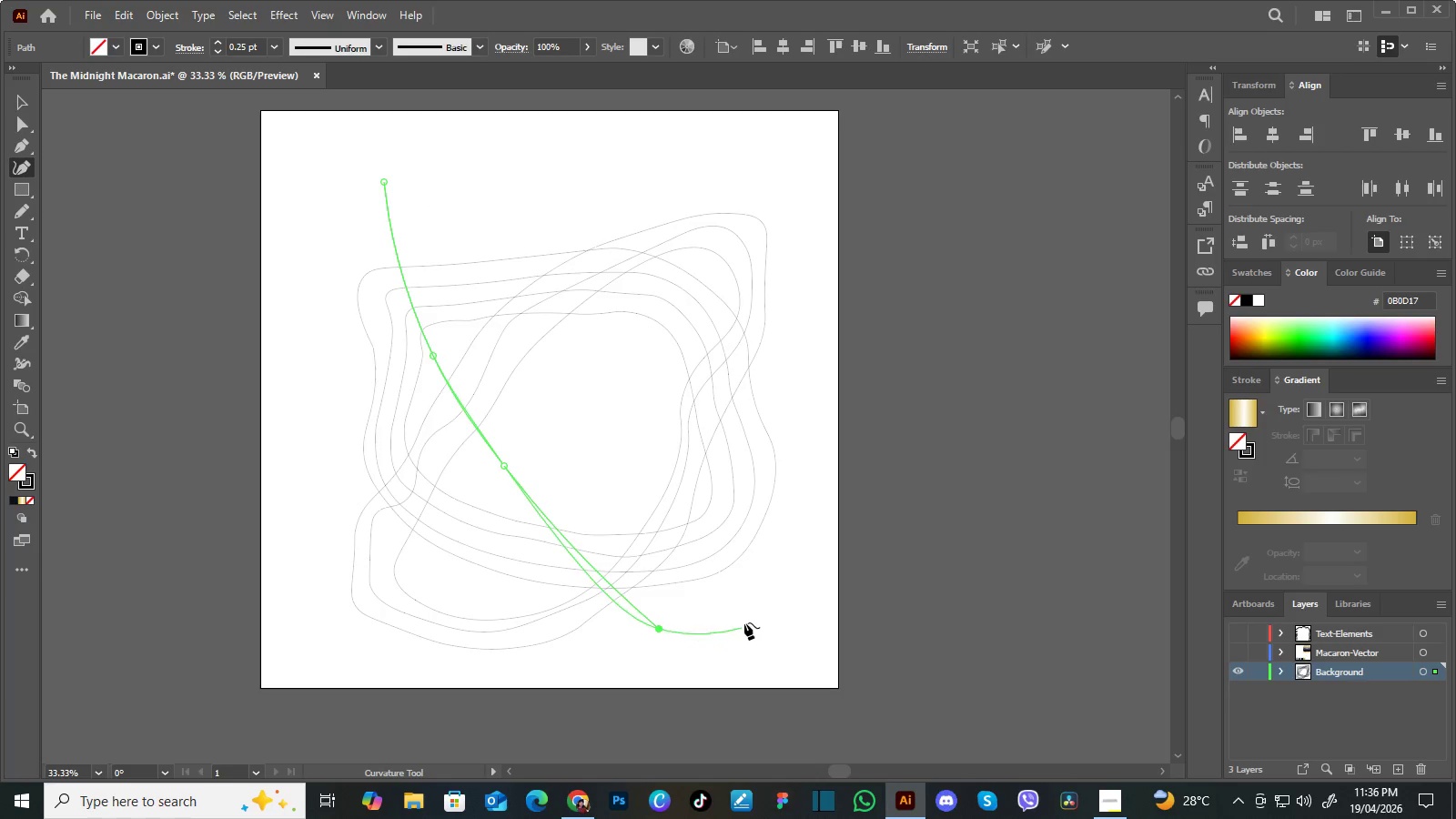 
left_click([746, 619])
 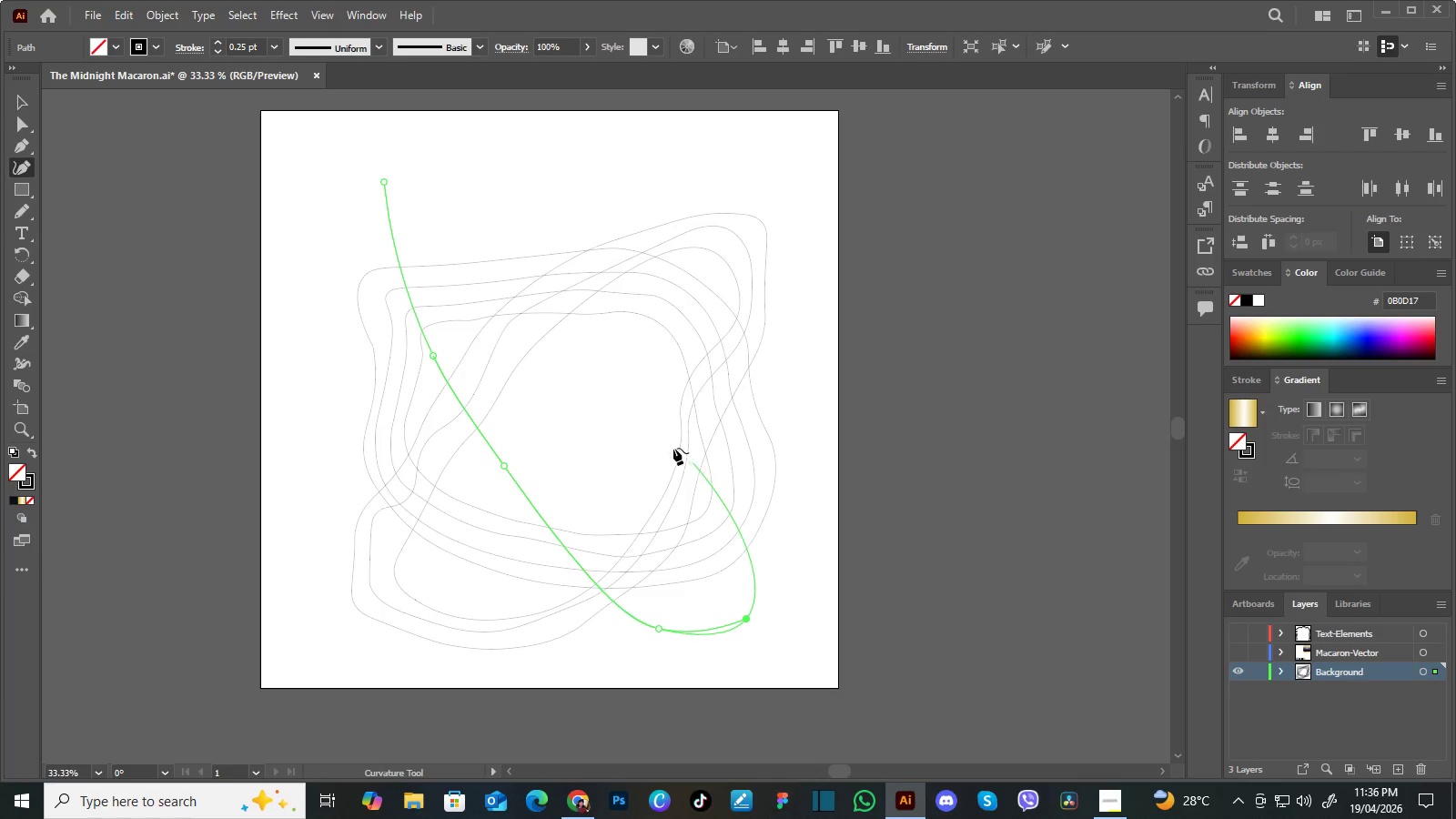 
left_click([657, 439])
 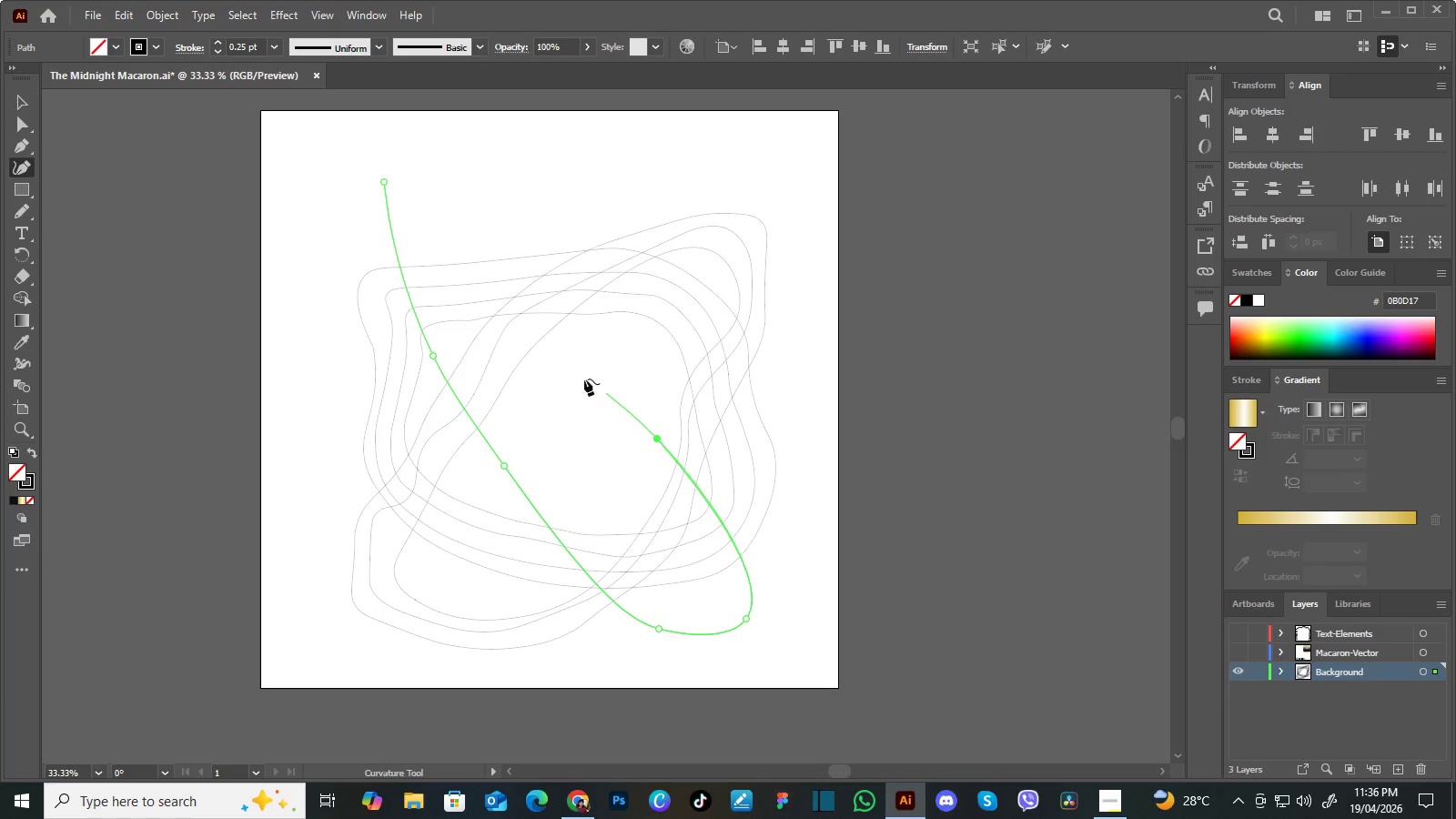 
left_click([578, 375])
 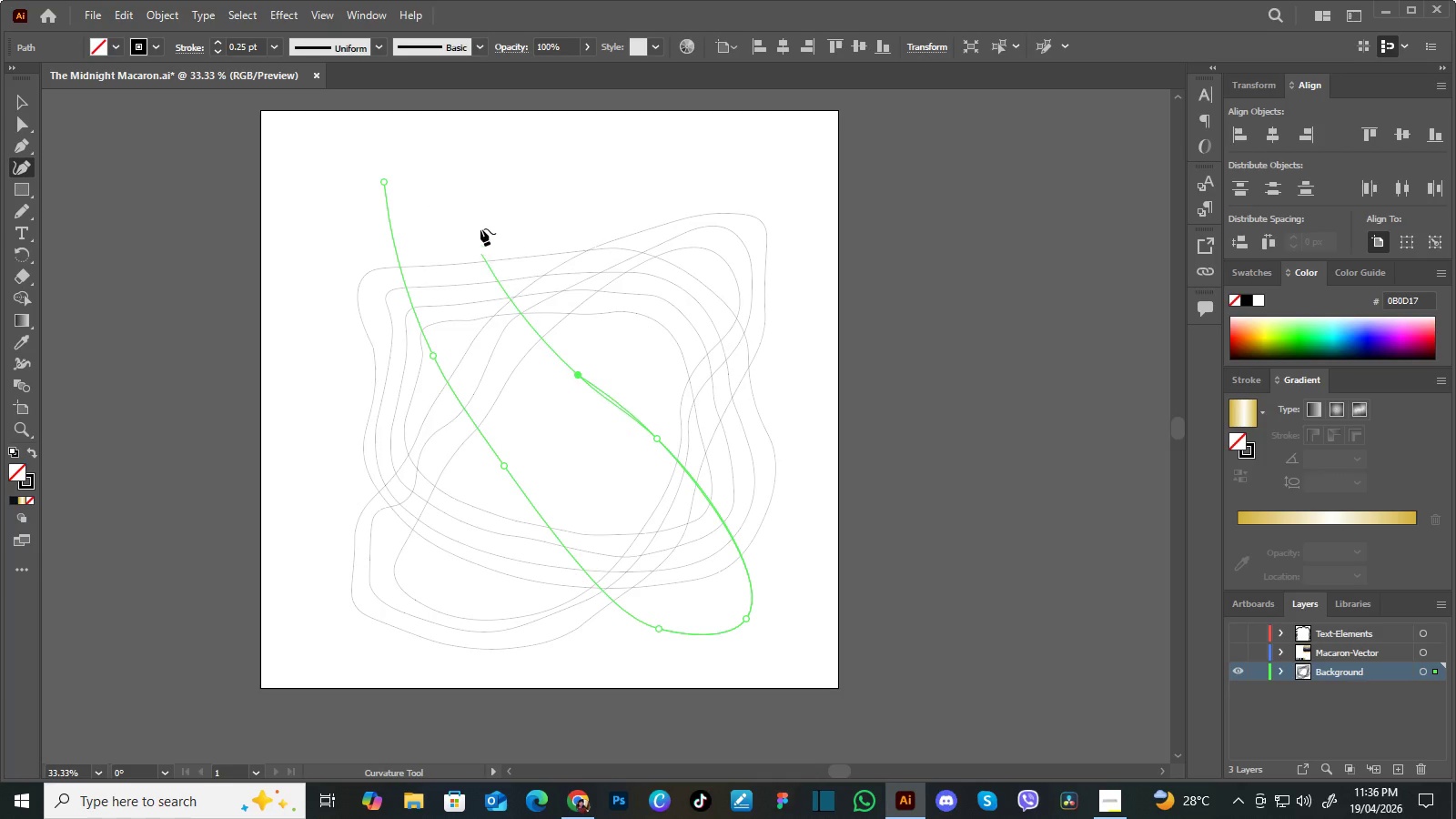 
left_click_drag(start_coordinate=[479, 217], to_coordinate=[477, 211])
 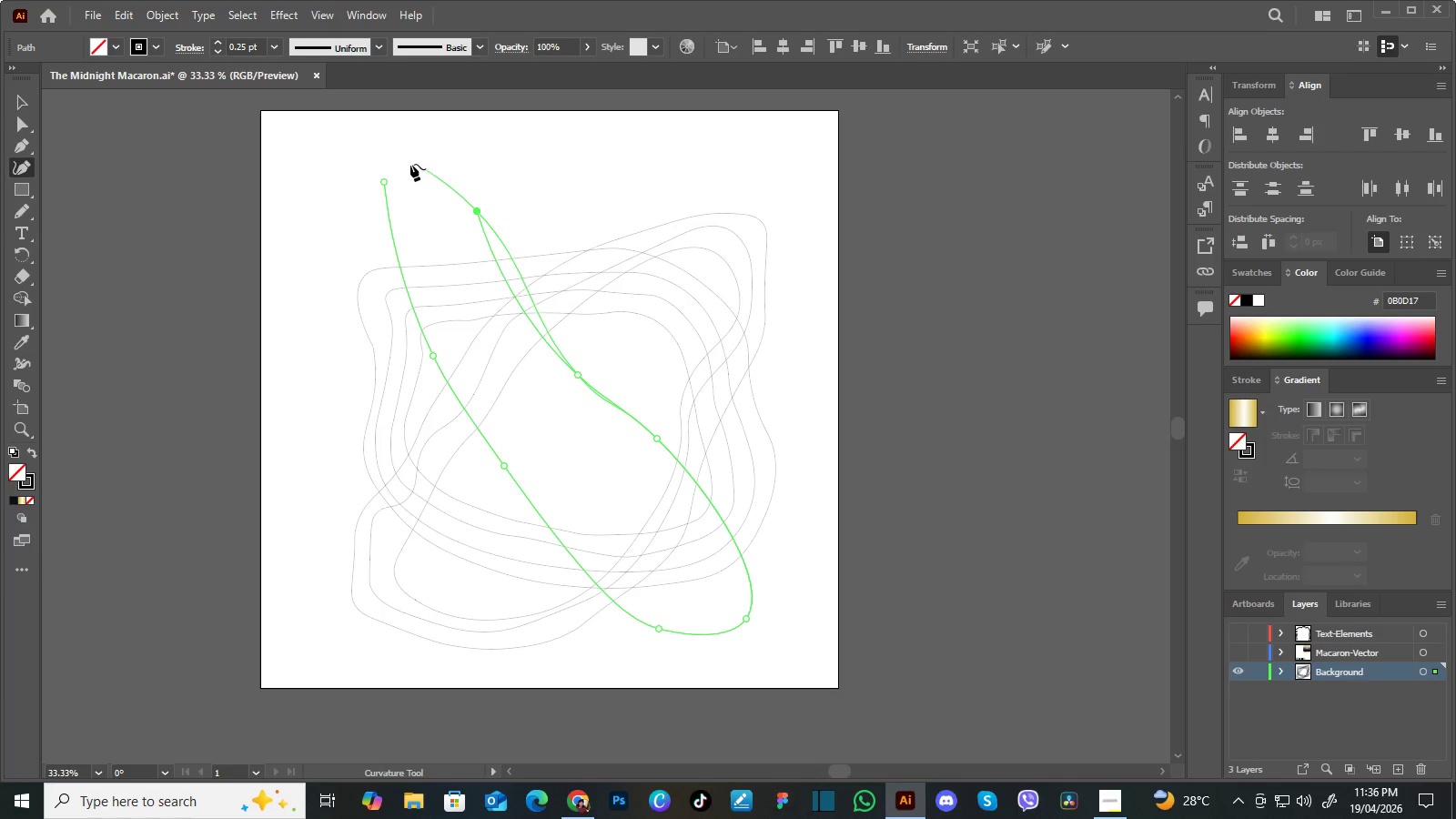 
left_click([410, 163])
 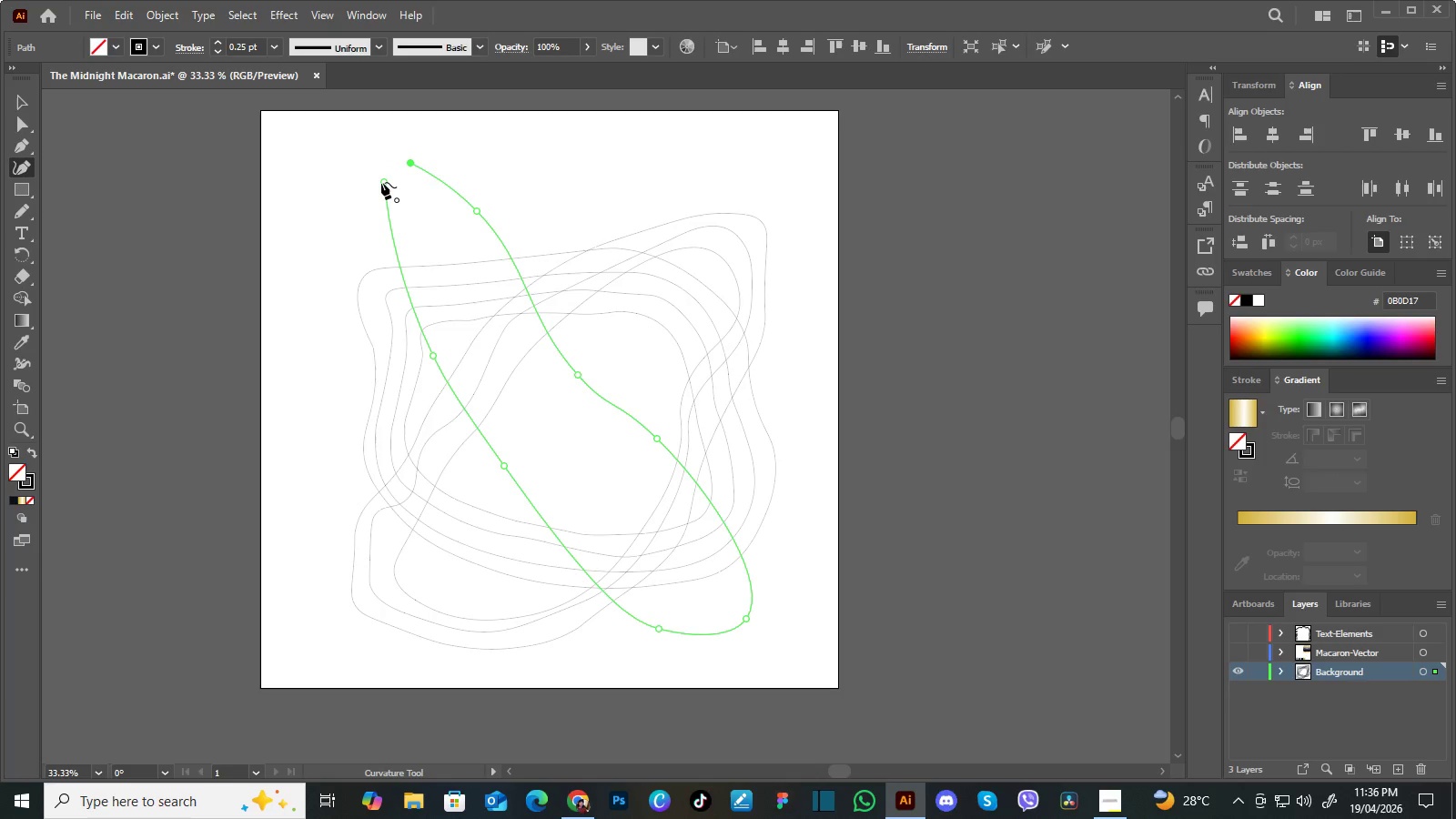 
left_click([381, 182])
 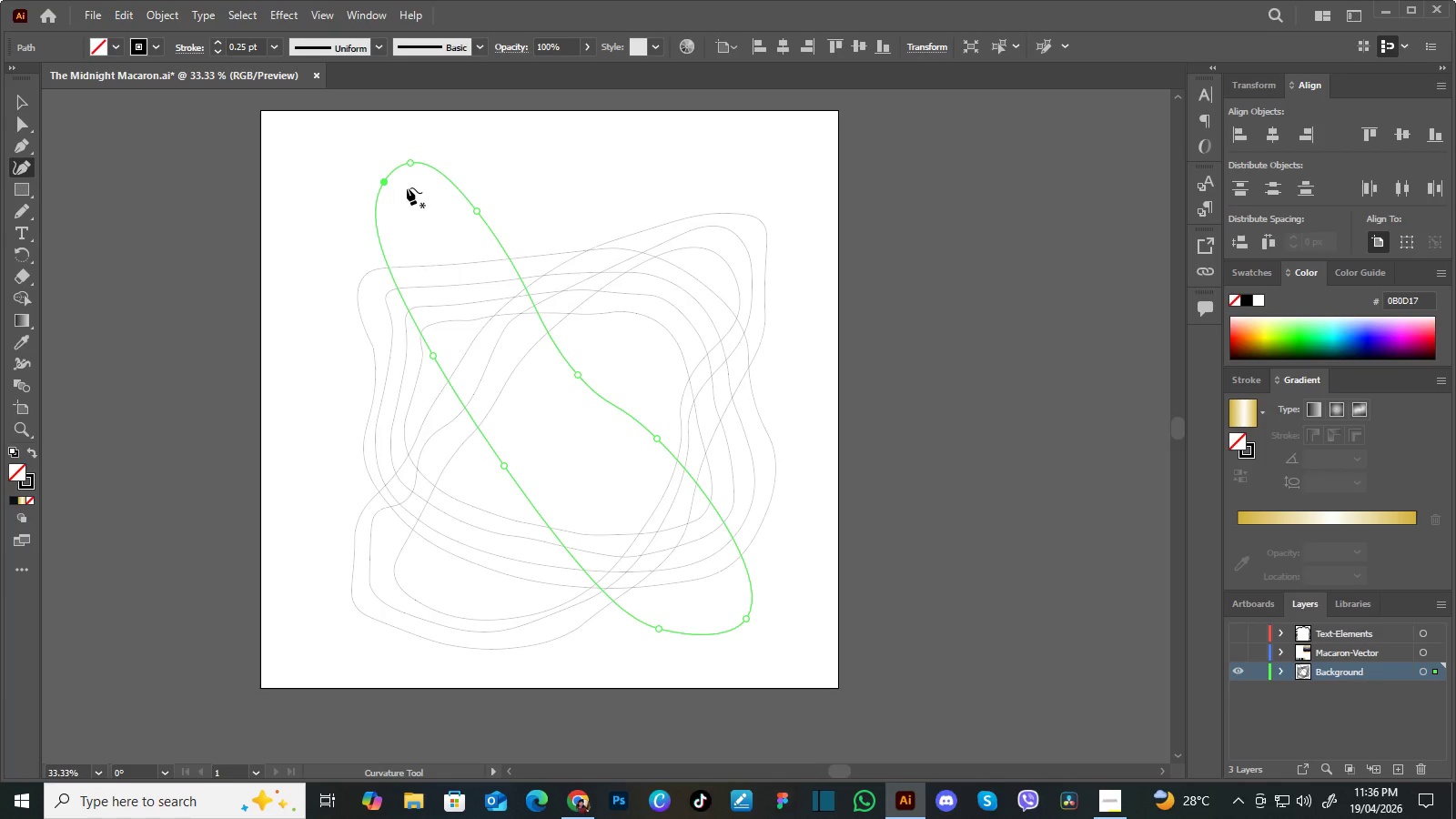 
left_click([406, 187])
 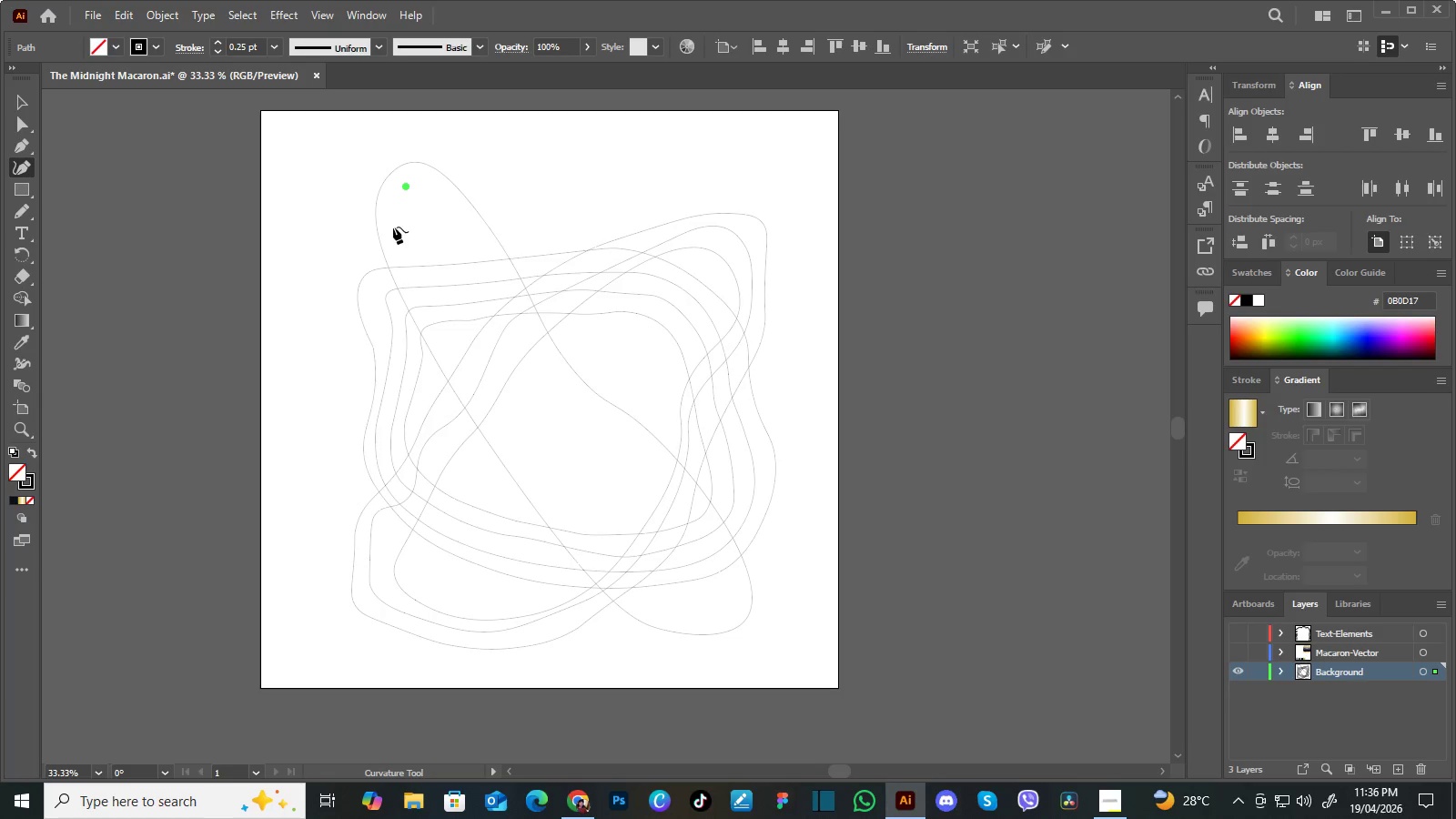 
left_click([393, 228])
 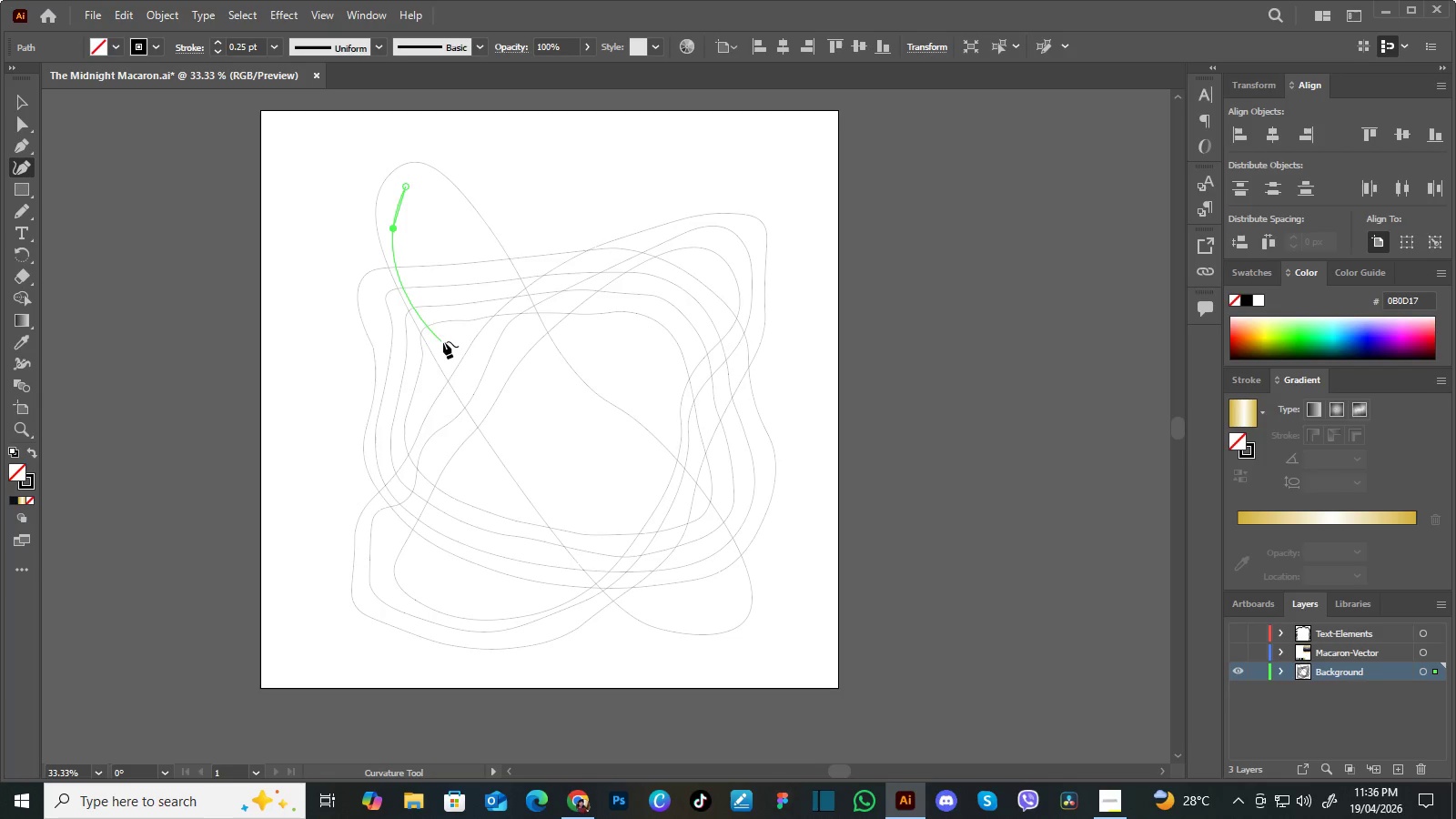 
left_click([443, 341])
 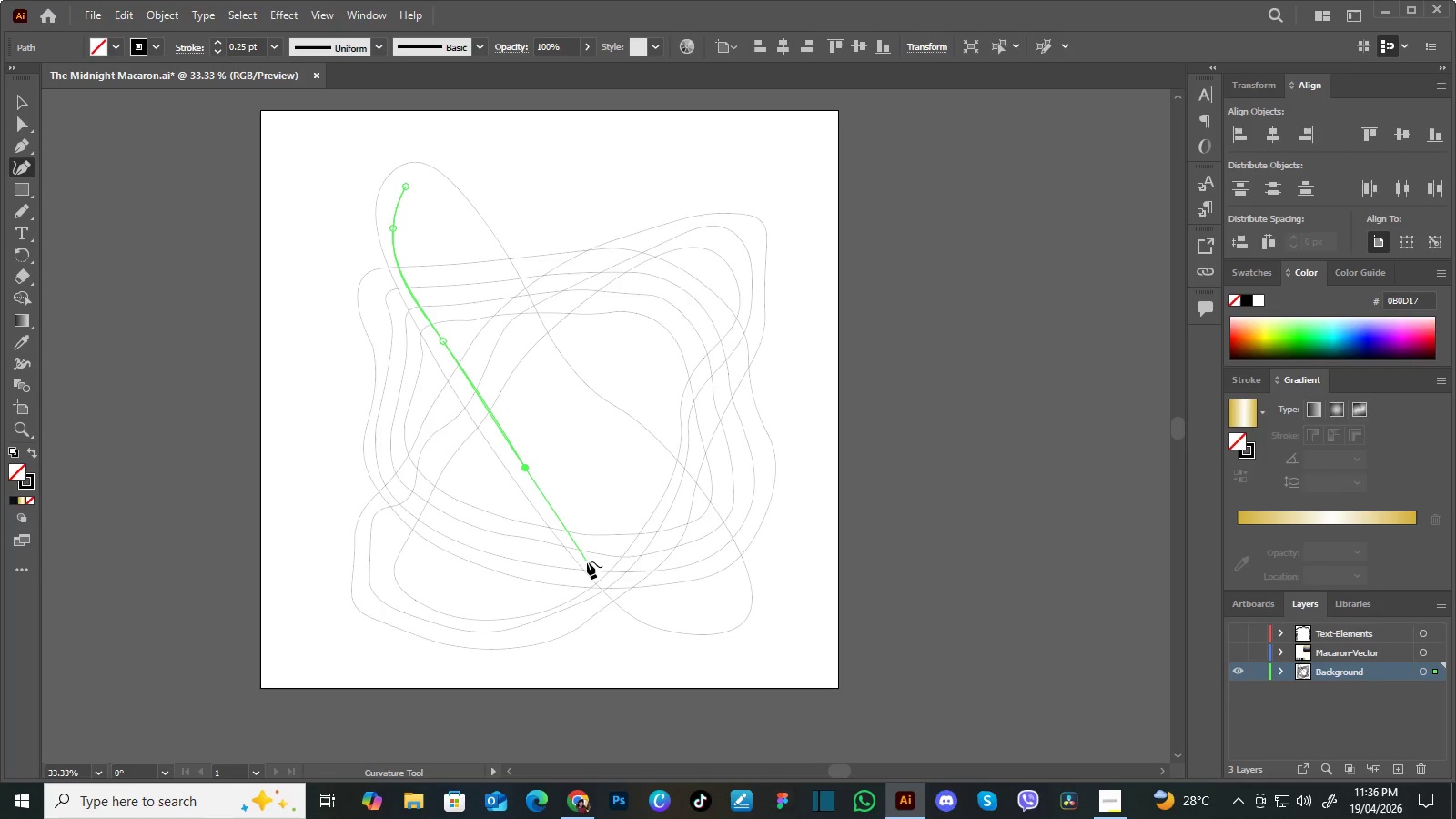 
left_click([588, 561])
 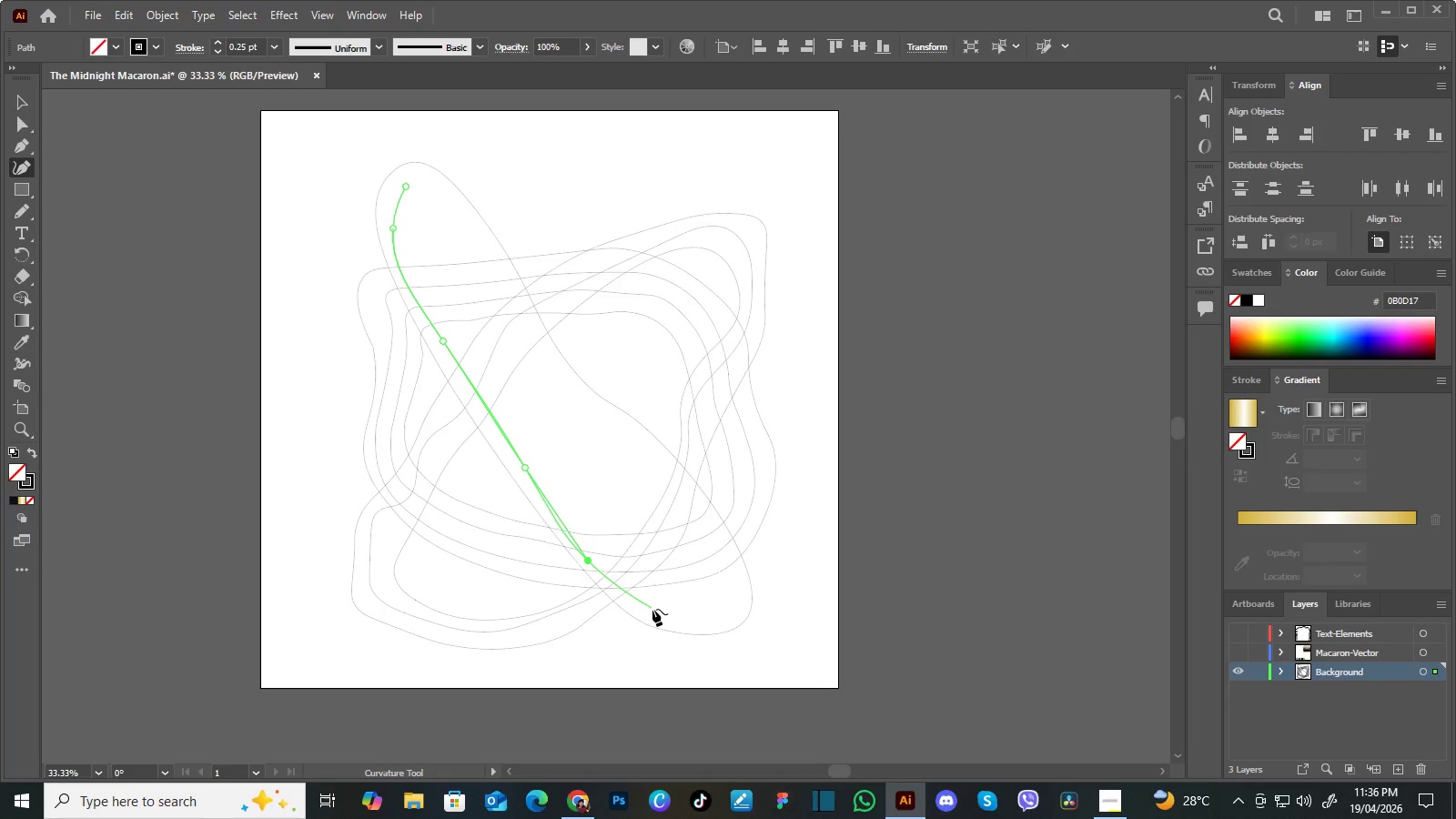 
left_click([652, 611])
 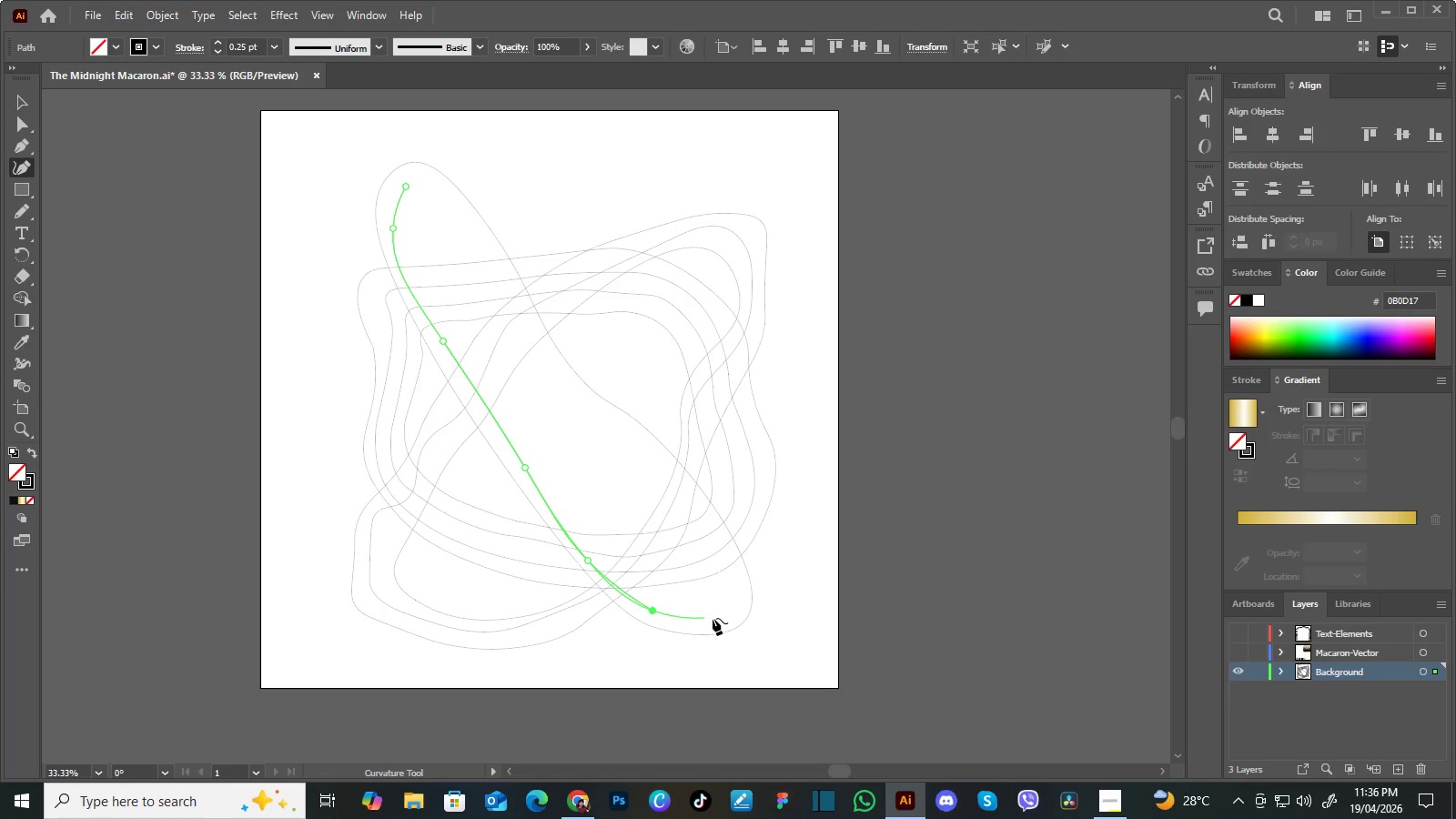 
left_click([716, 618])
 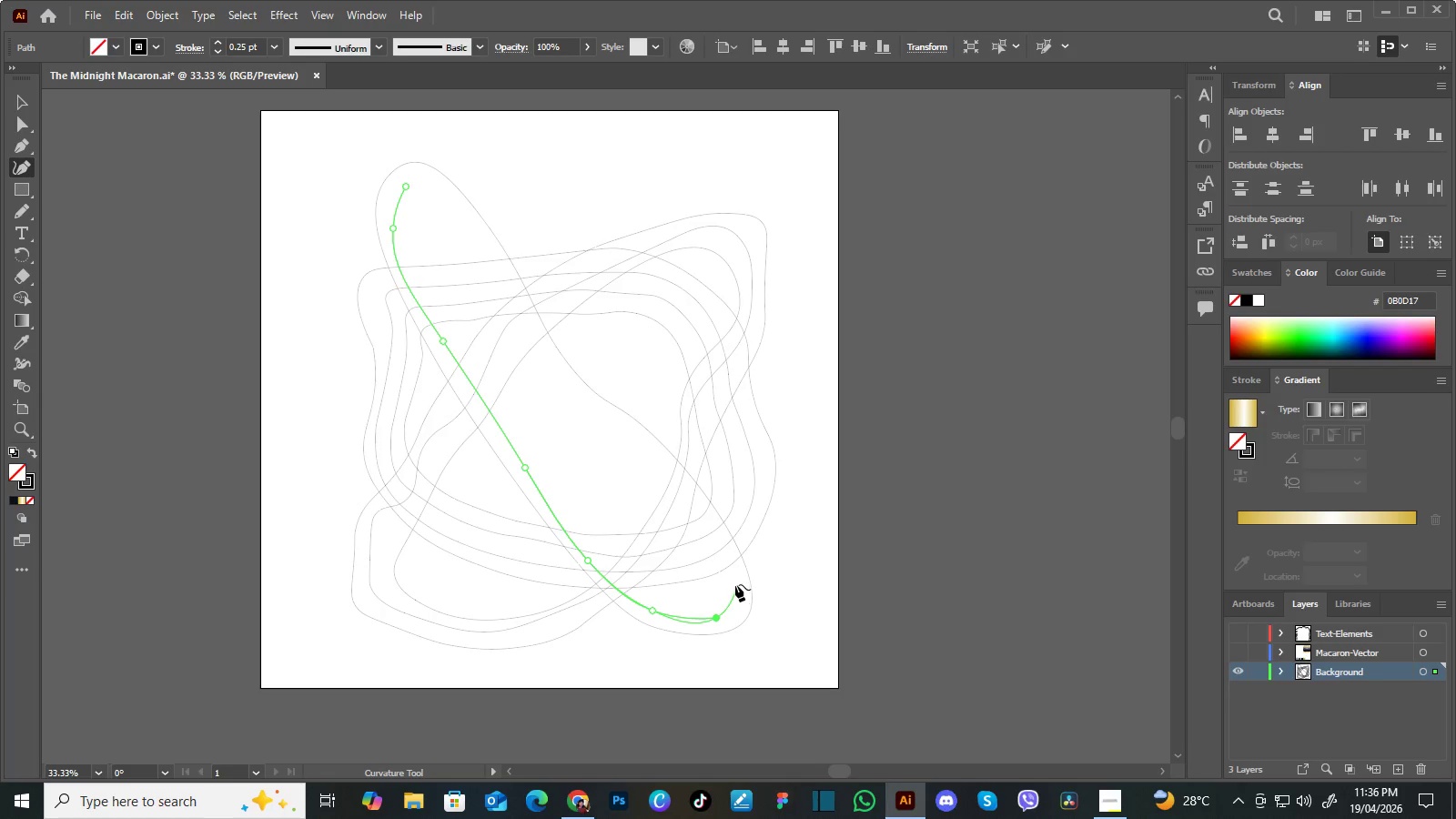 
left_click([735, 584])
 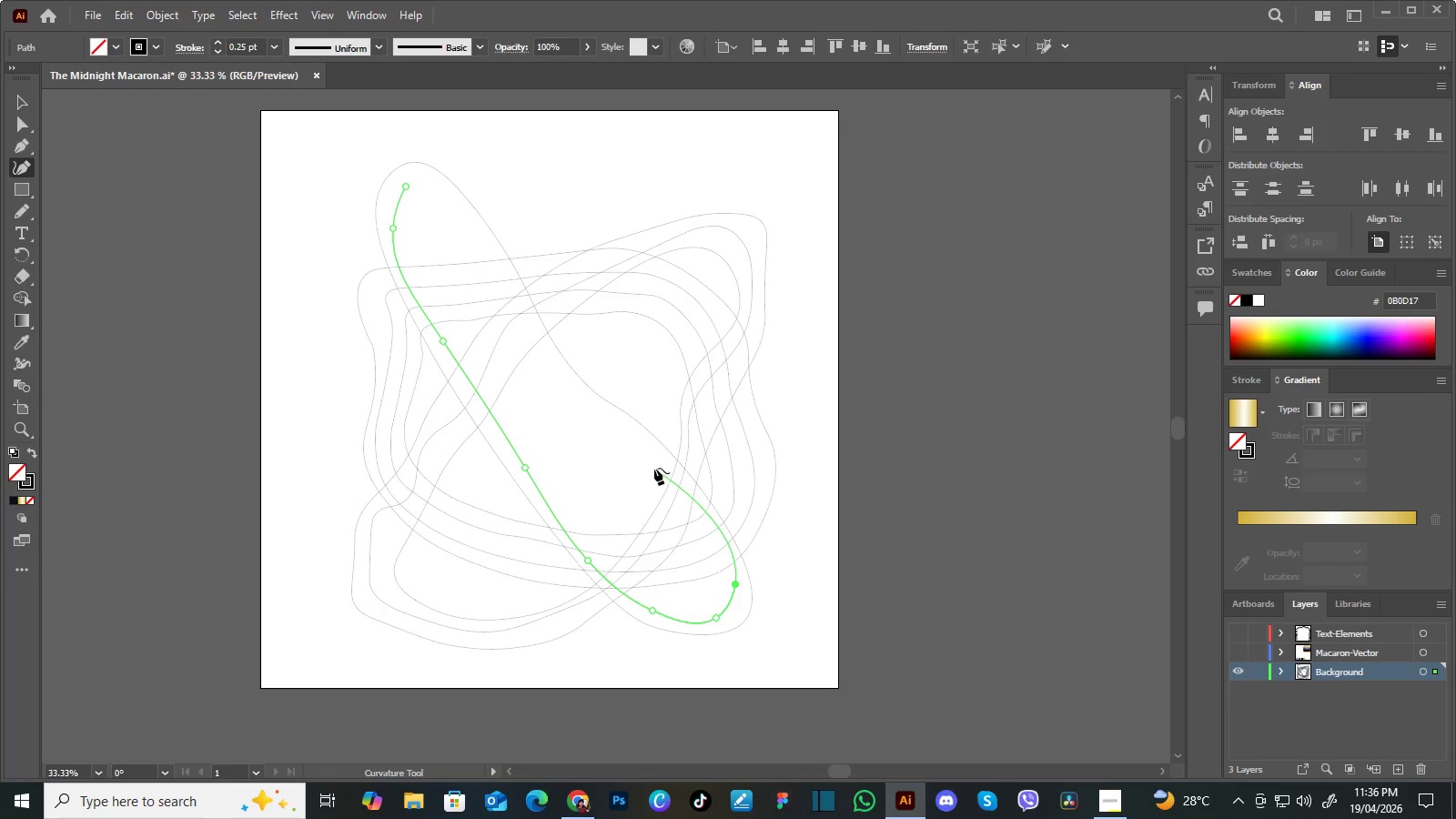 
left_click([654, 467])
 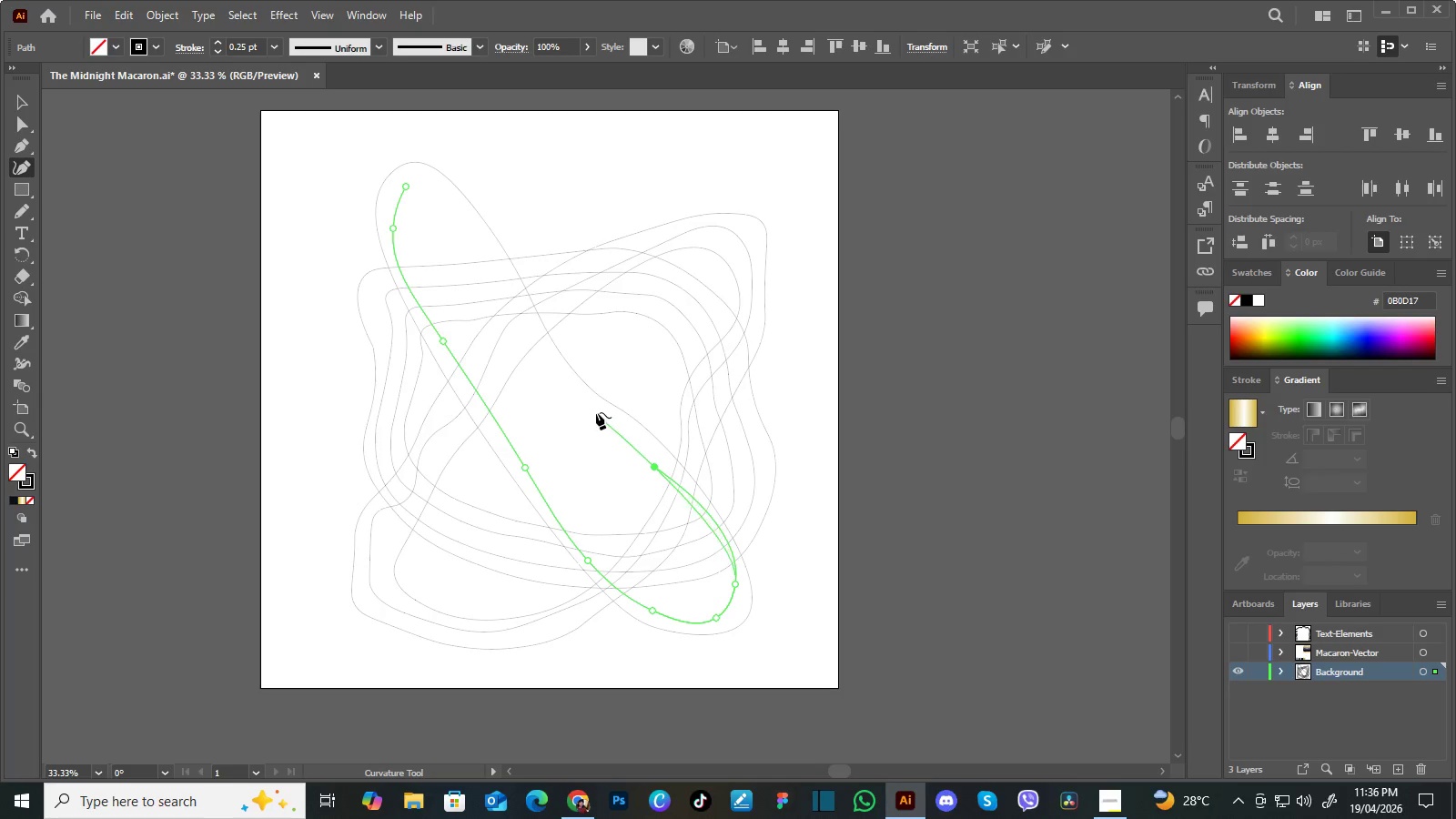 
left_click([592, 407])
 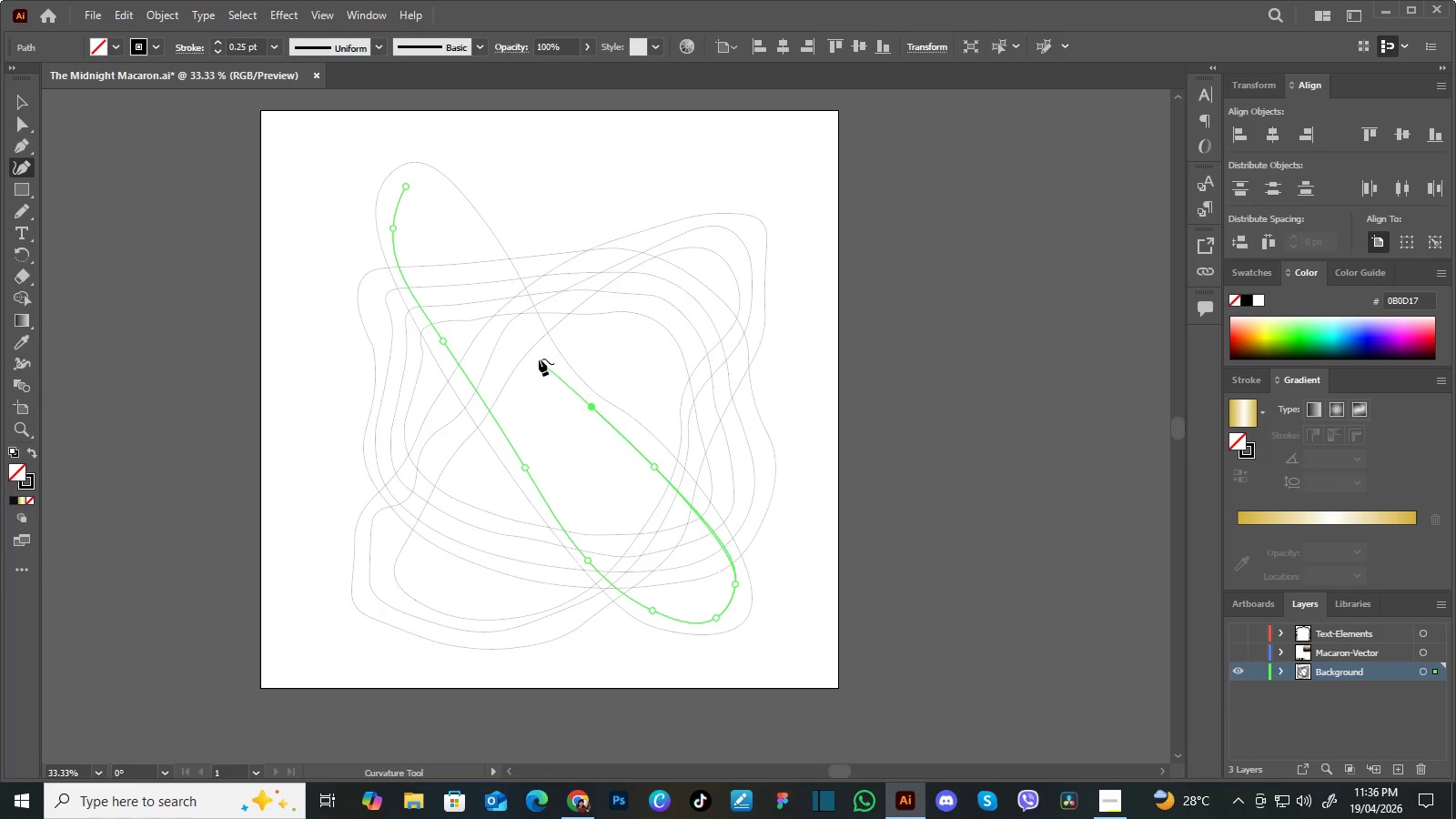 
left_click([539, 358])
 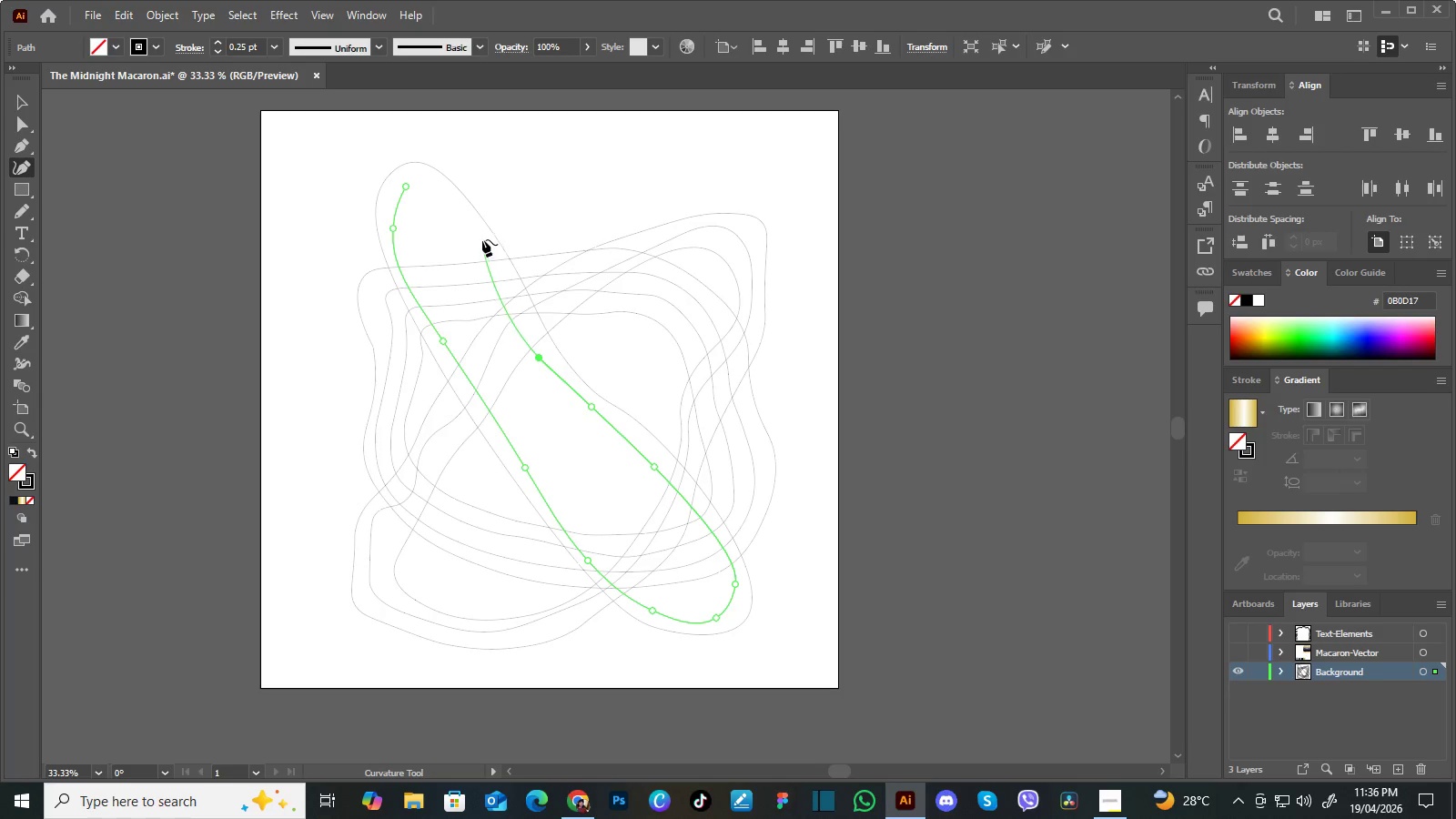 
left_click([482, 239])
 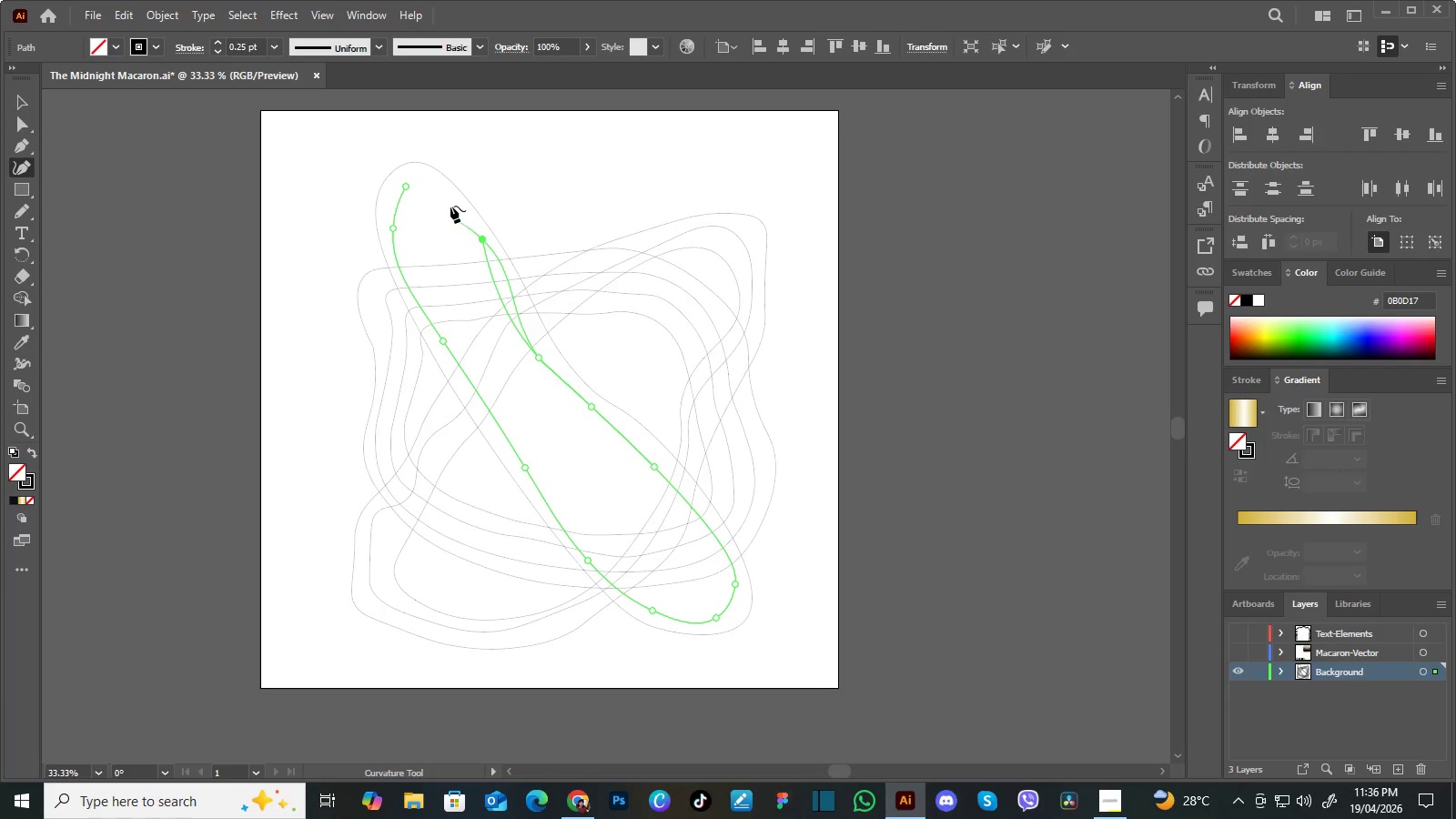 
left_click([450, 205])
 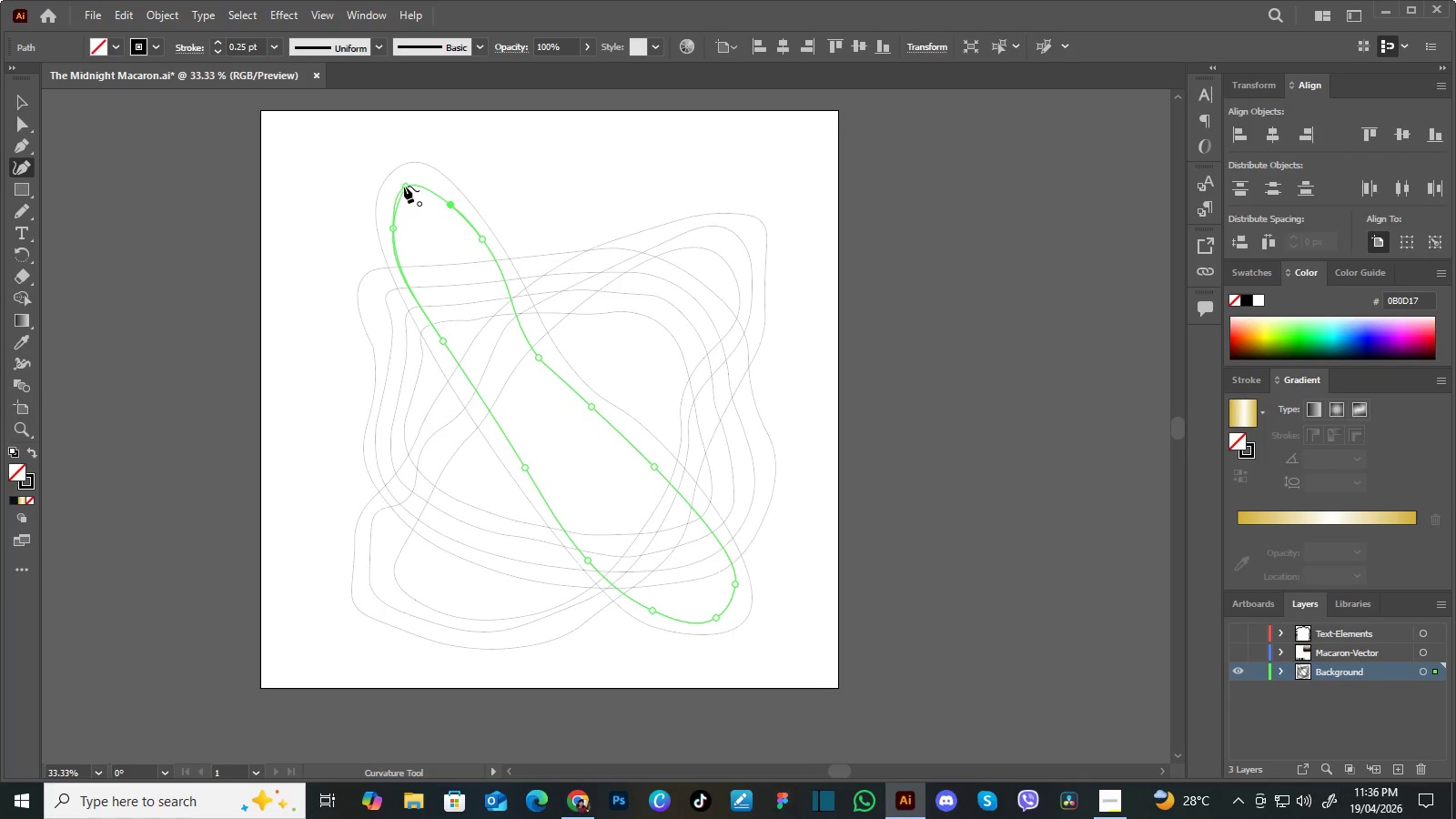 
left_click([404, 186])
 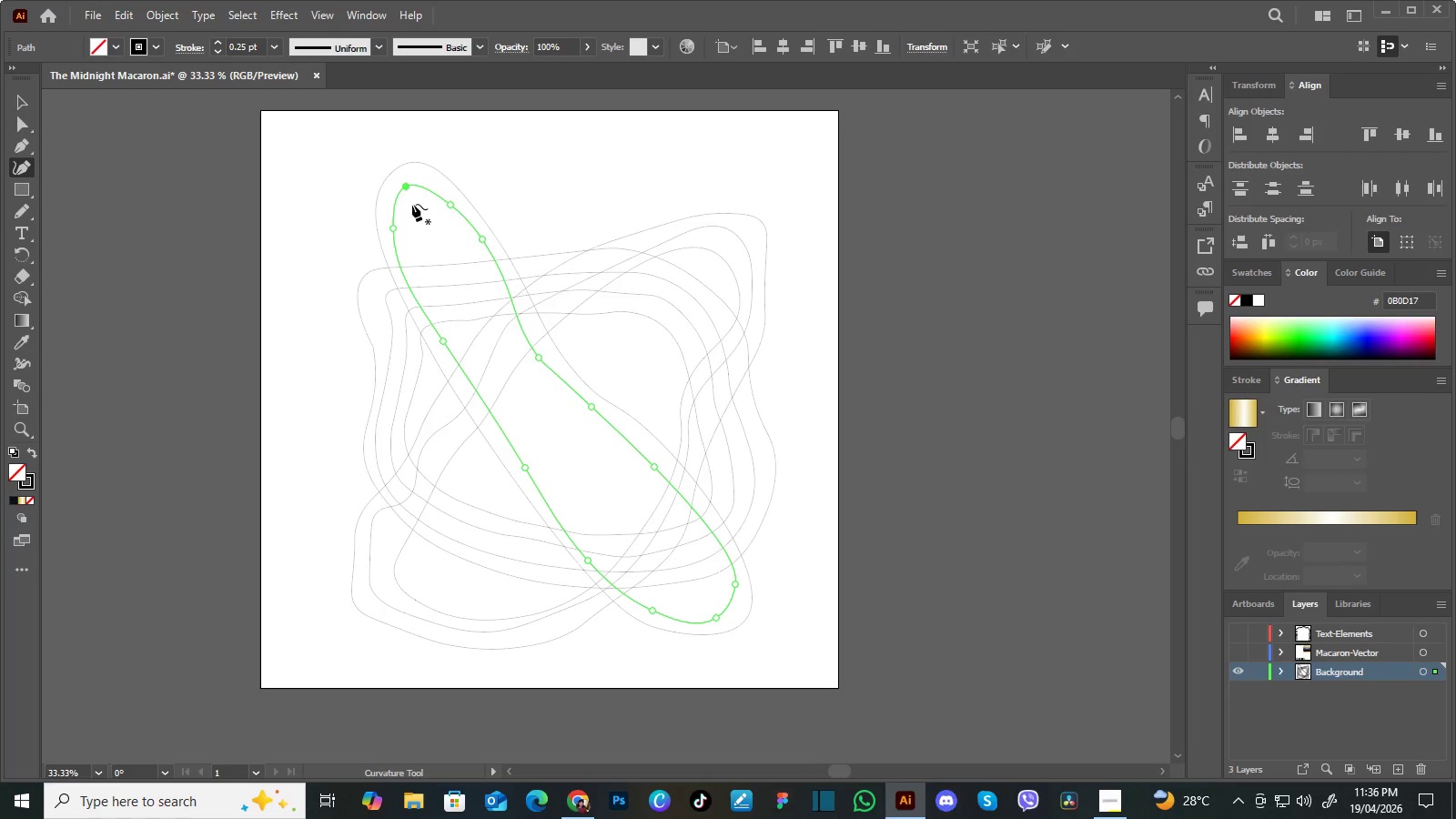 
left_click([412, 204])
 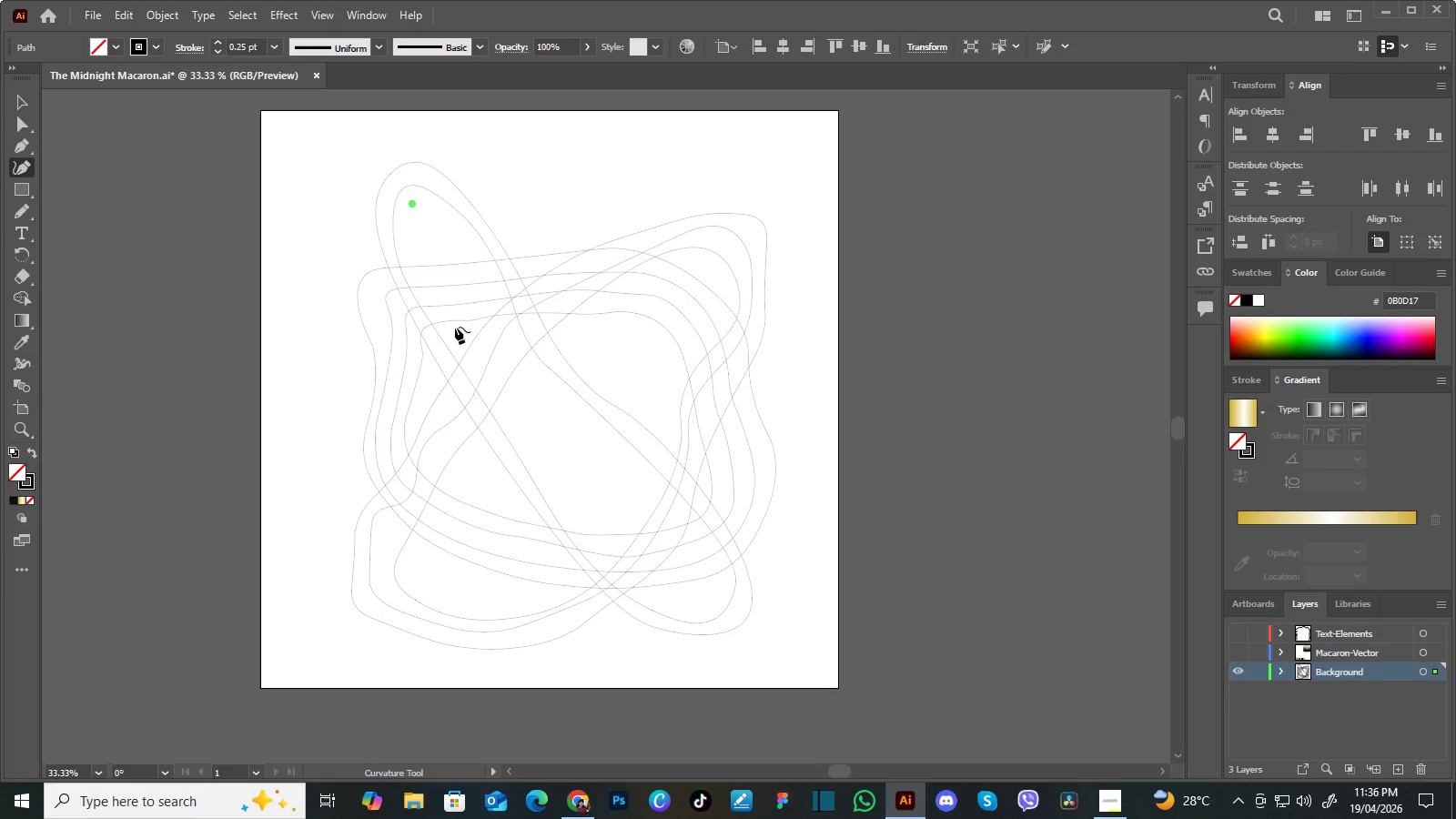 
left_click([457, 332])
 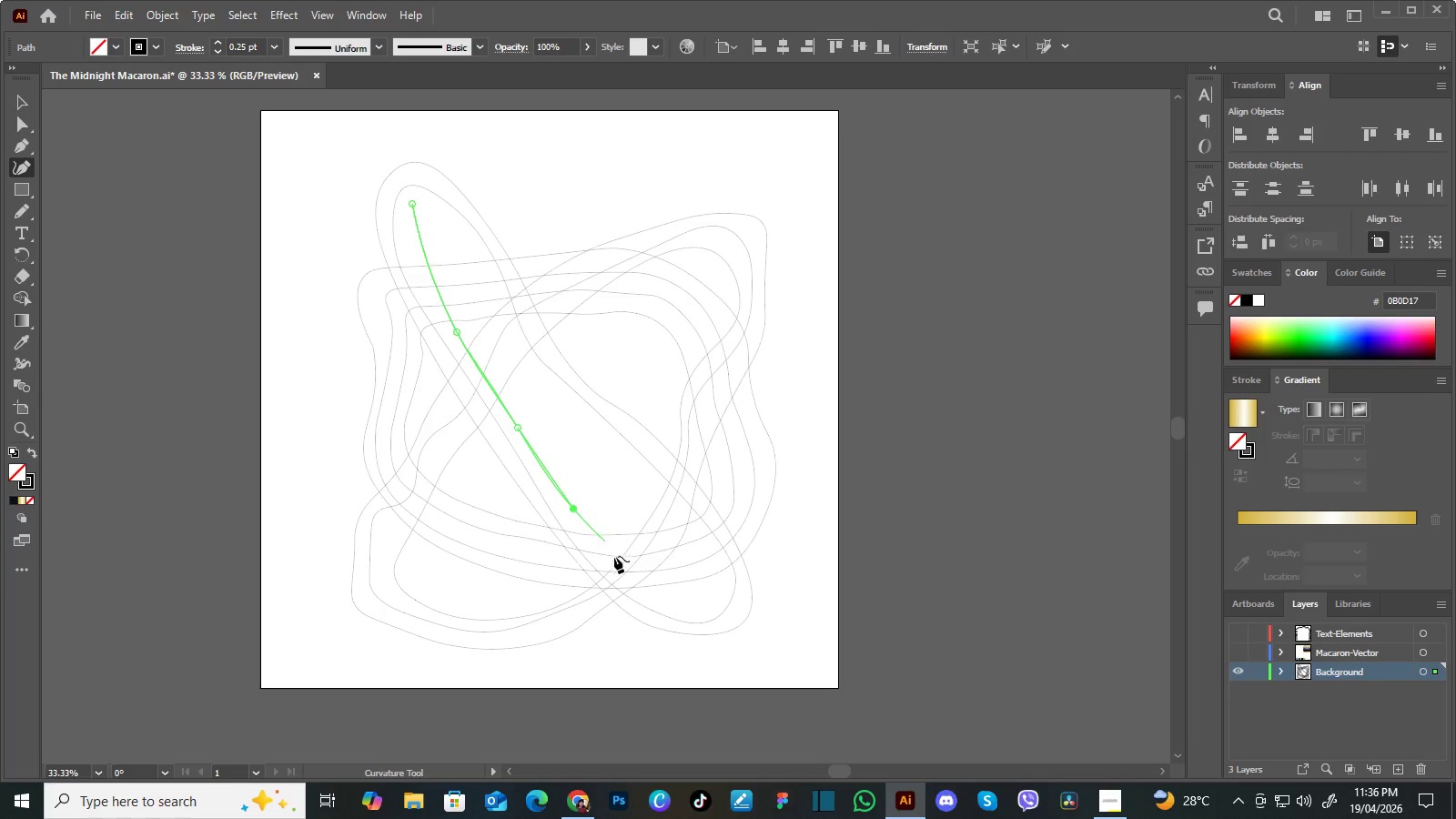 
left_click([654, 598])
 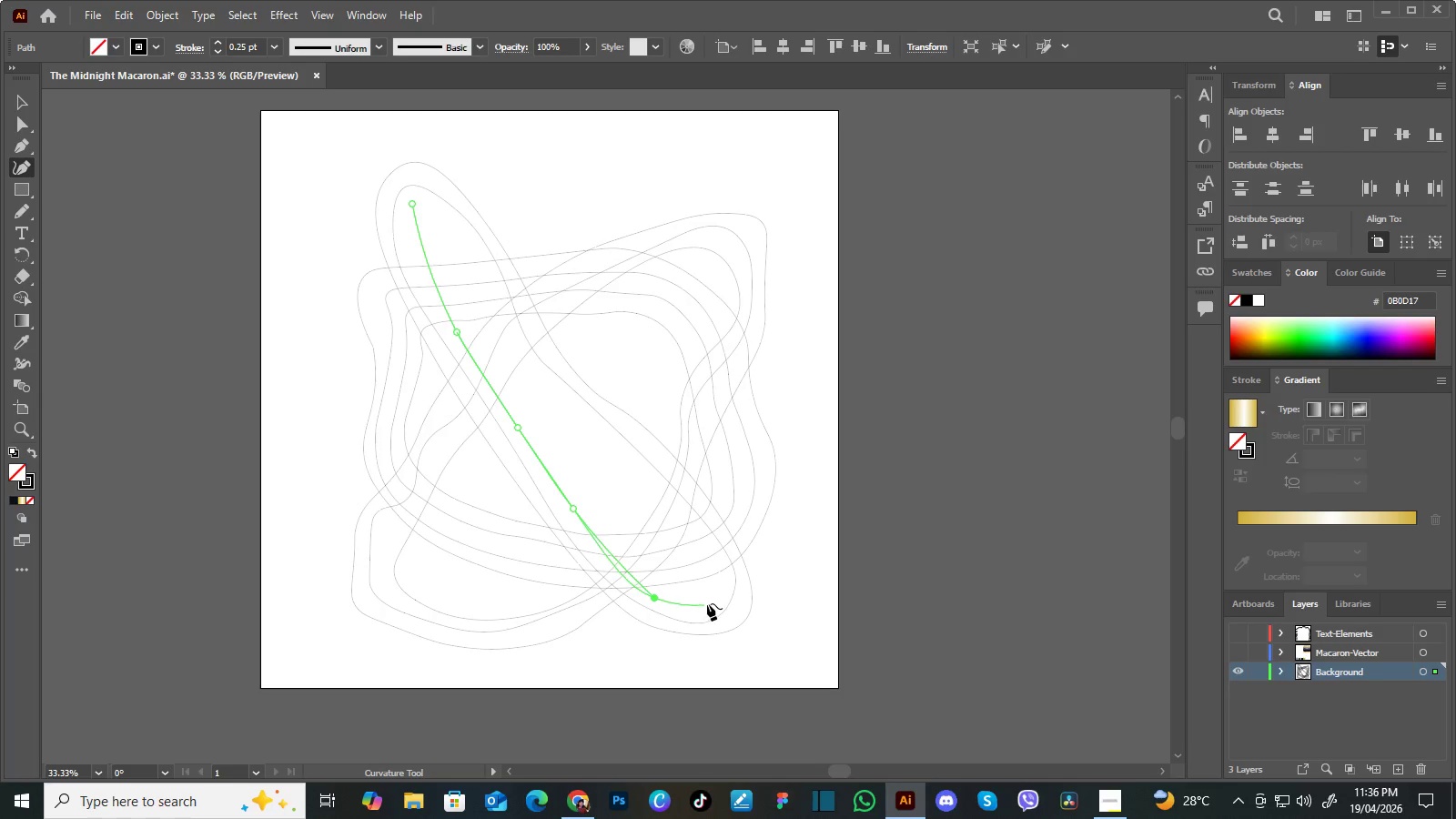 
left_click([707, 602])
 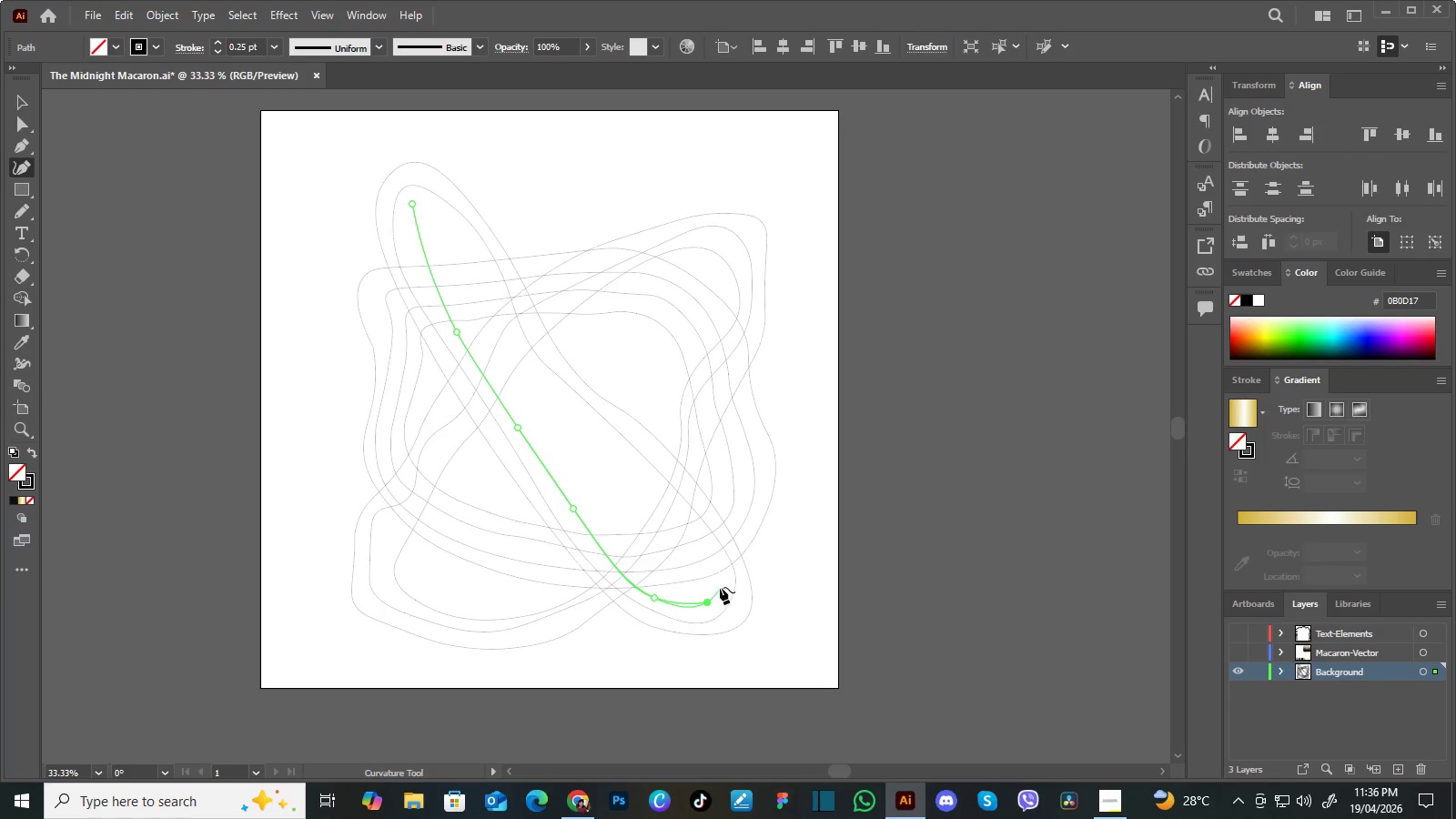 
left_click([720, 587])
 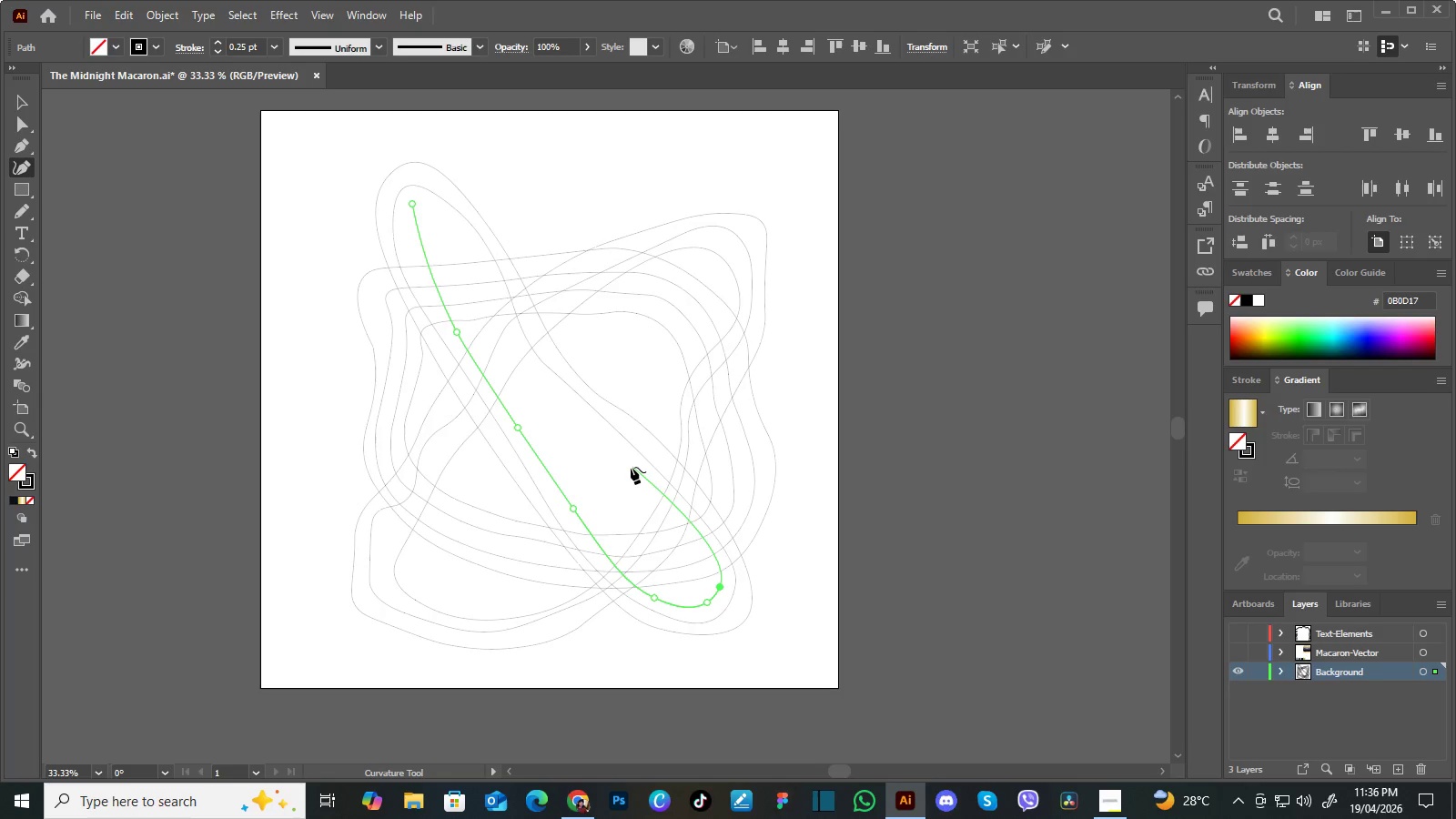 
left_click([628, 466])
 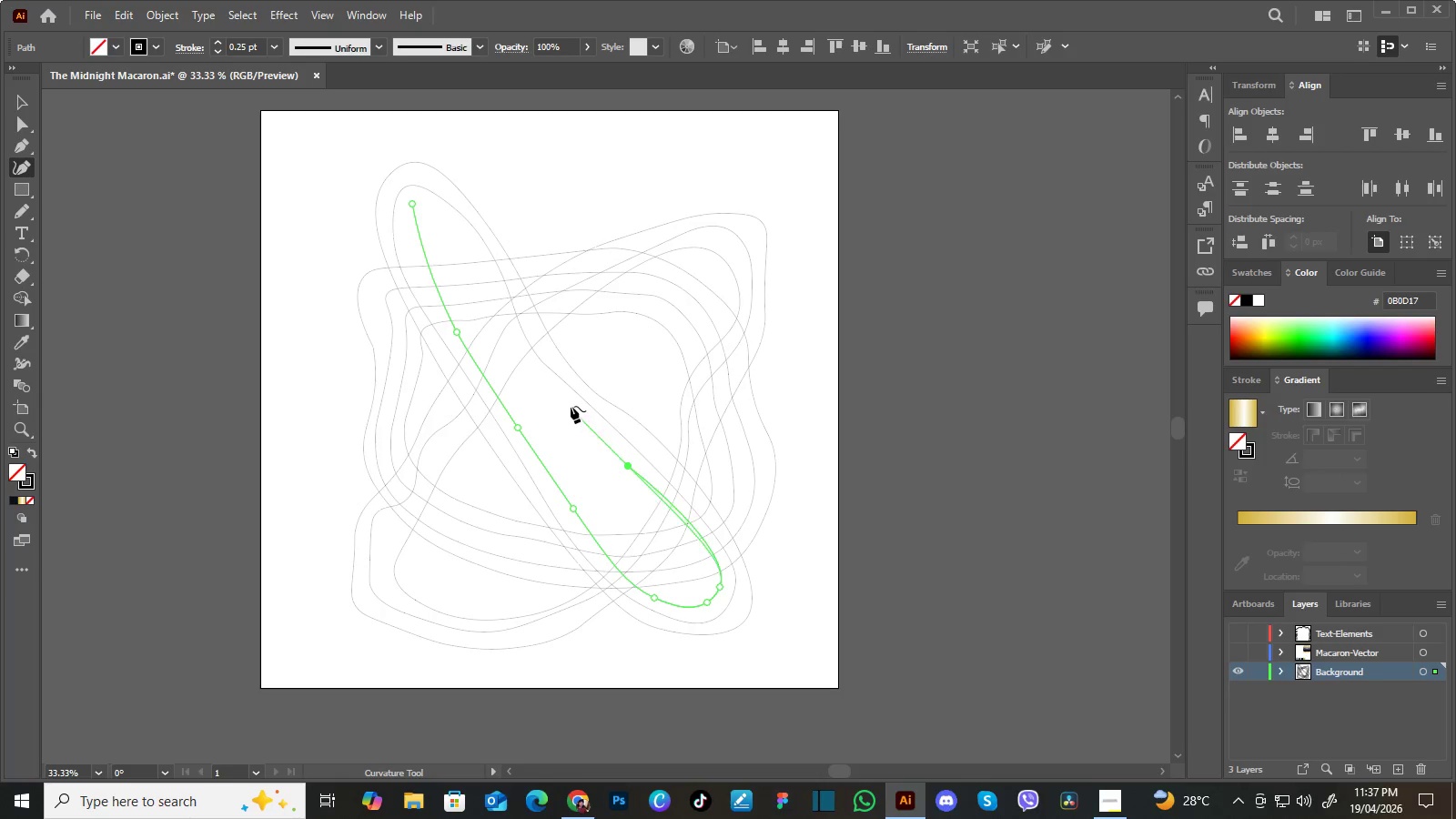 
left_click([559, 399])
 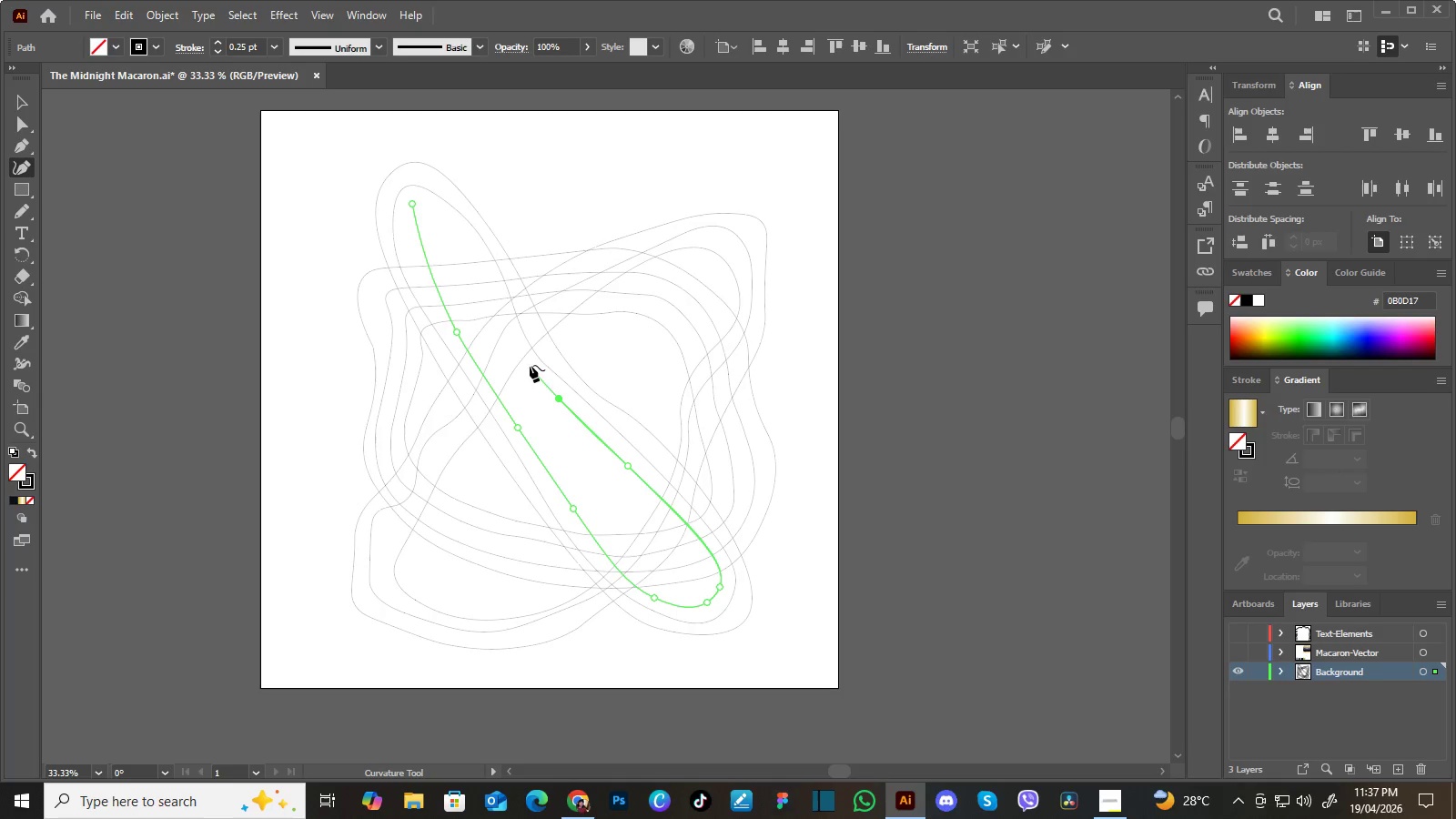 
left_click([530, 361])
 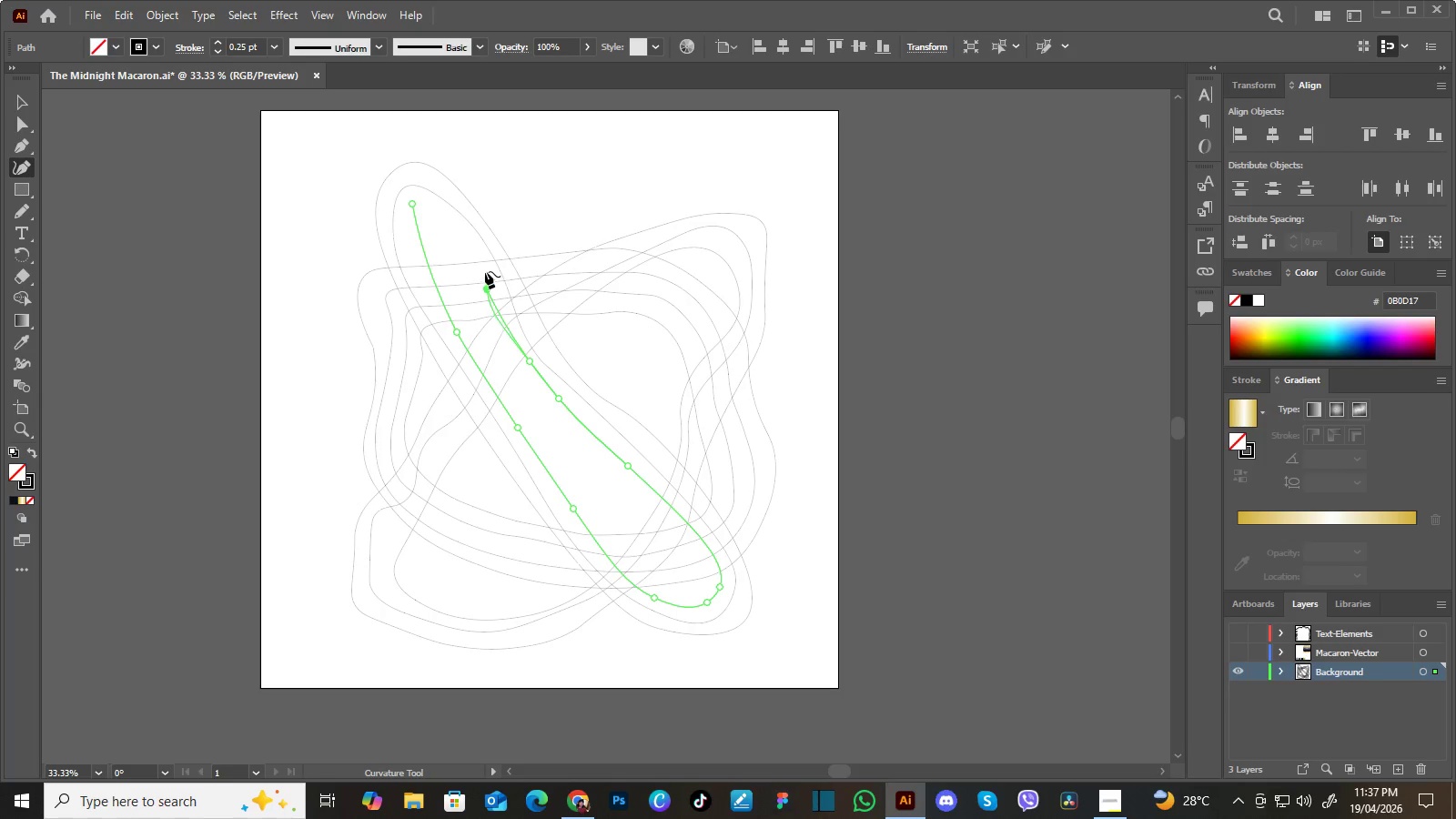 
left_click([473, 246])
 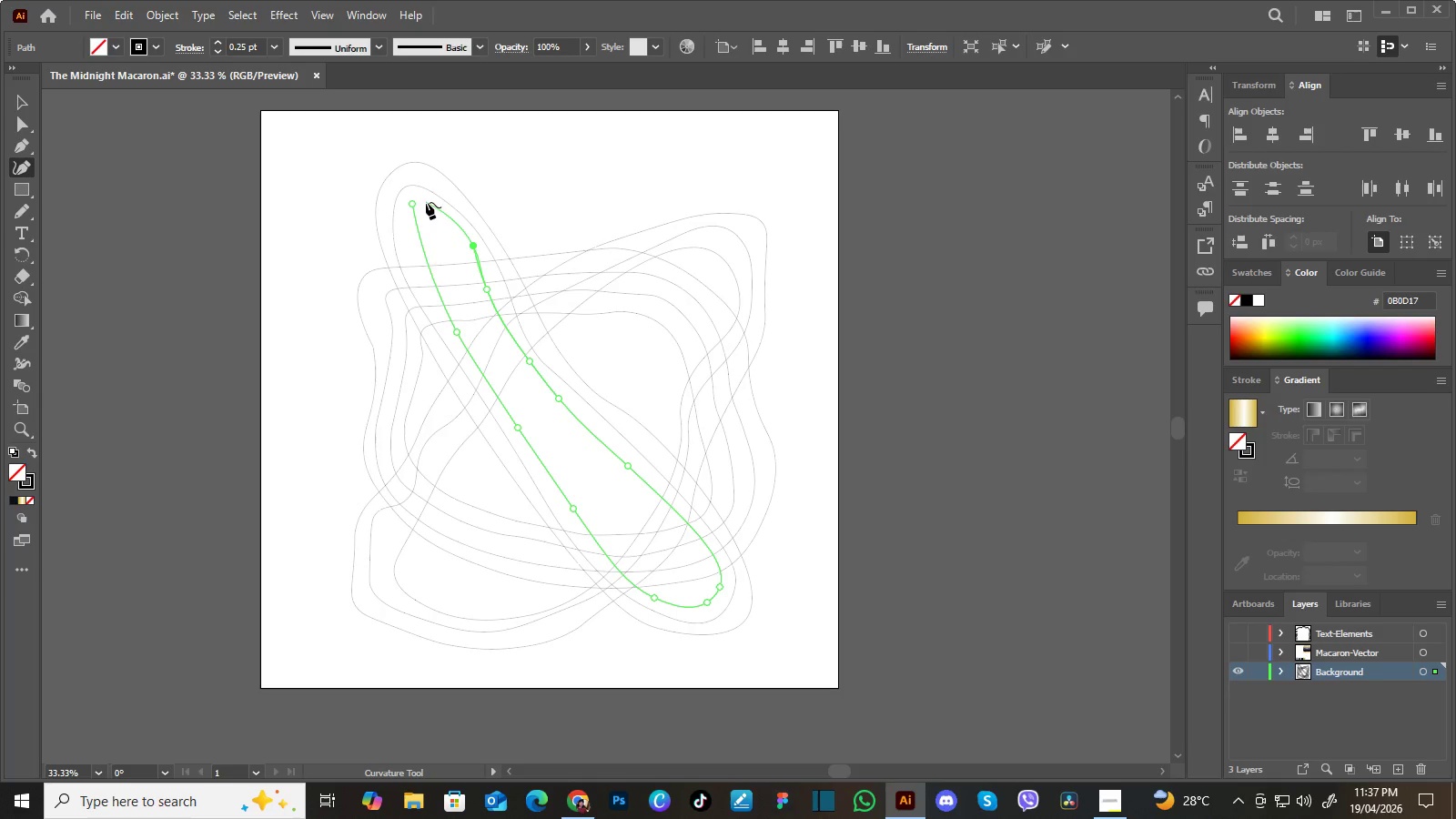 
left_click([411, 201])
 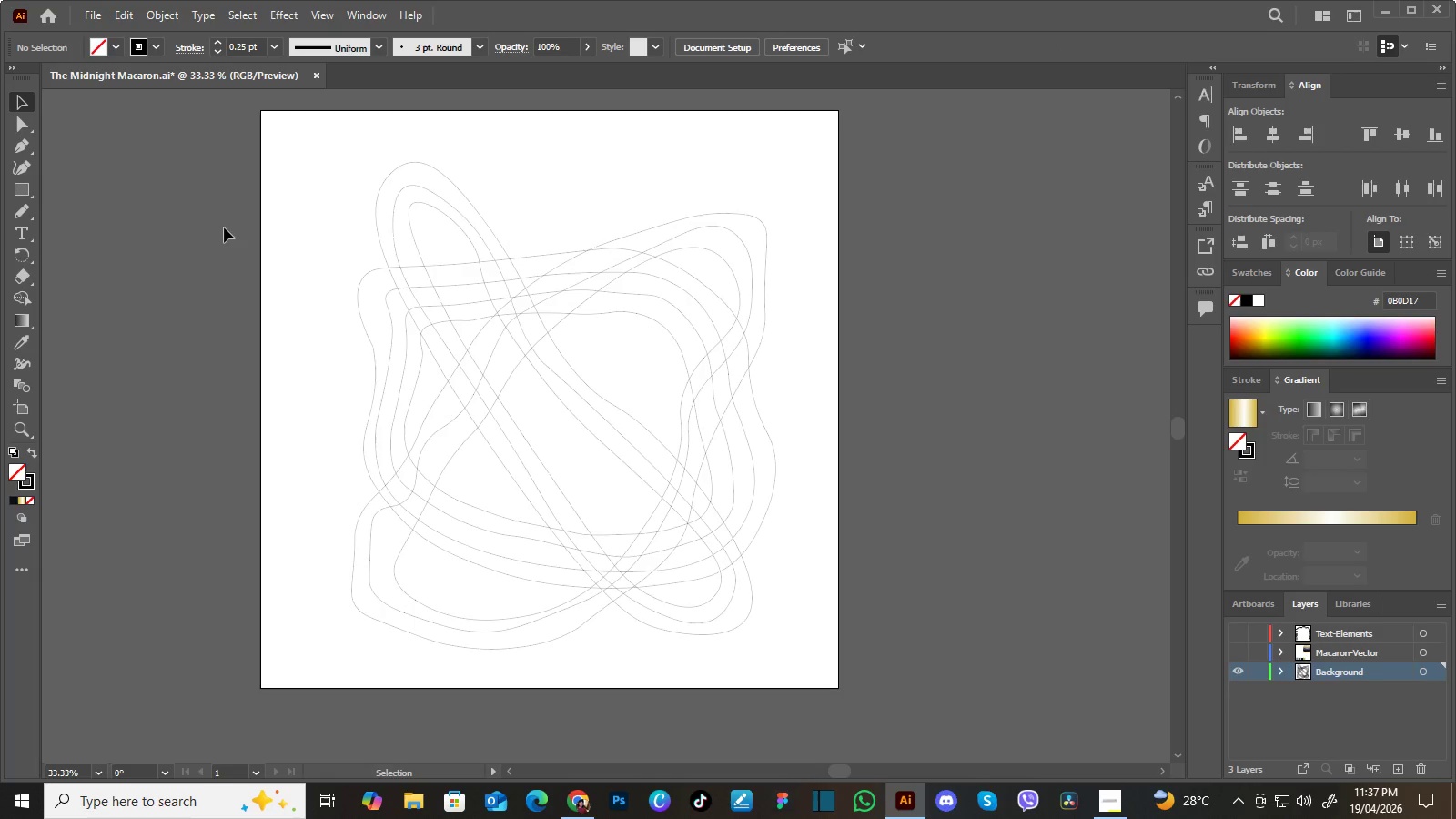 
left_click_drag(start_coordinate=[301, 174], to_coordinate=[764, 647])
 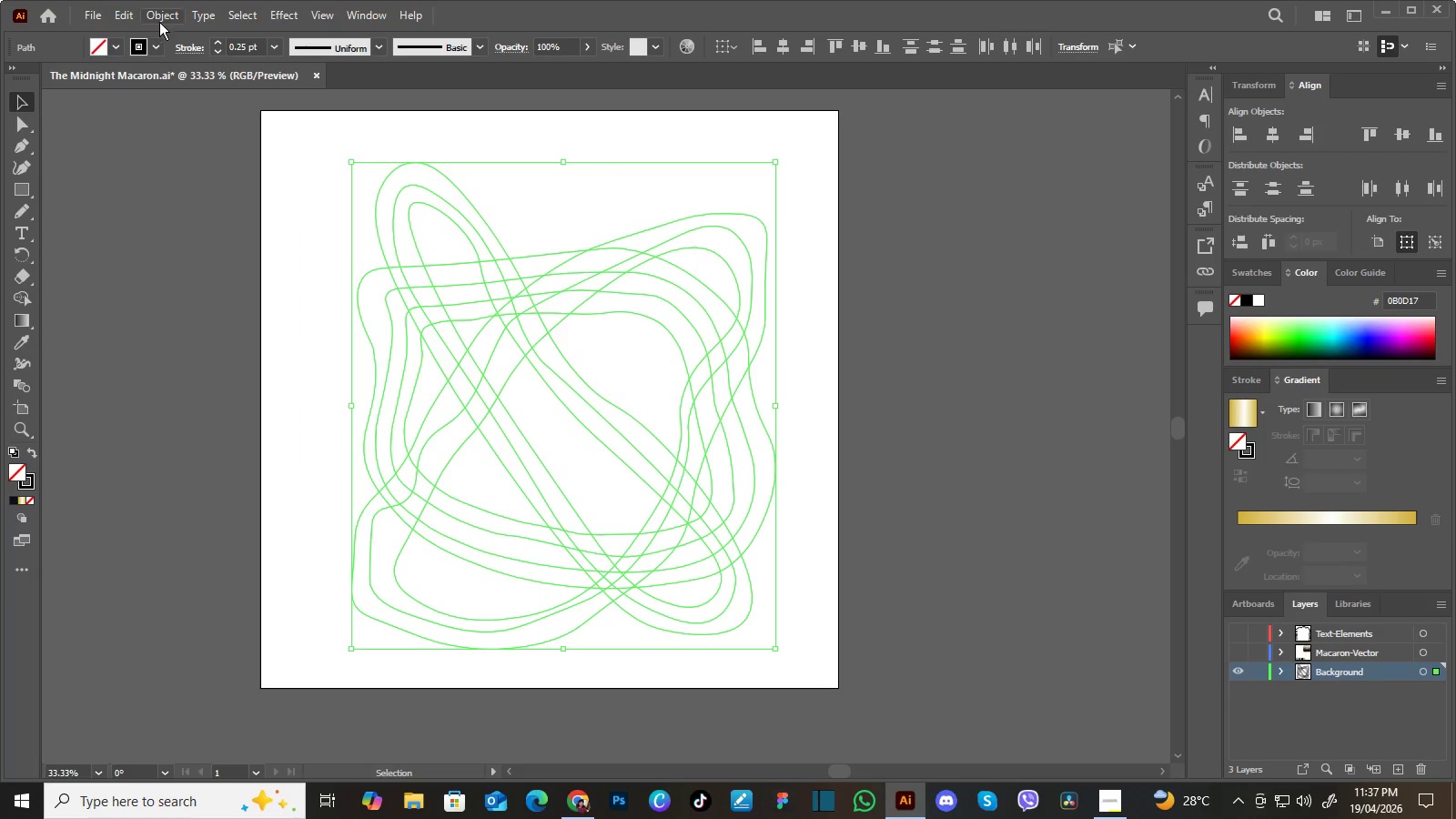 
left_click([162, 11])
 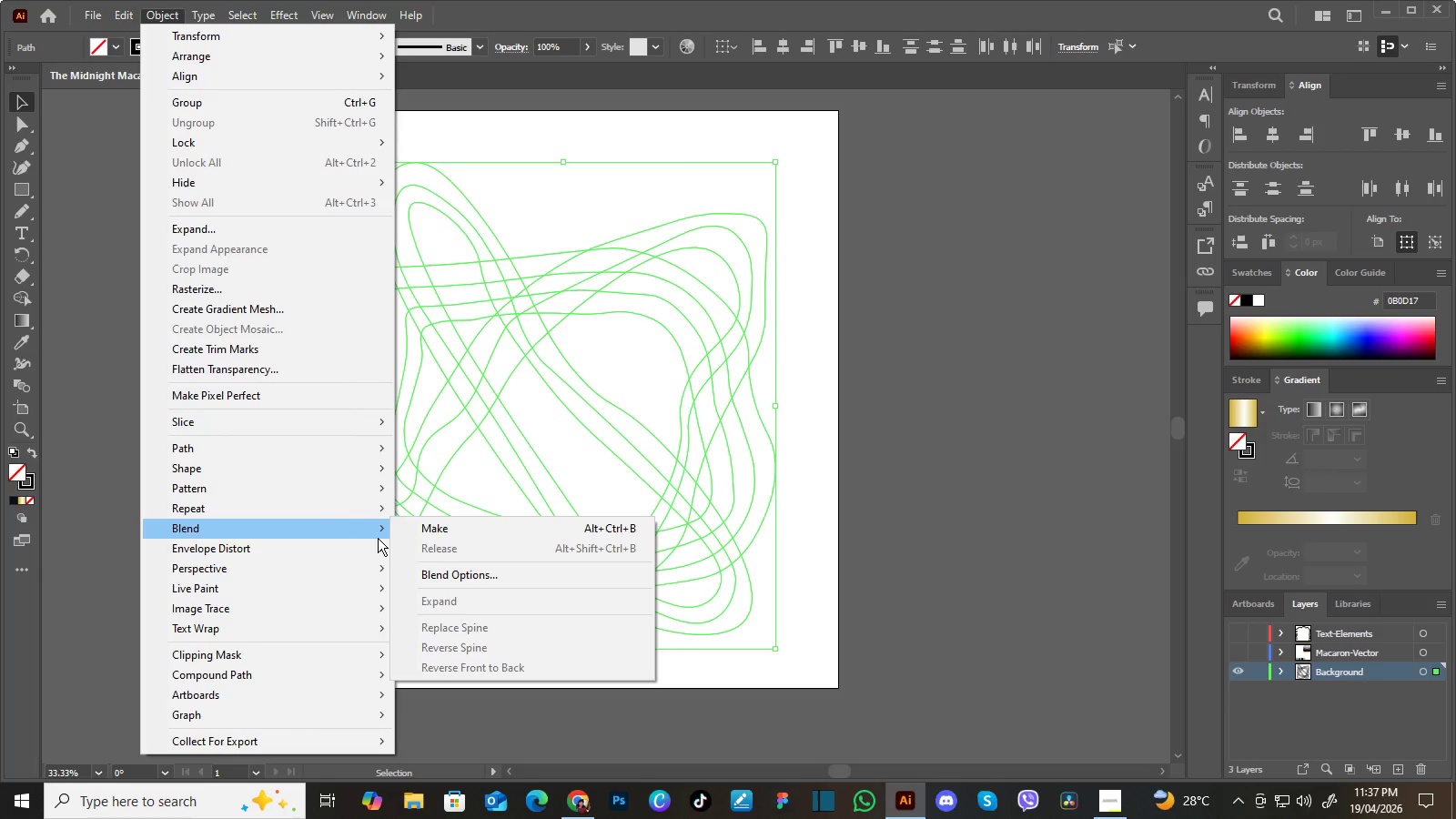 
left_click([449, 528])
 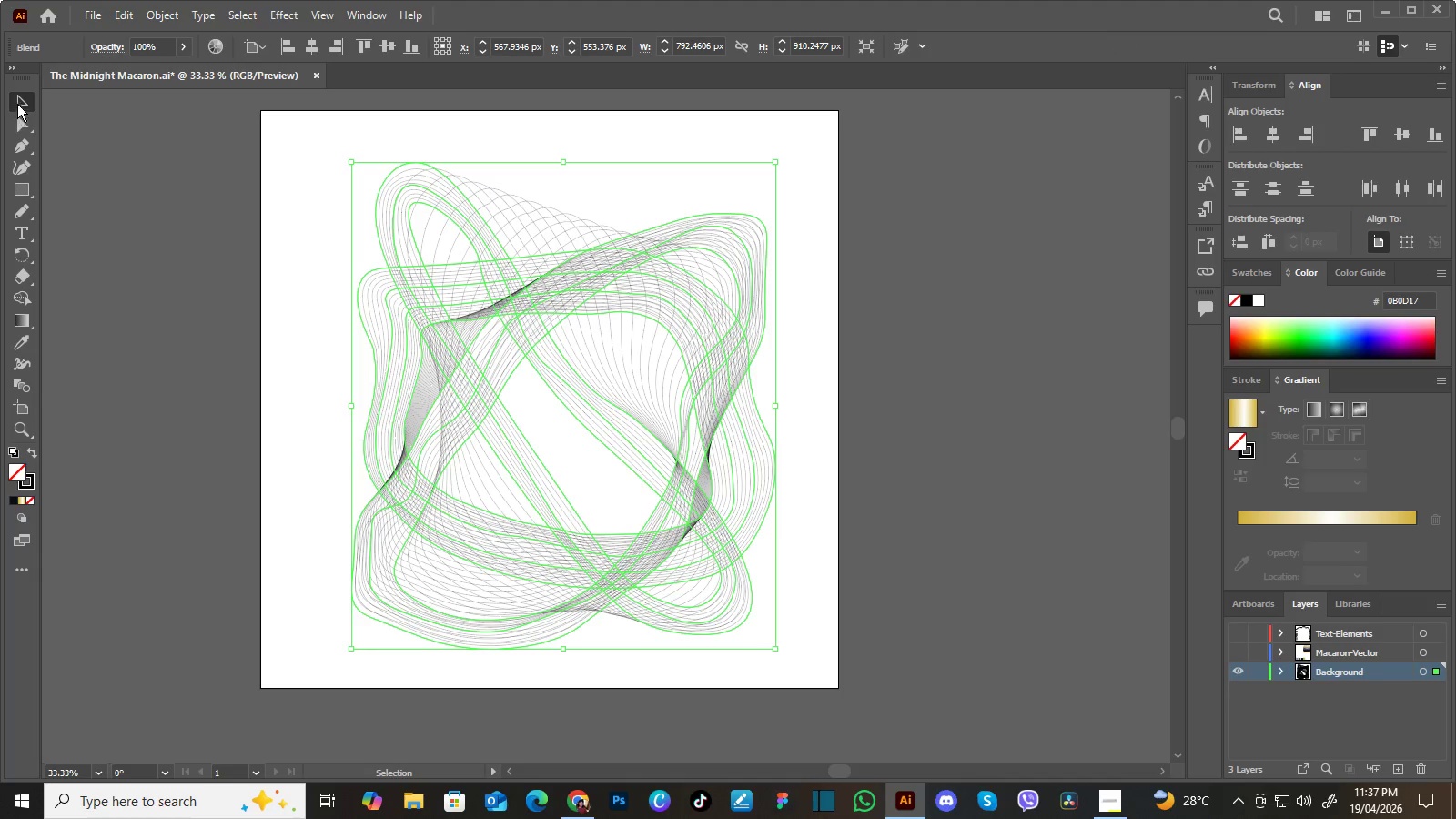 
double_click([178, 182])
 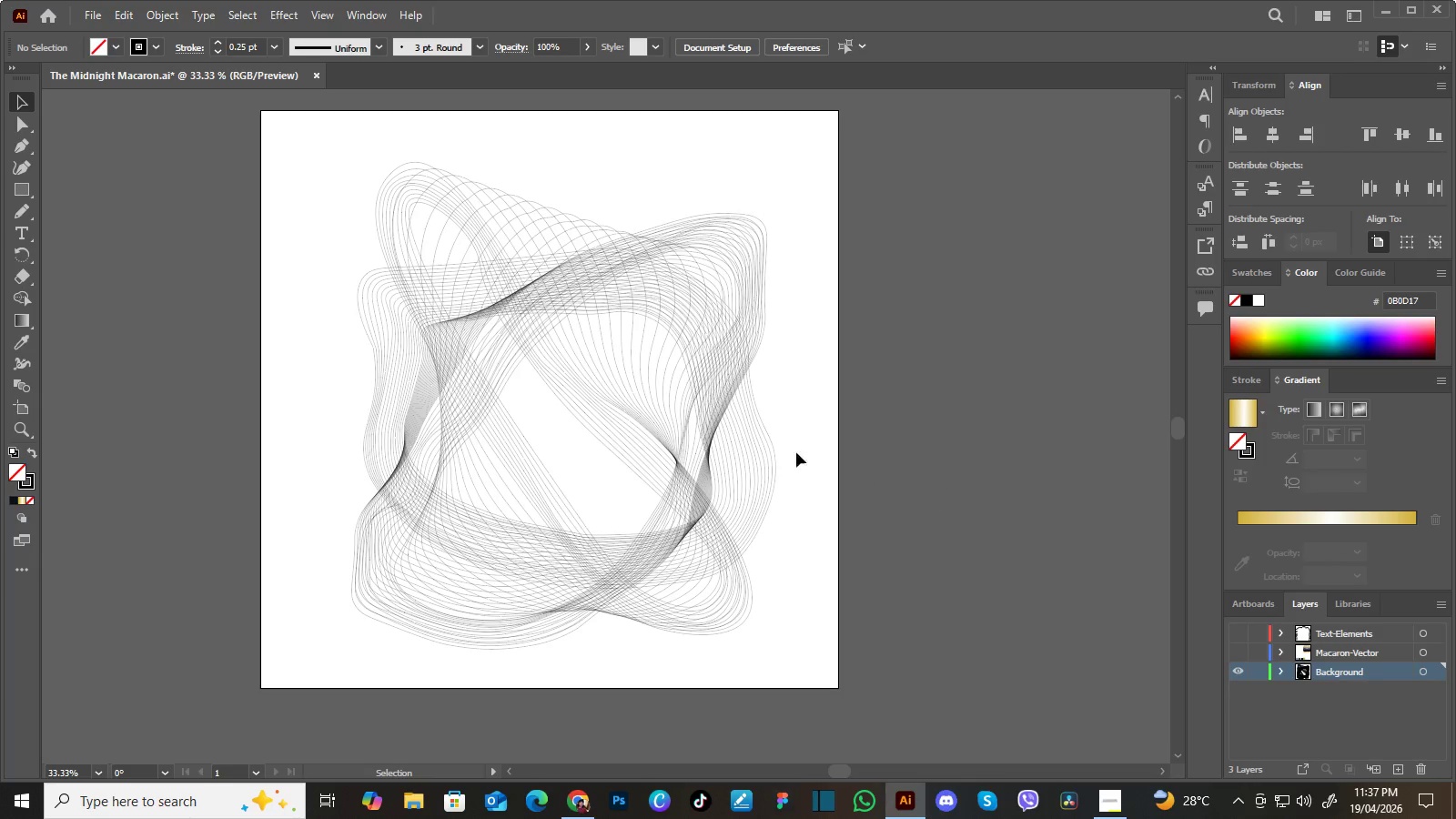 
hold_key(key=Space, duration=1.05)
 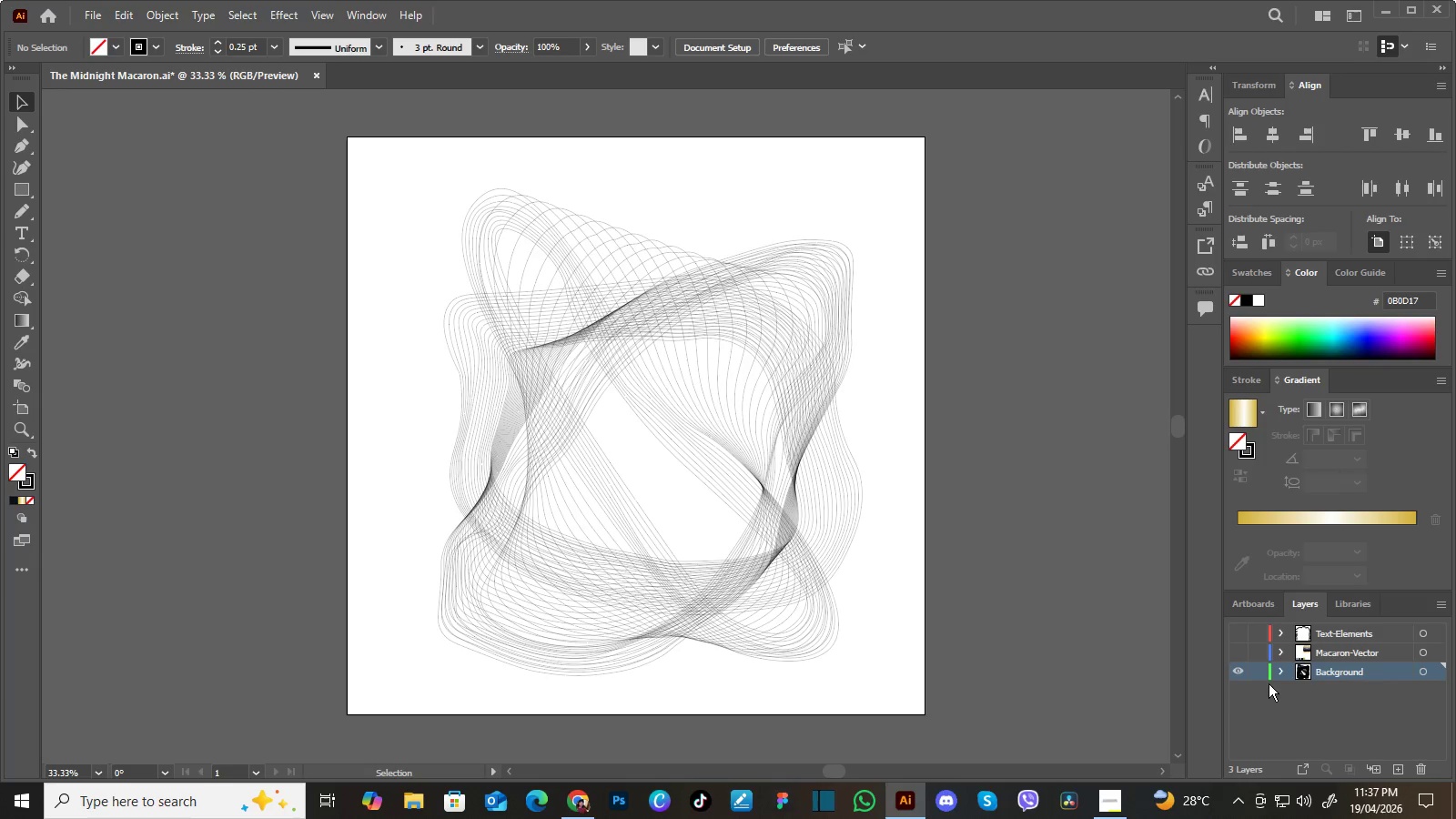 
left_click_drag(start_coordinate=[743, 439], to_coordinate=[830, 448])
 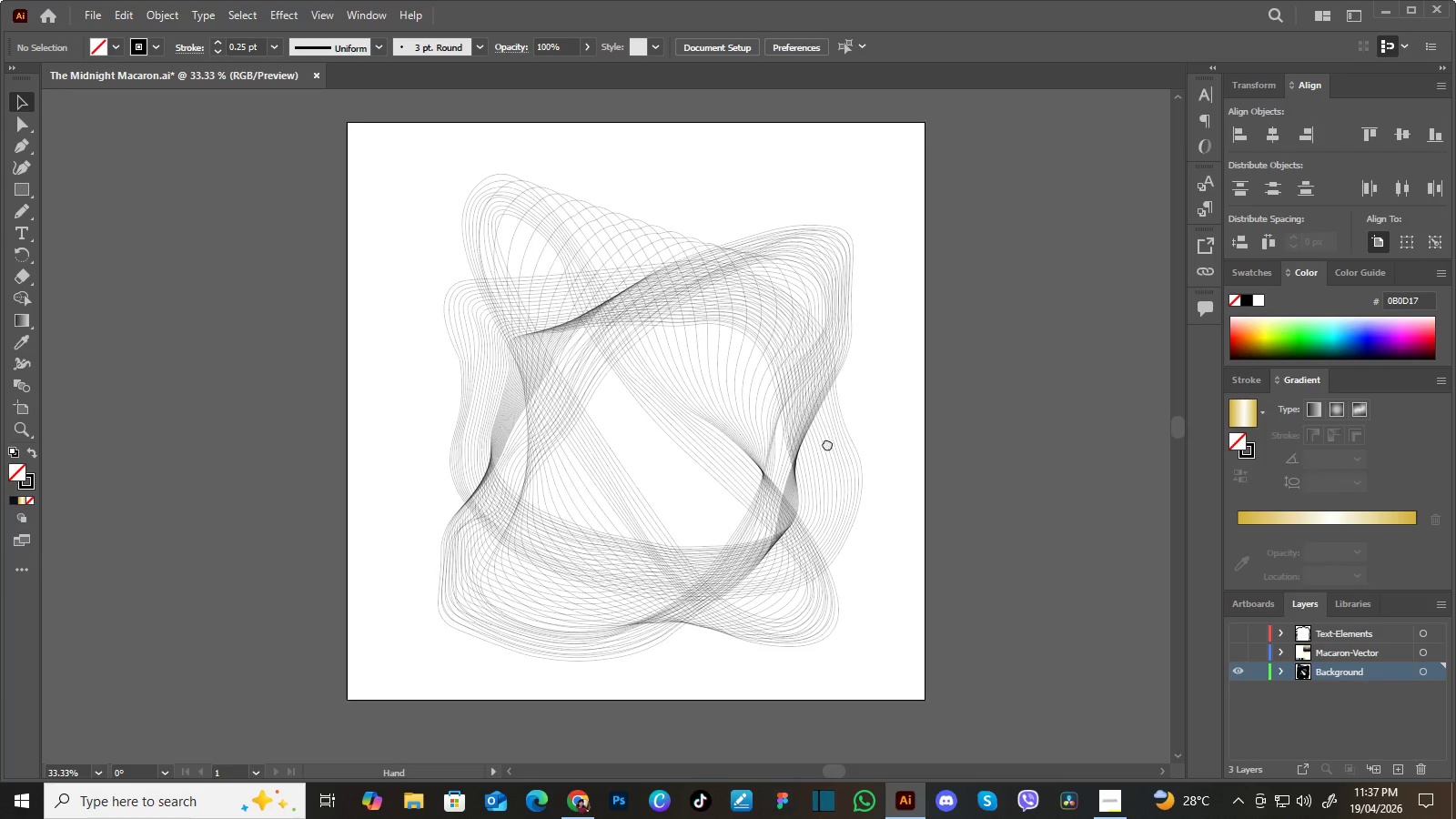 
left_click_drag(start_coordinate=[827, 437], to_coordinate=[827, 454])
 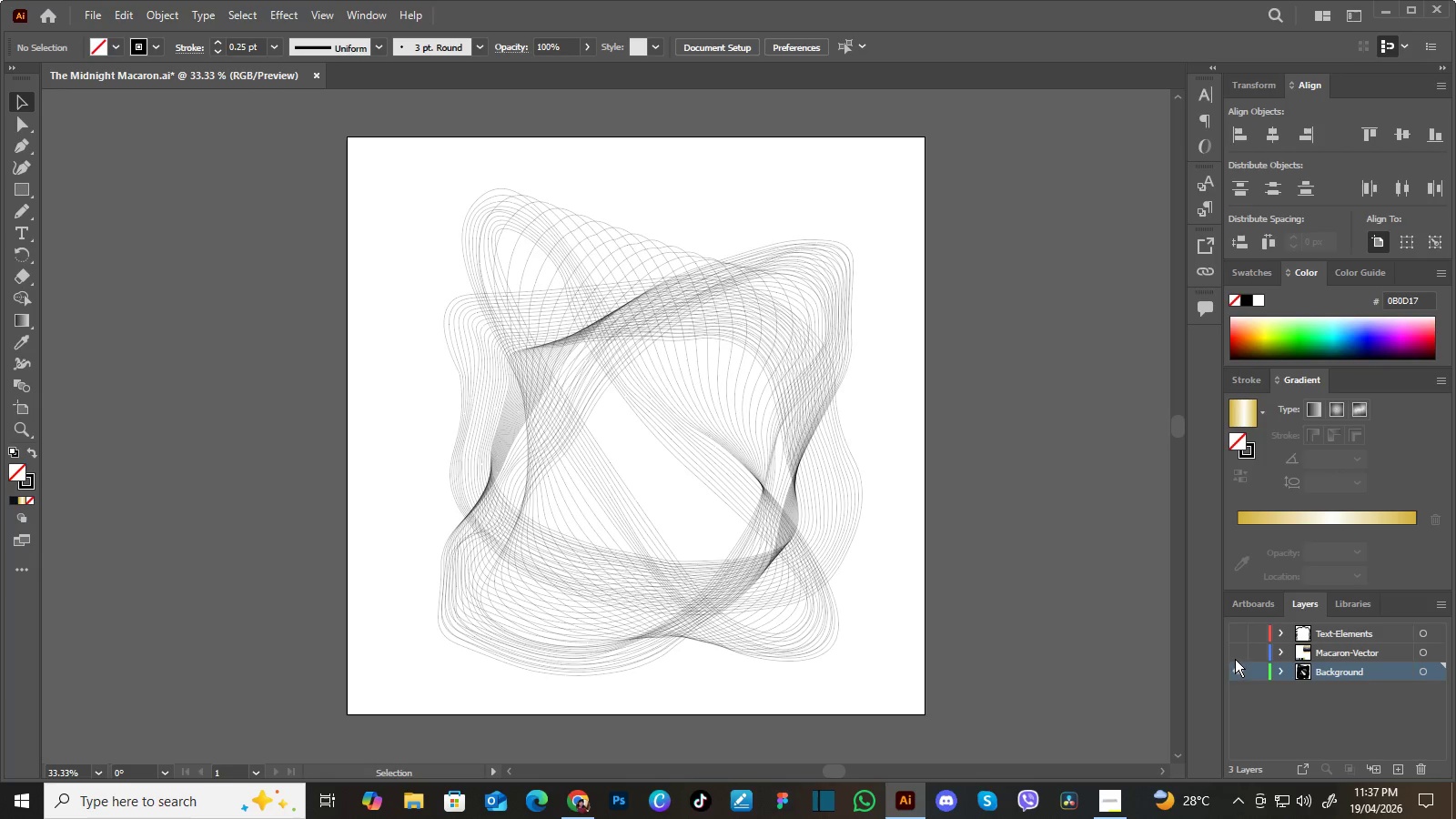 
left_click([1236, 652])
 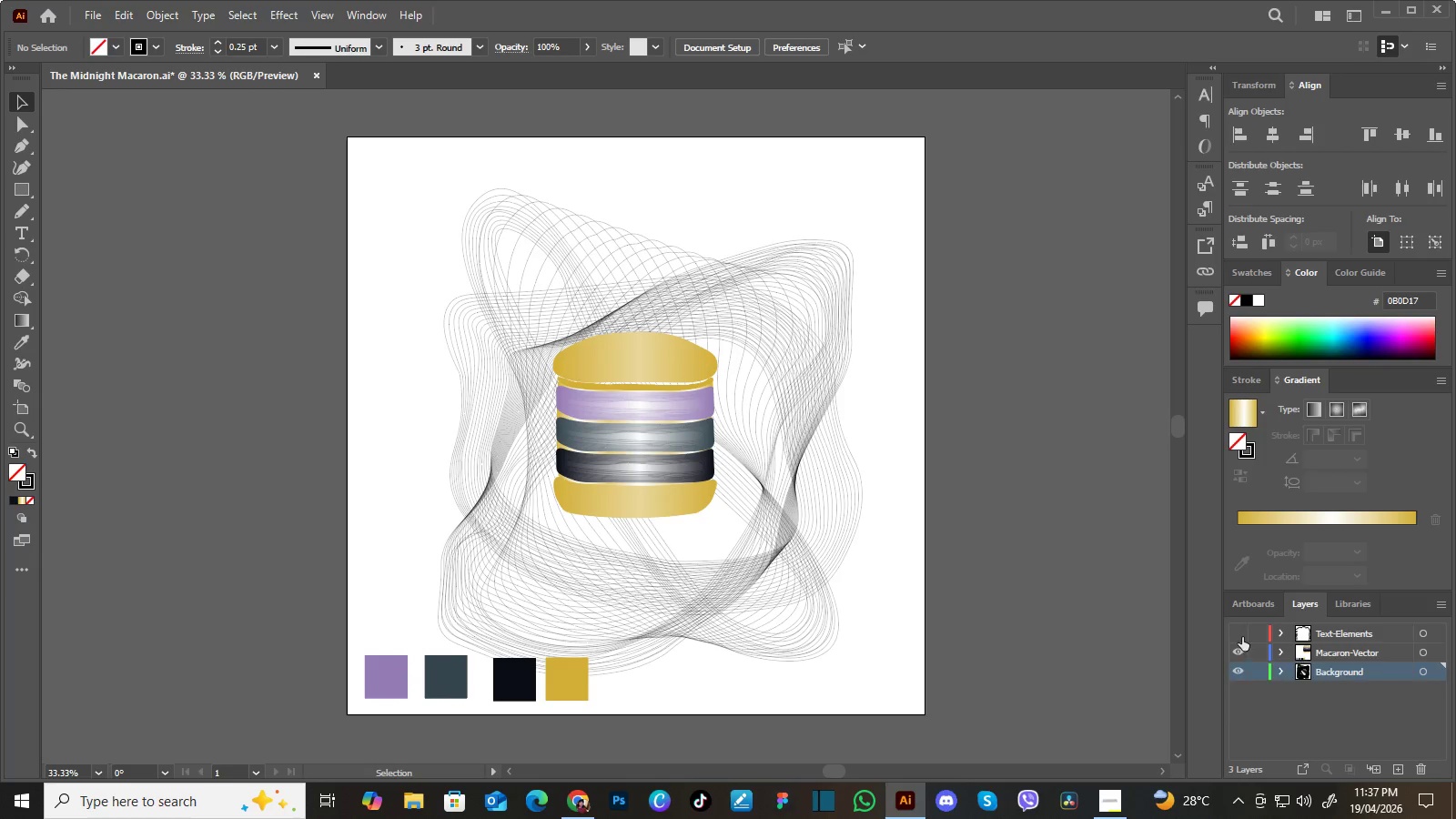 
left_click([1242, 628])
 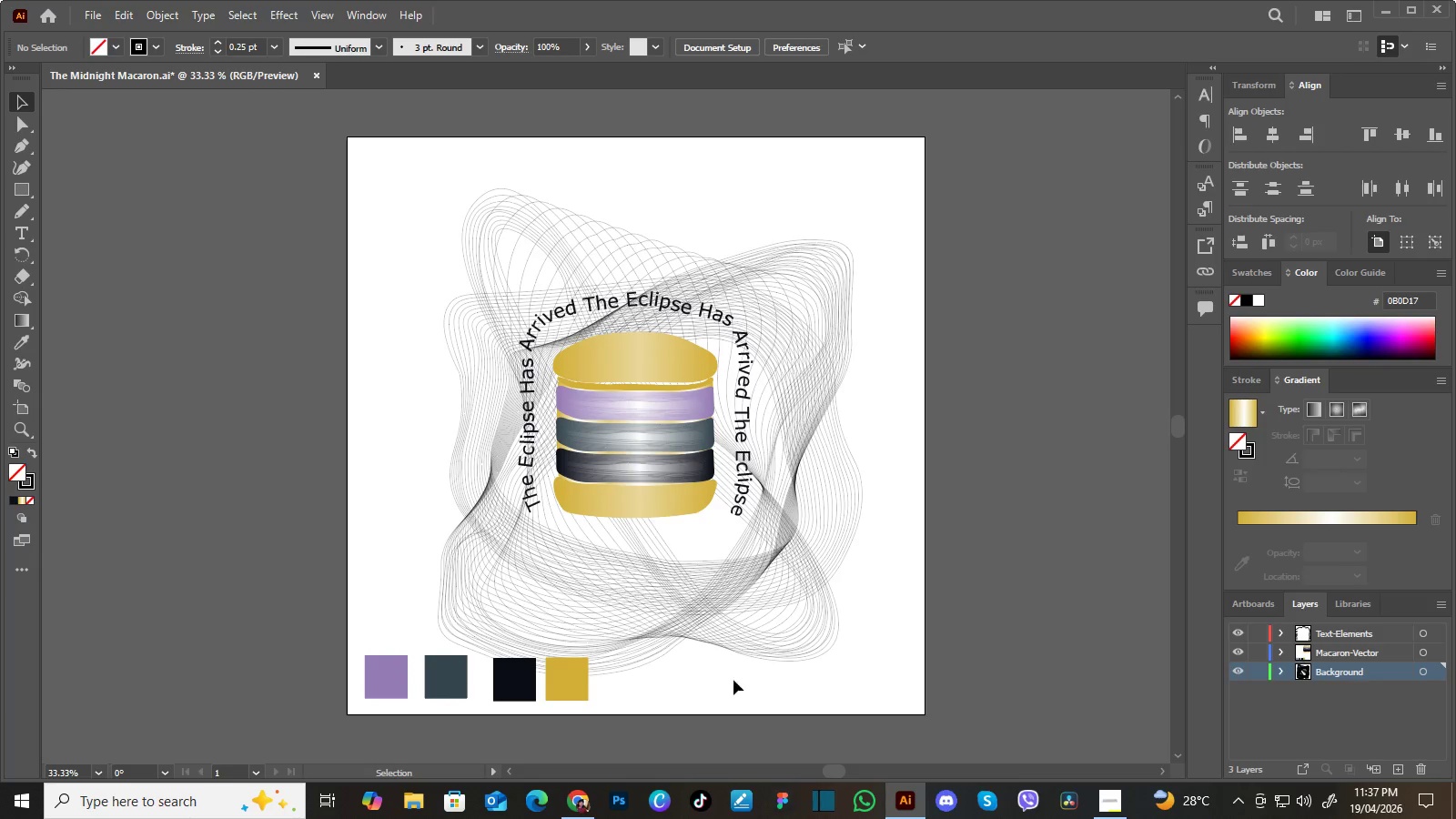 
hold_key(key=Space, duration=1.51)
 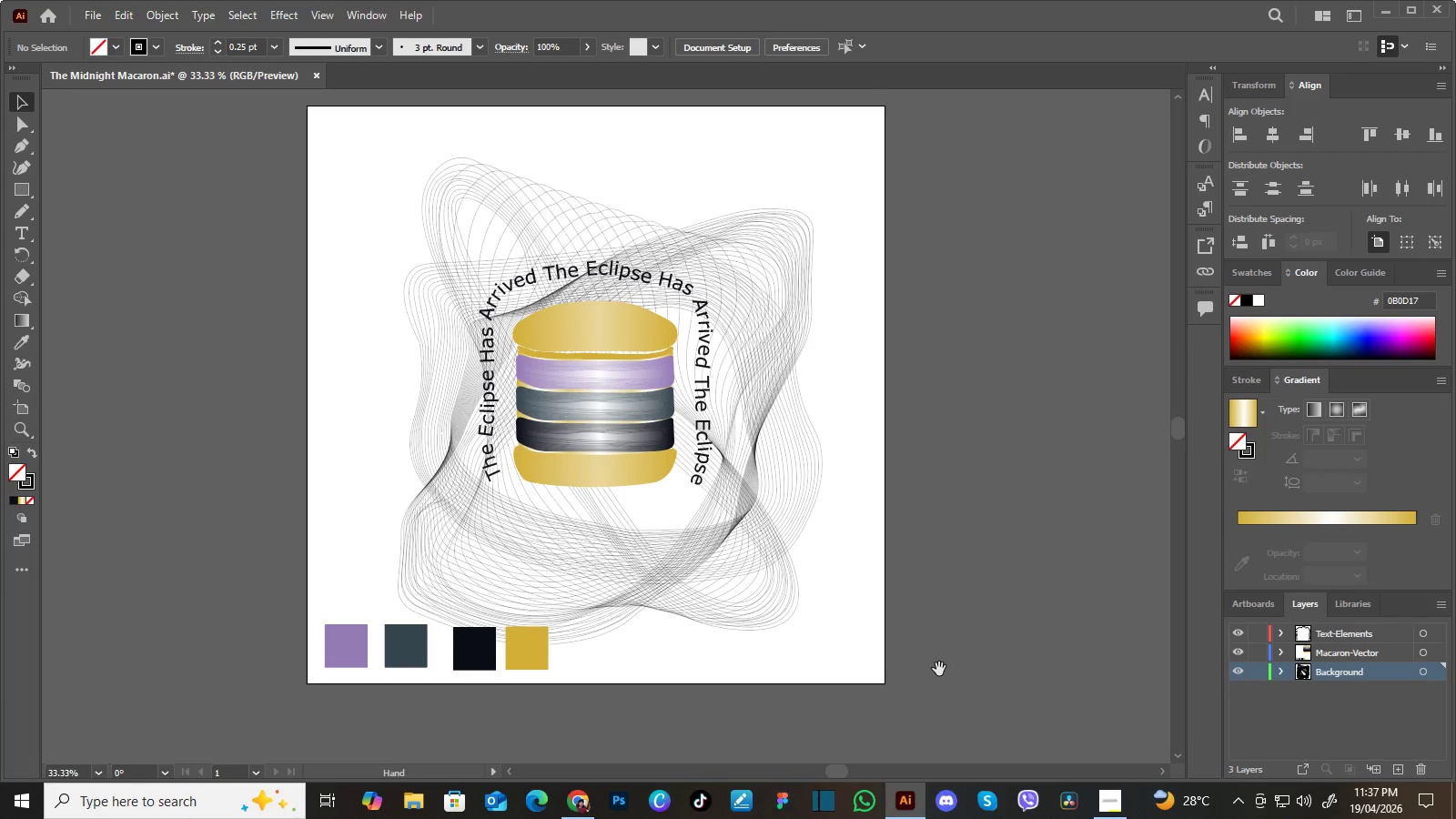 
left_click_drag(start_coordinate=[778, 712], to_coordinate=[742, 631])
 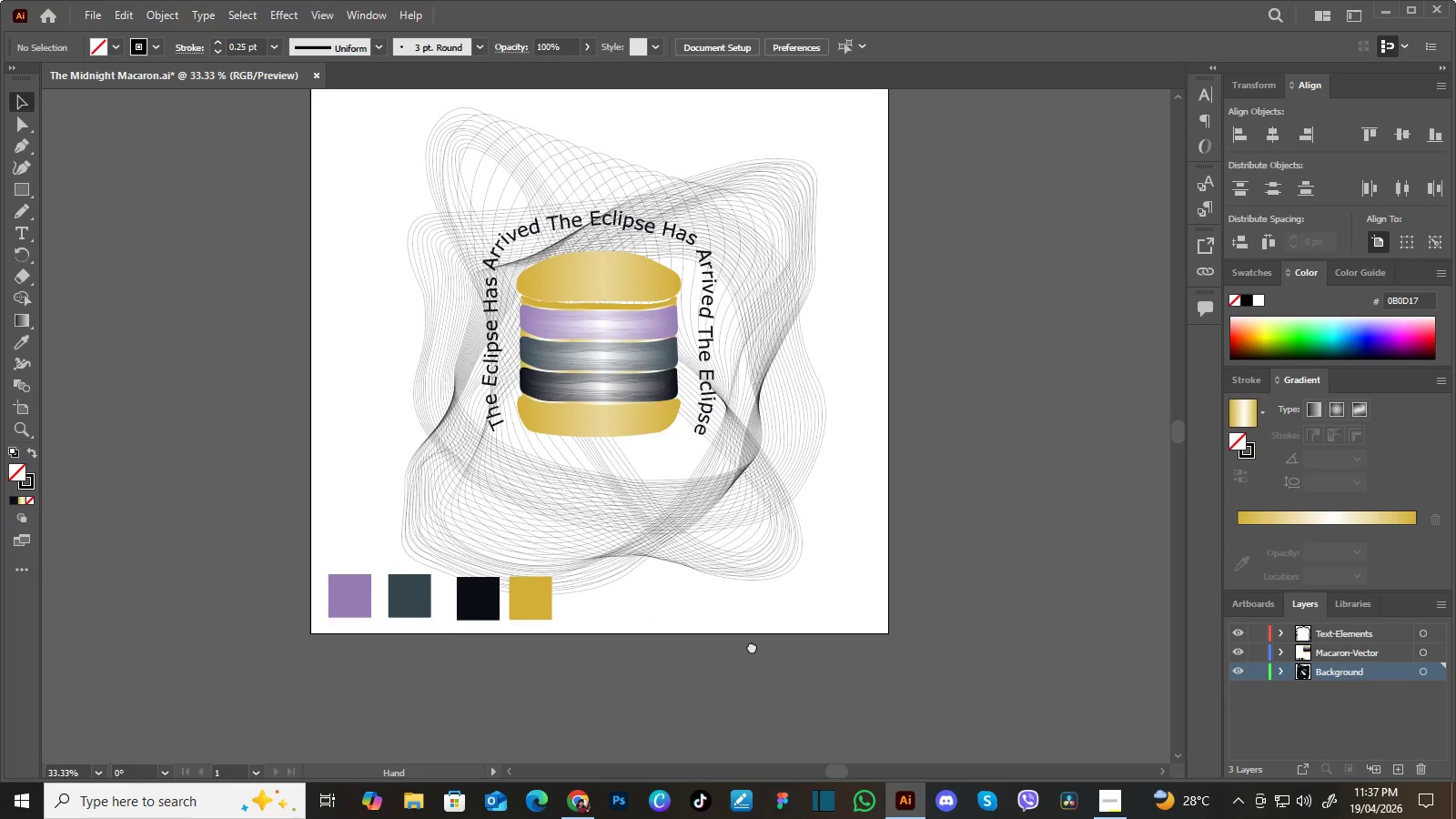 
left_click_drag(start_coordinate=[752, 646], to_coordinate=[748, 670])
 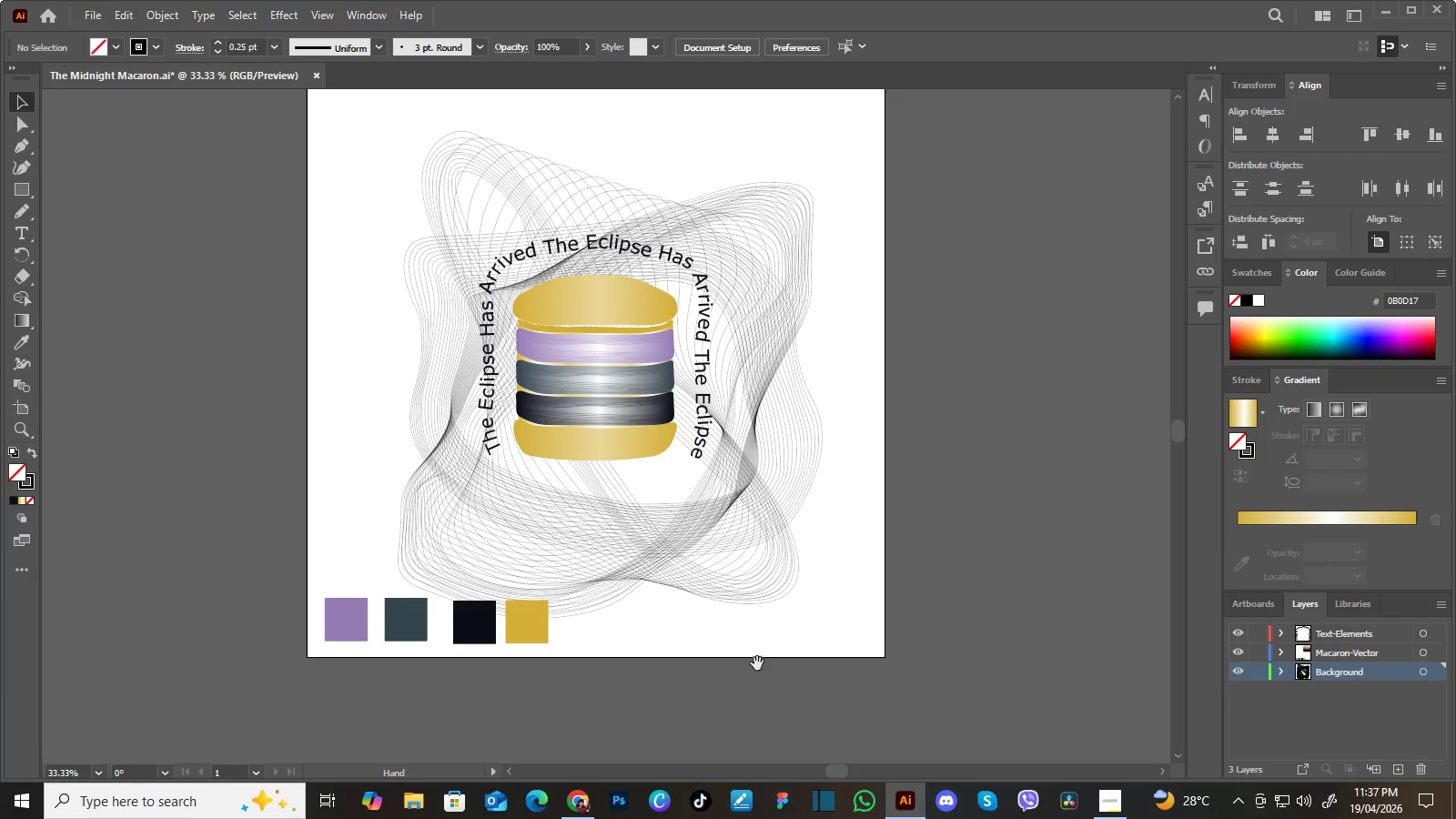 
left_click_drag(start_coordinate=[757, 661], to_coordinate=[757, 687])
 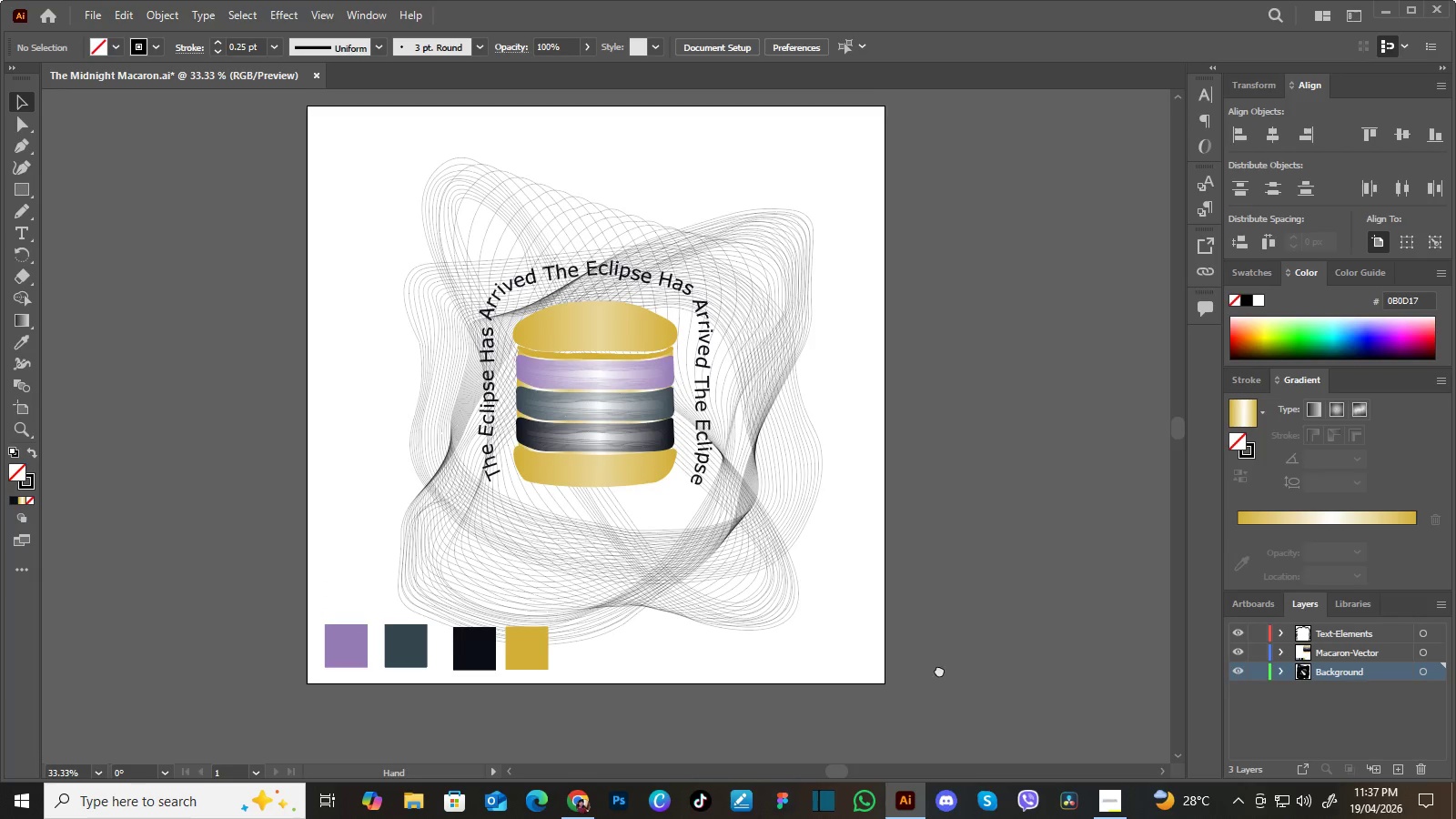 
hold_key(key=Space, duration=1.08)
 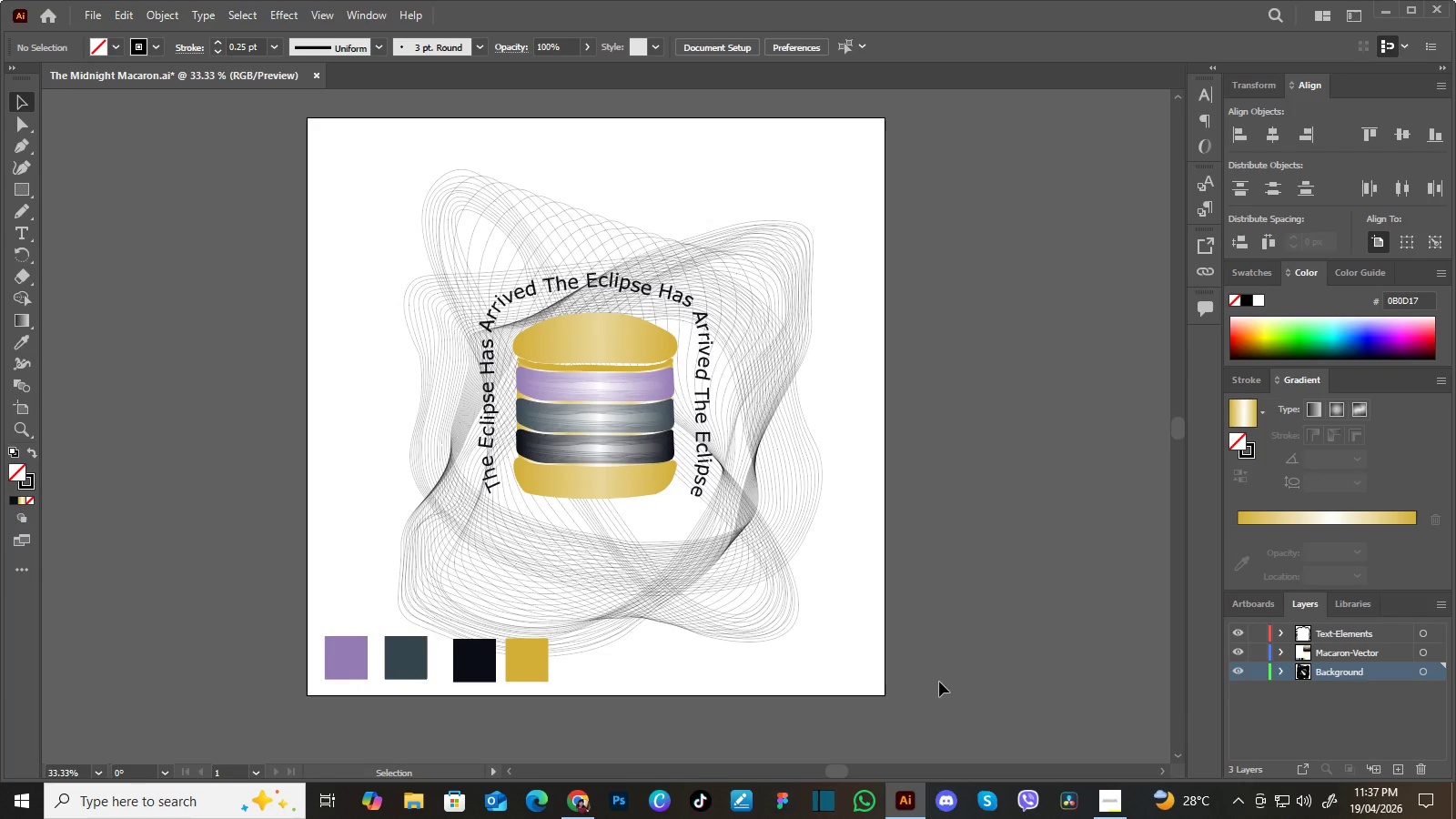 
left_click_drag(start_coordinate=[939, 669], to_coordinate=[939, 681])
 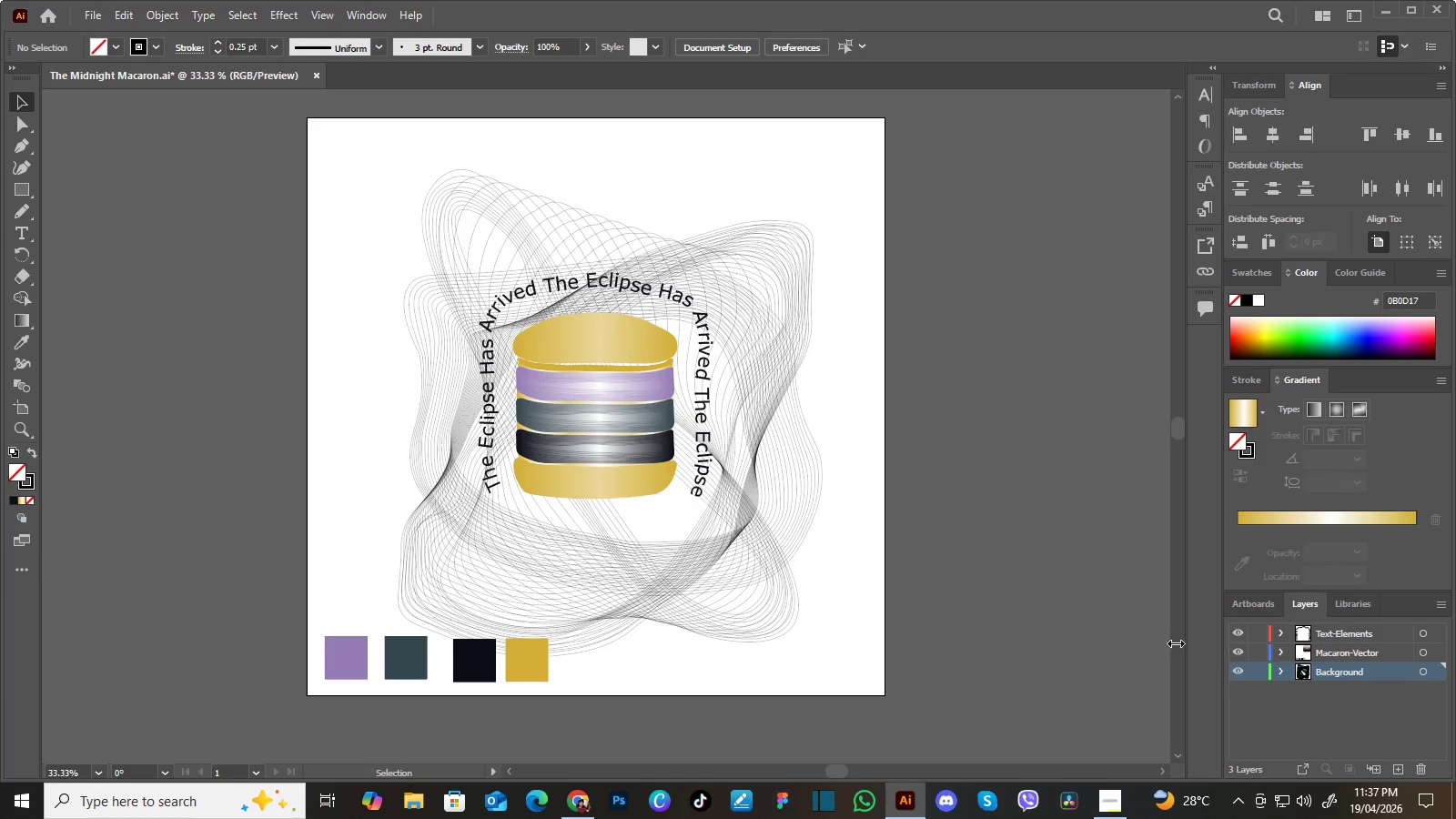 
wait(19.17)
 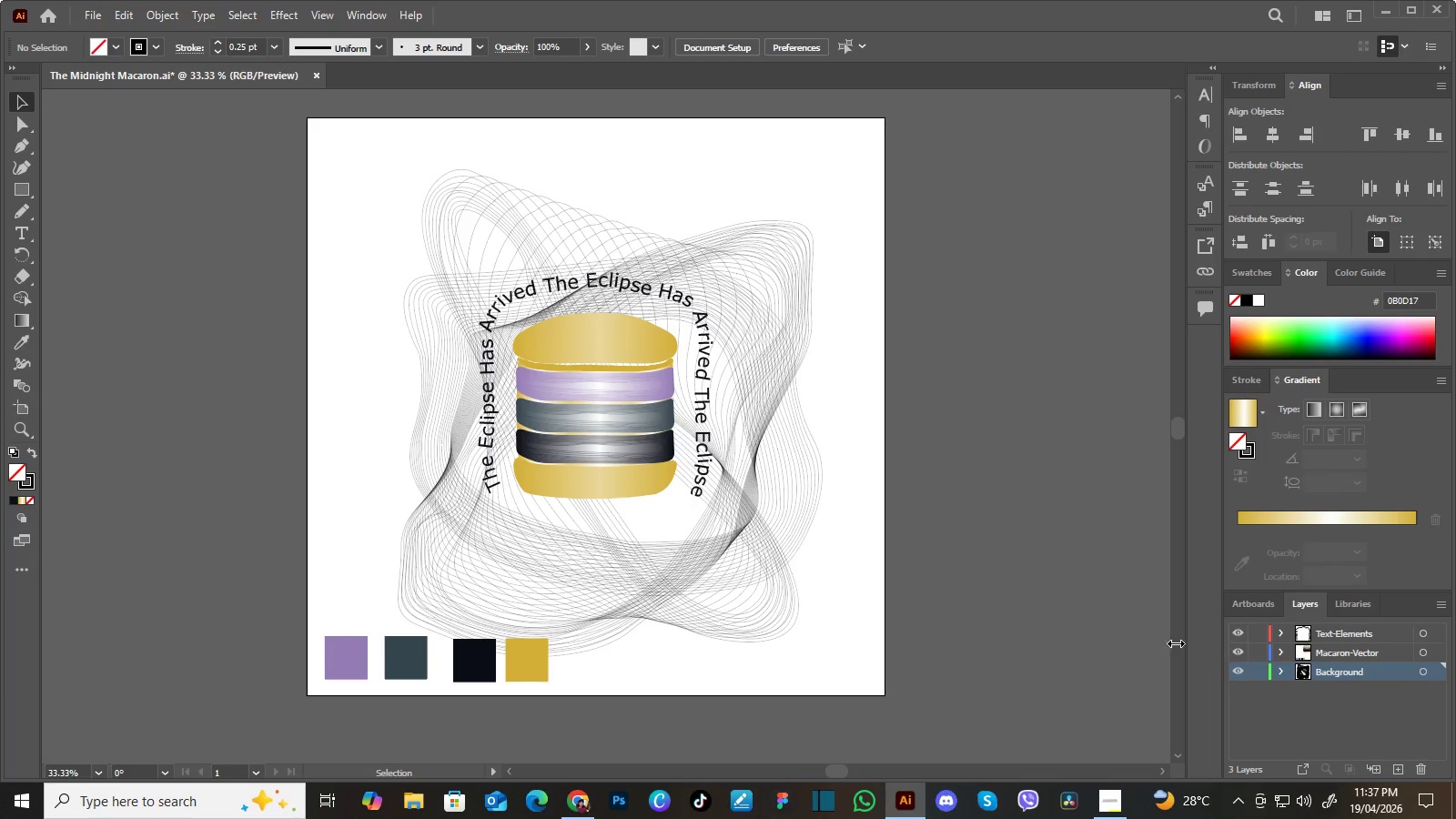 
left_click([29, 187])
 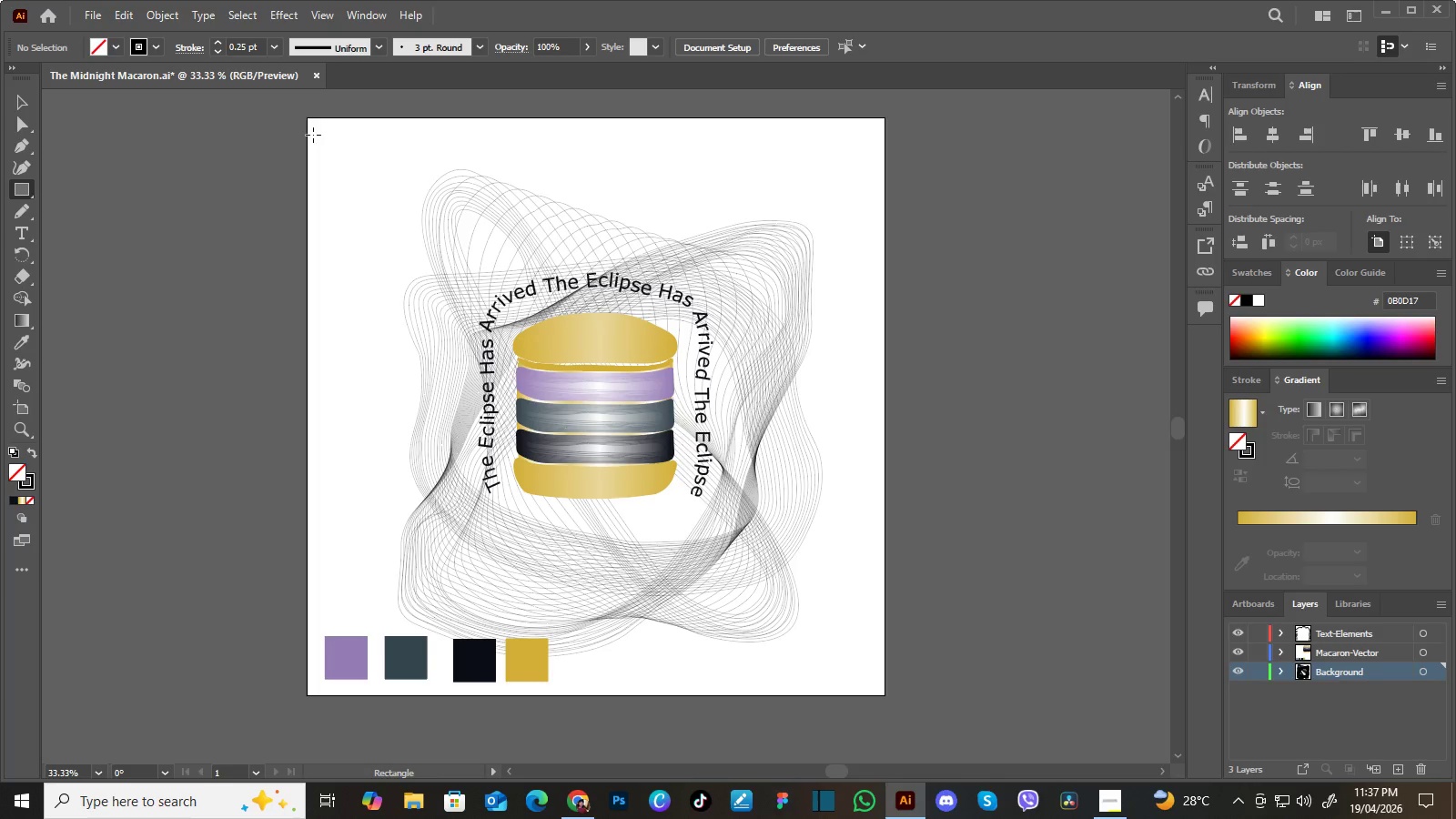 
wait(11.67)
 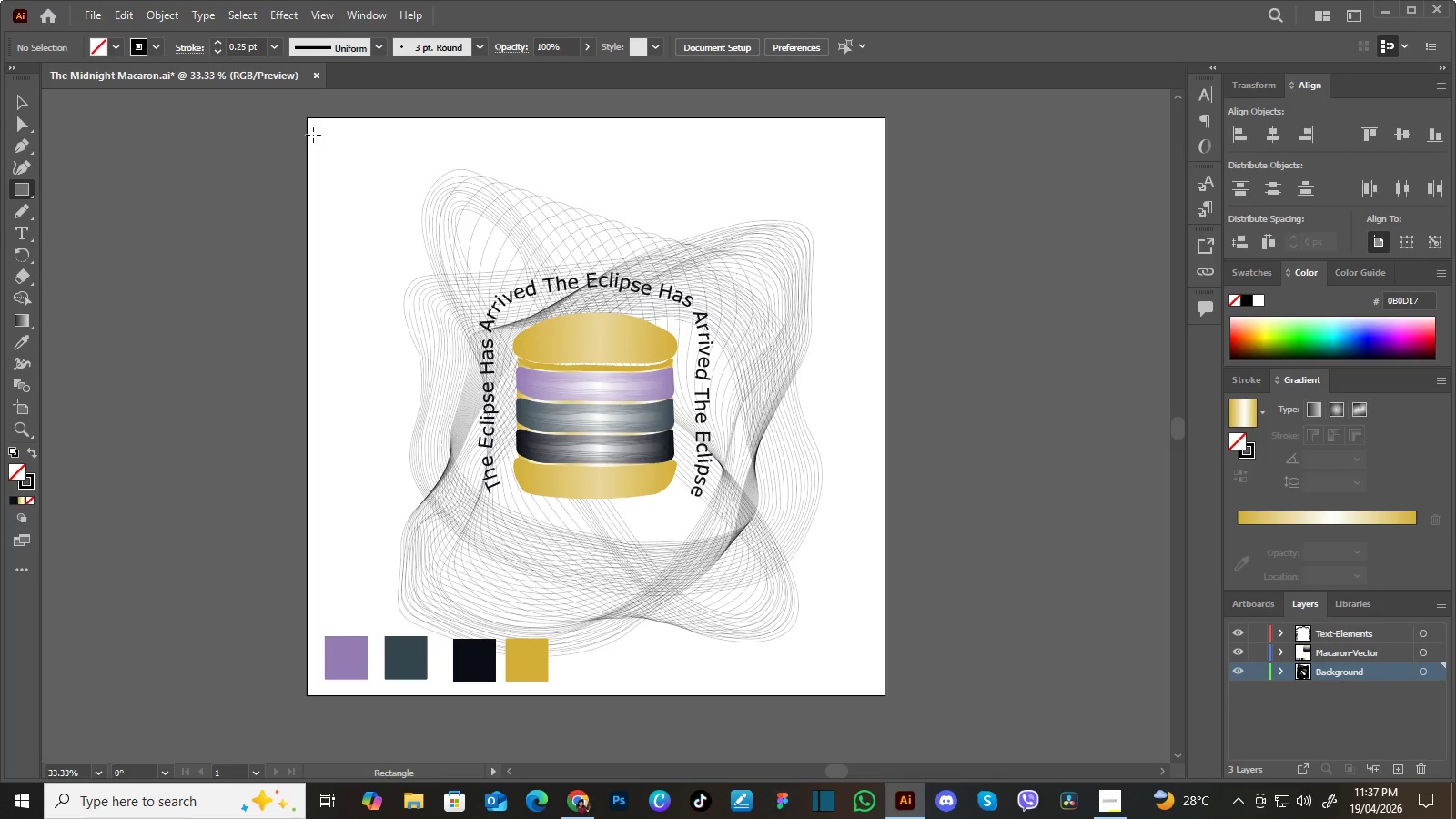 
left_click_drag(start_coordinate=[308, 118], to_coordinate=[885, 694])
 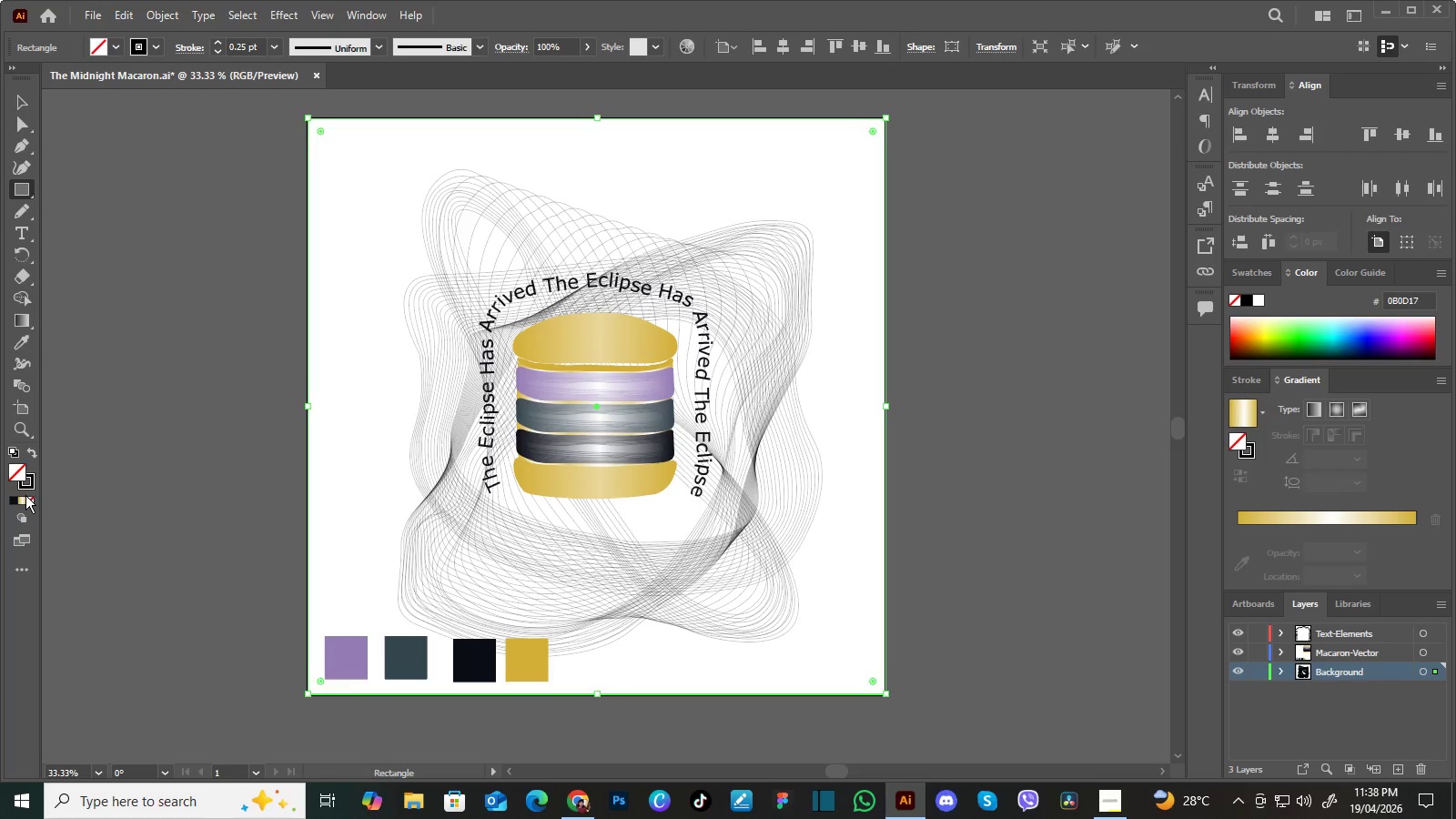 
left_click([23, 499])
 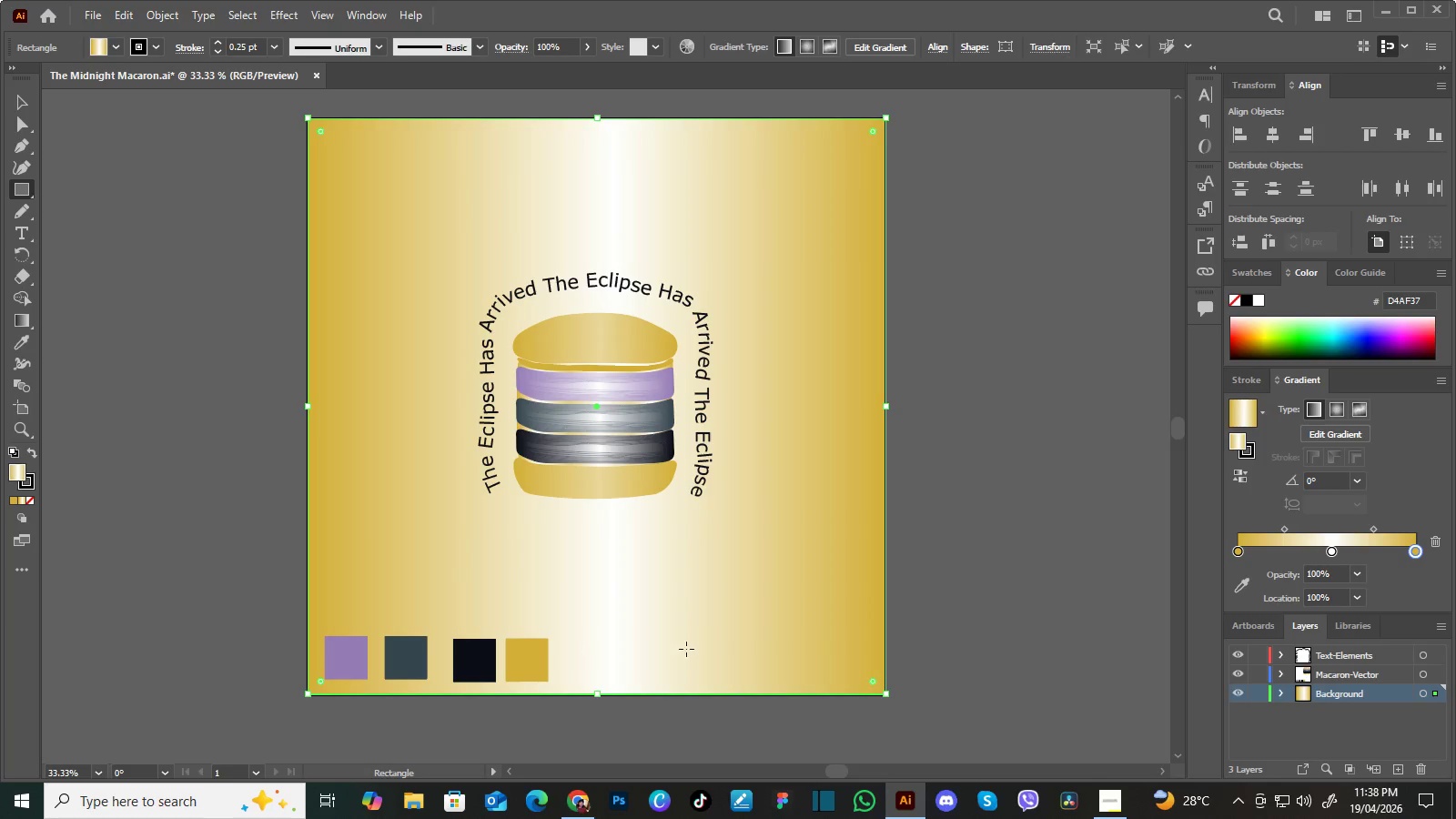 
wait(7.02)
 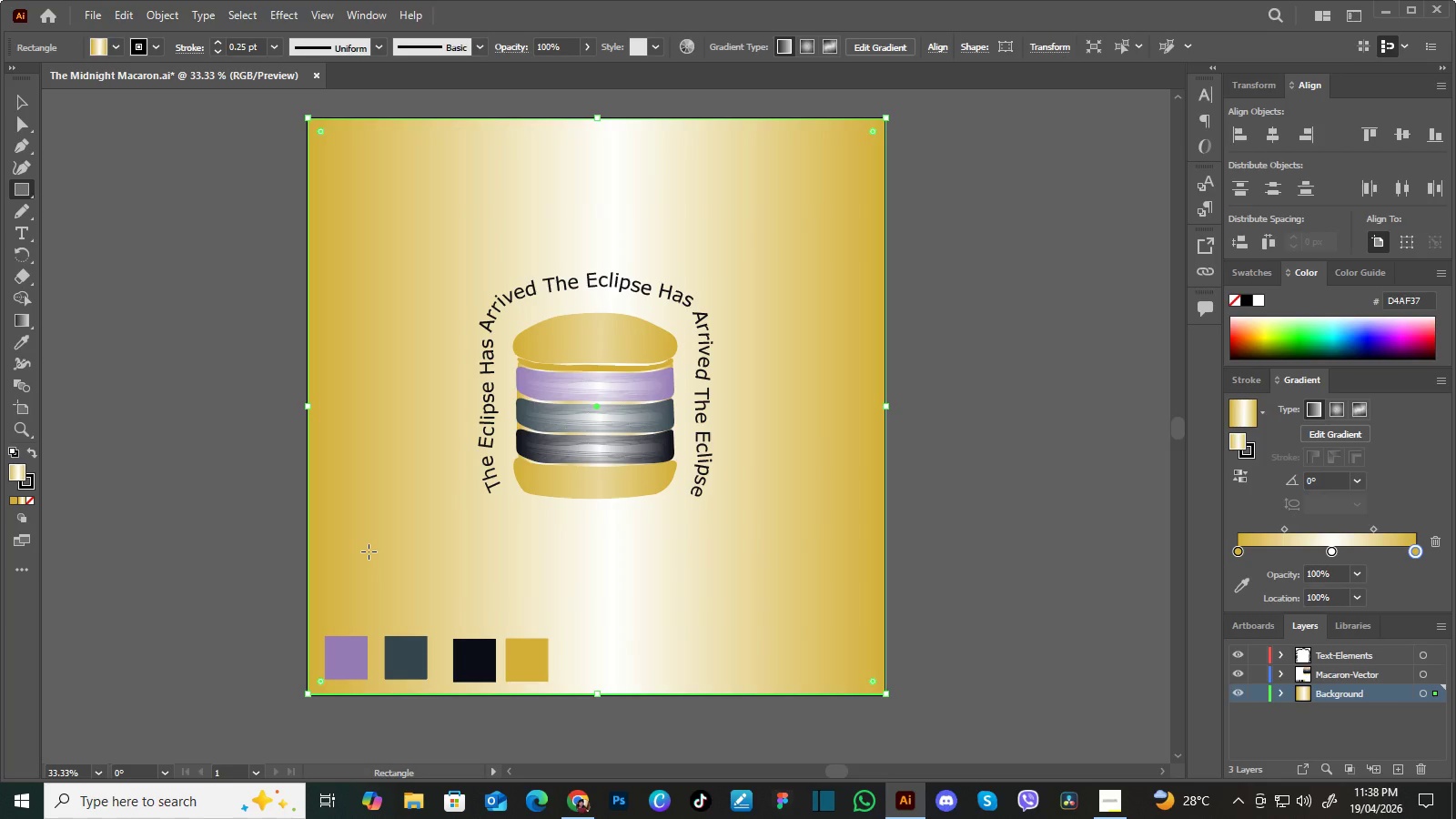 
left_click([1421, 550])
 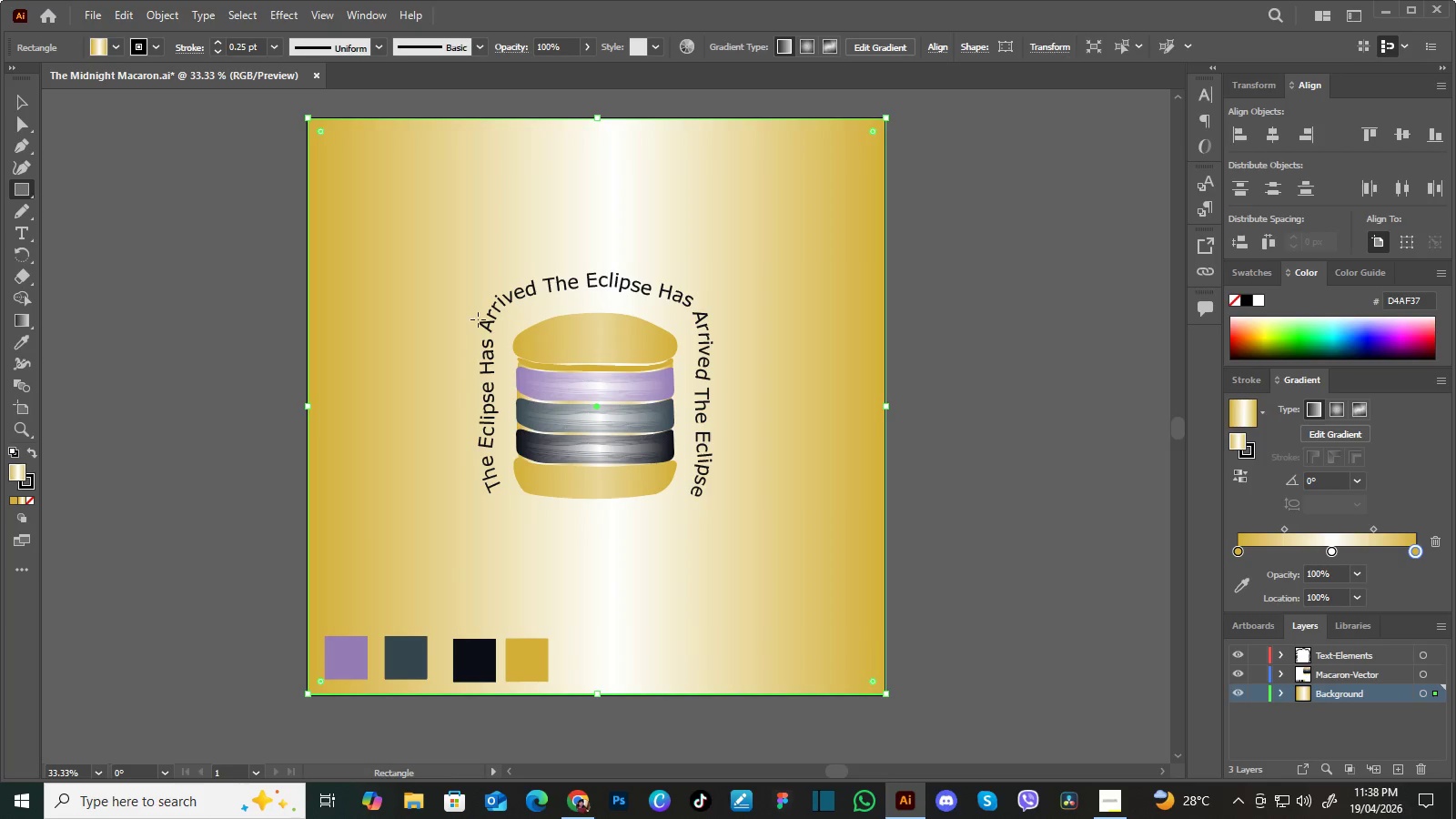 
left_click([23, 102])
 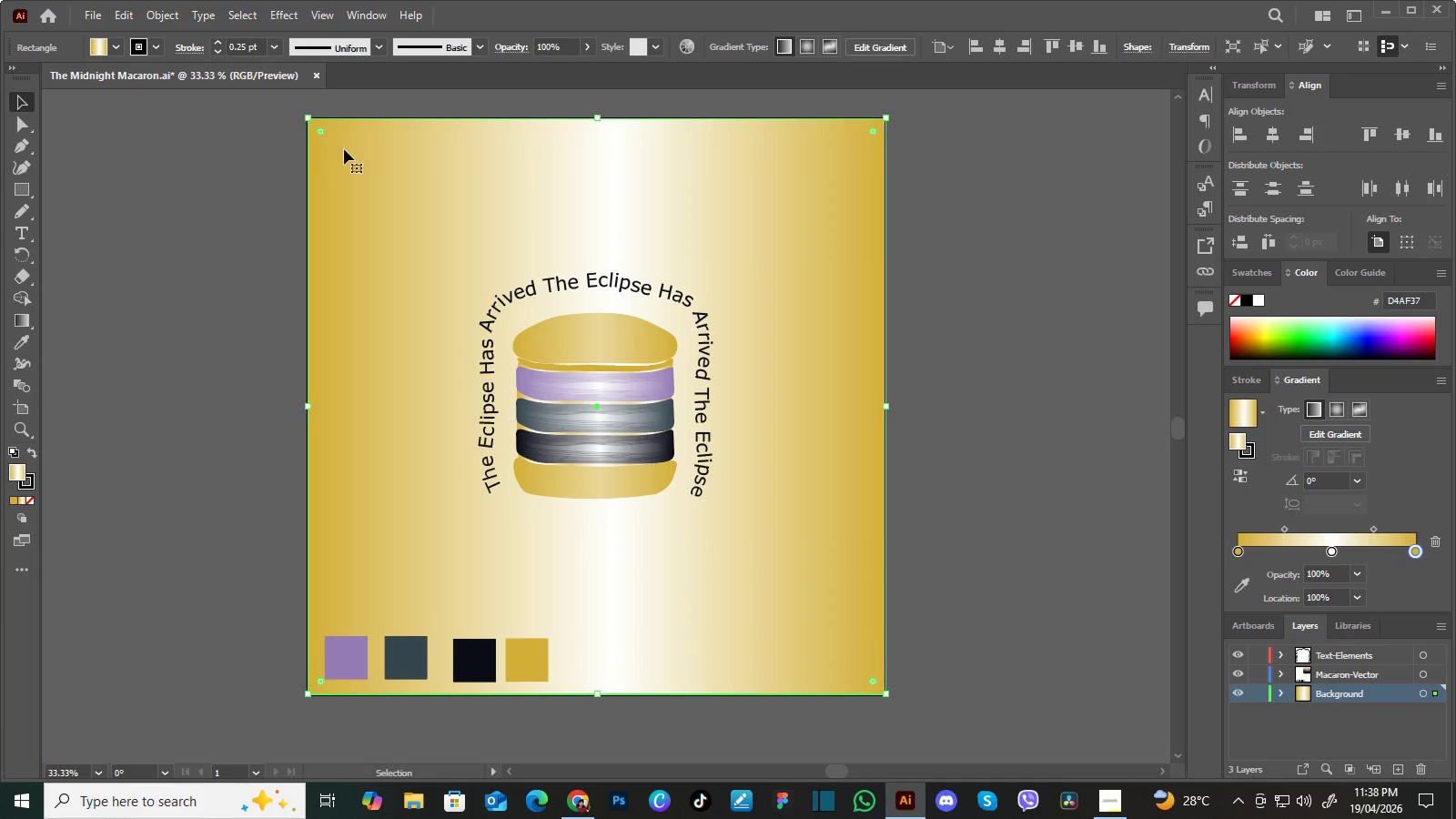 
left_click([344, 150])
 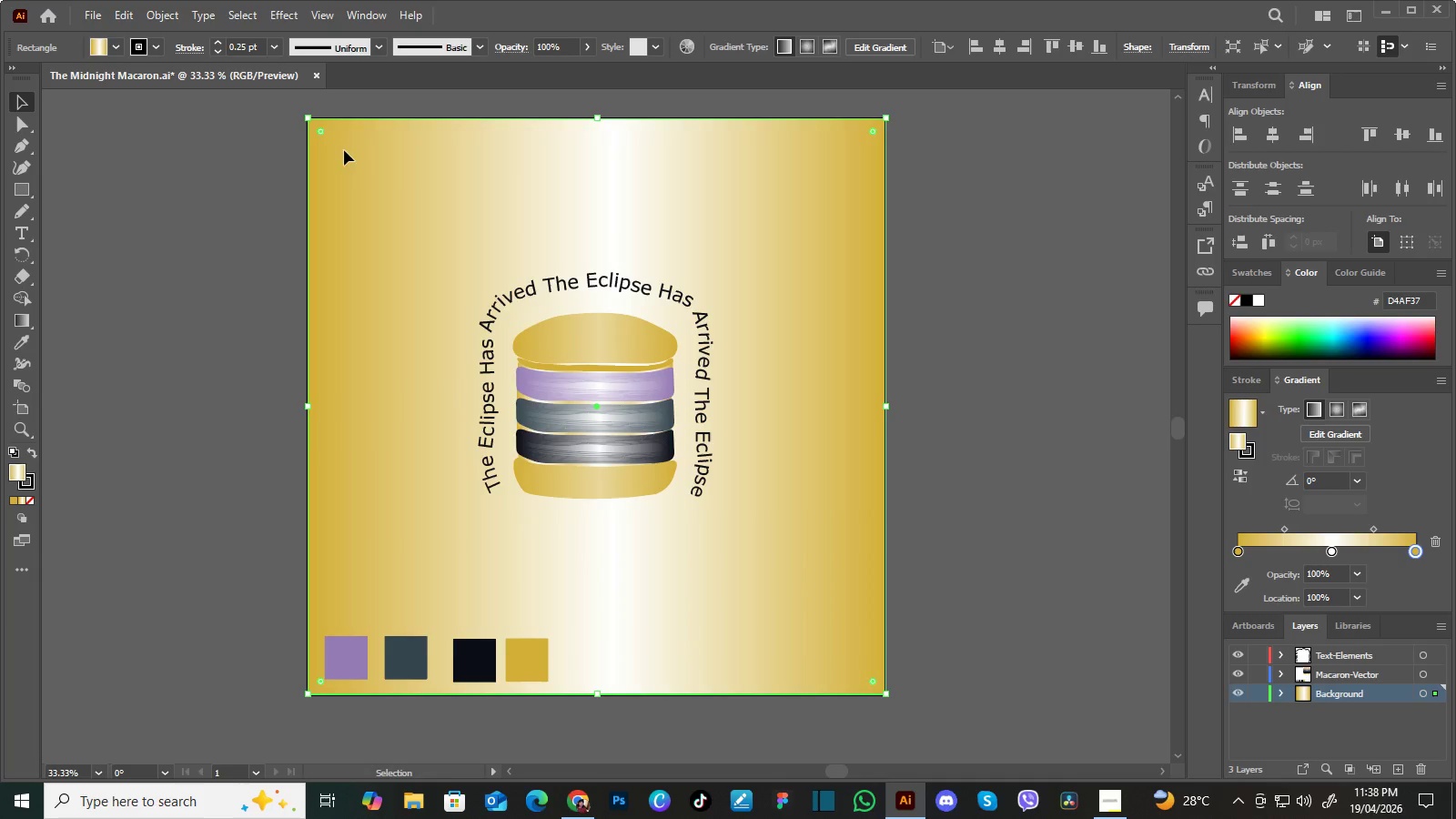 
right_click([344, 150])
 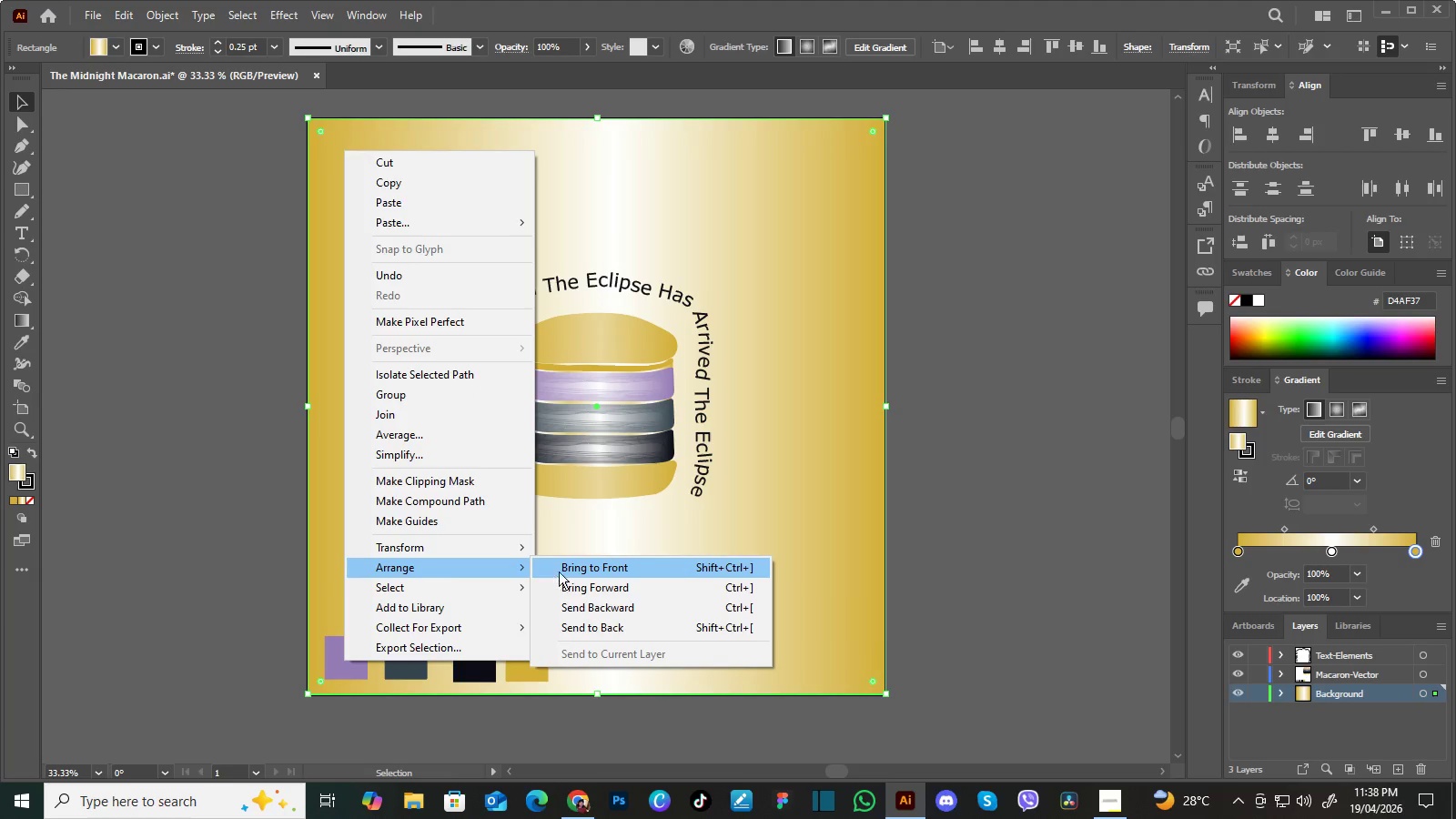 
left_click([612, 622])
 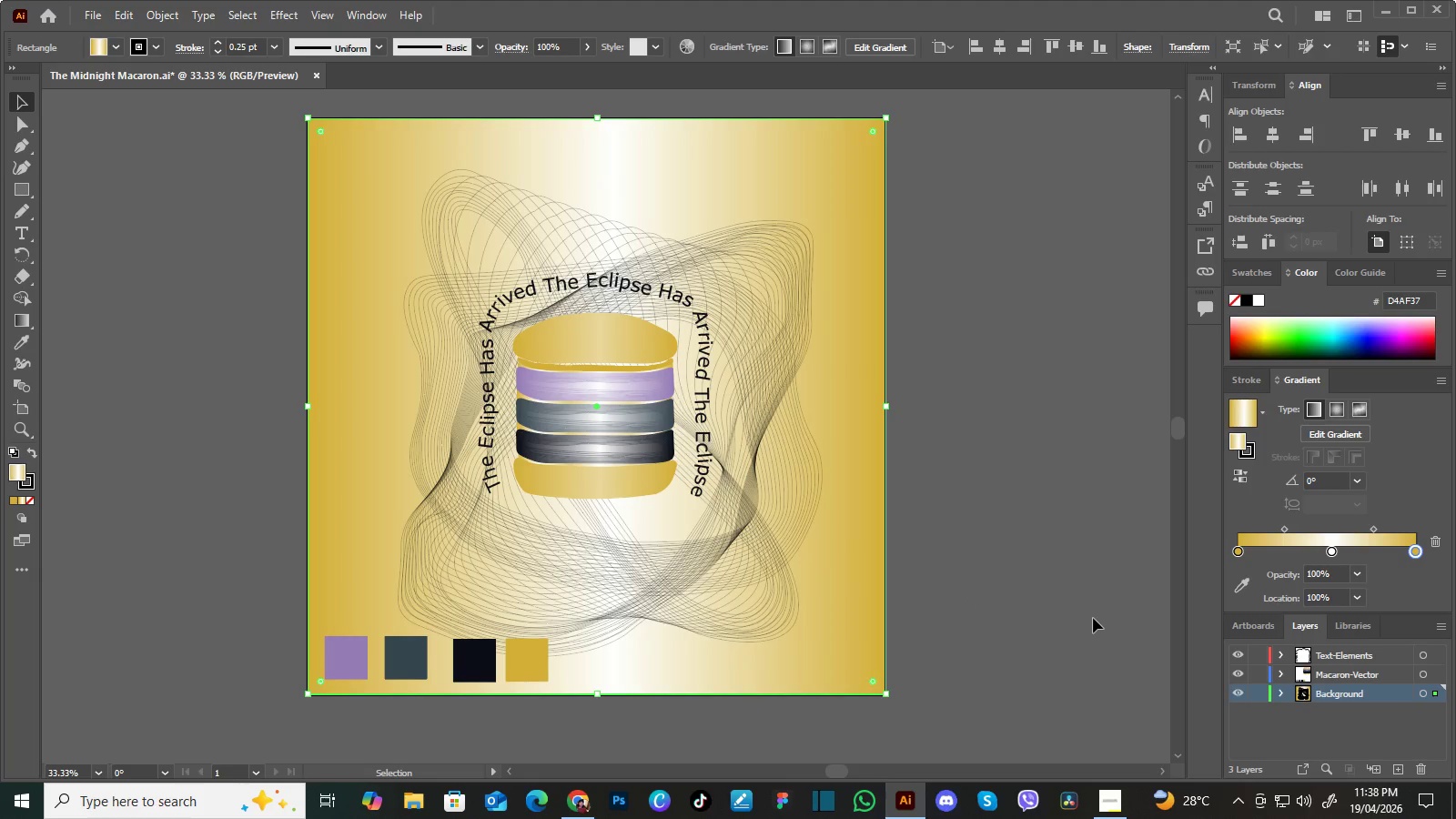 
wait(6.59)
 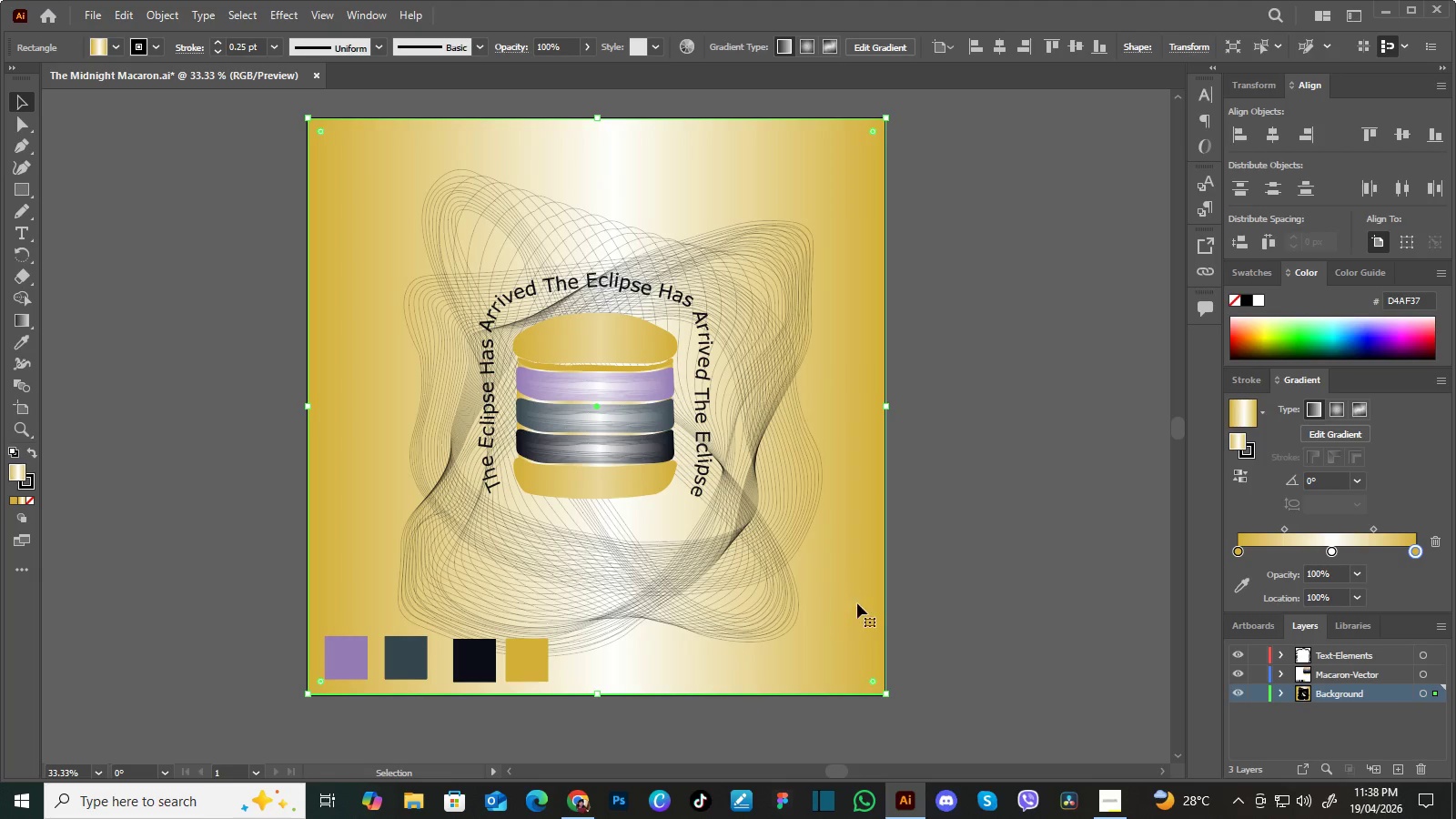 
left_click([1416, 552])
 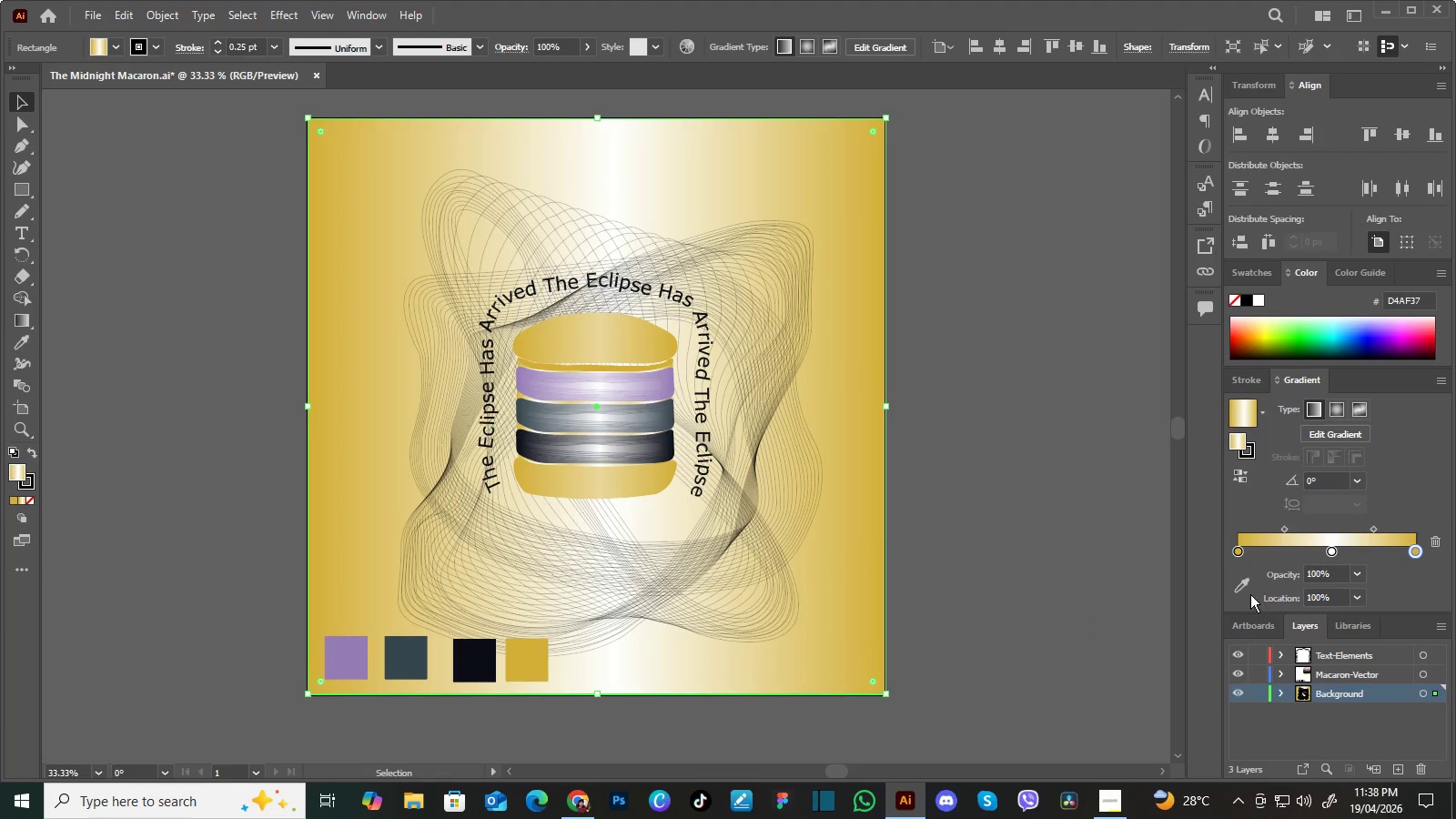 
left_click([1245, 584])
 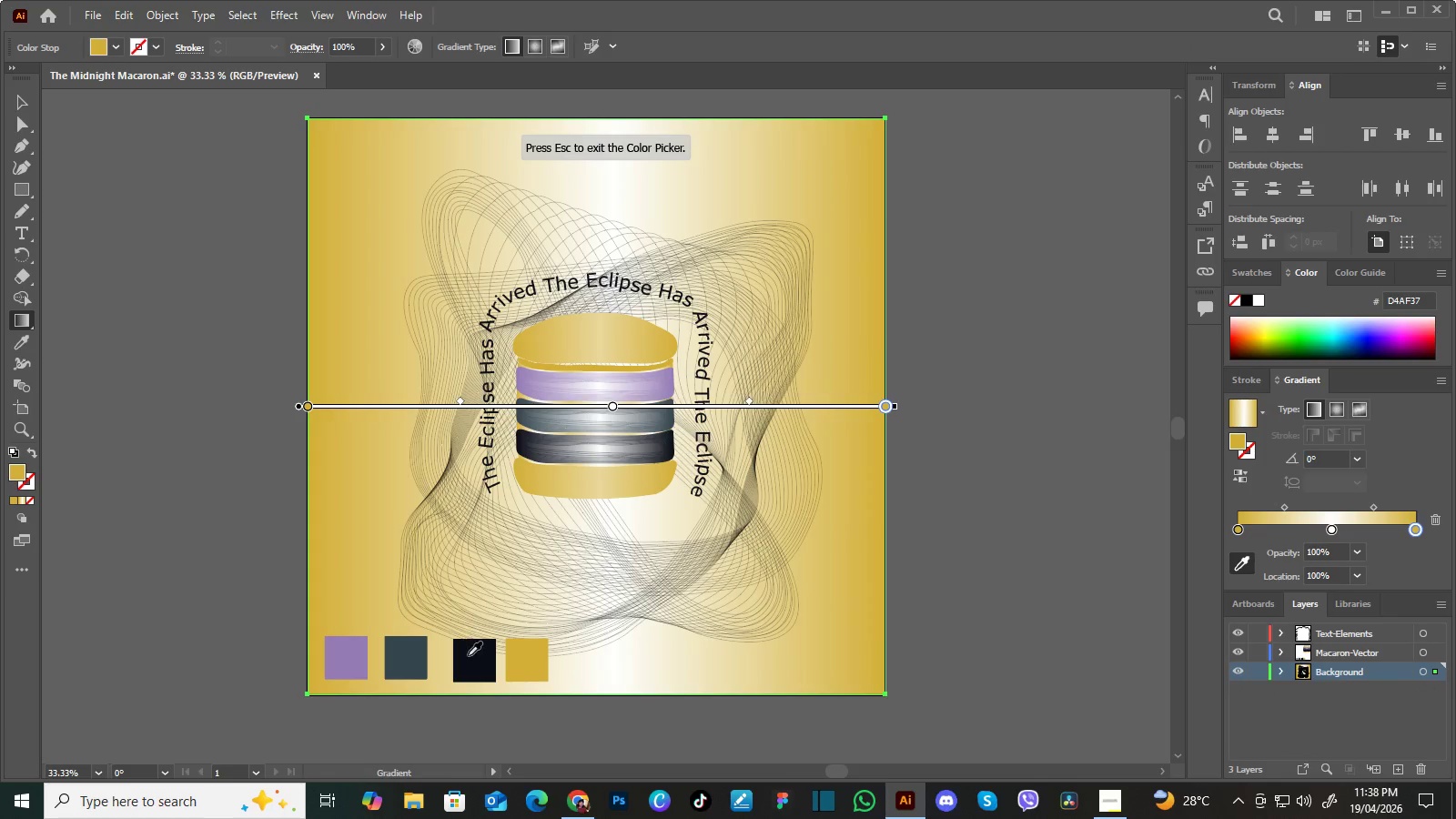 
left_click([487, 663])
 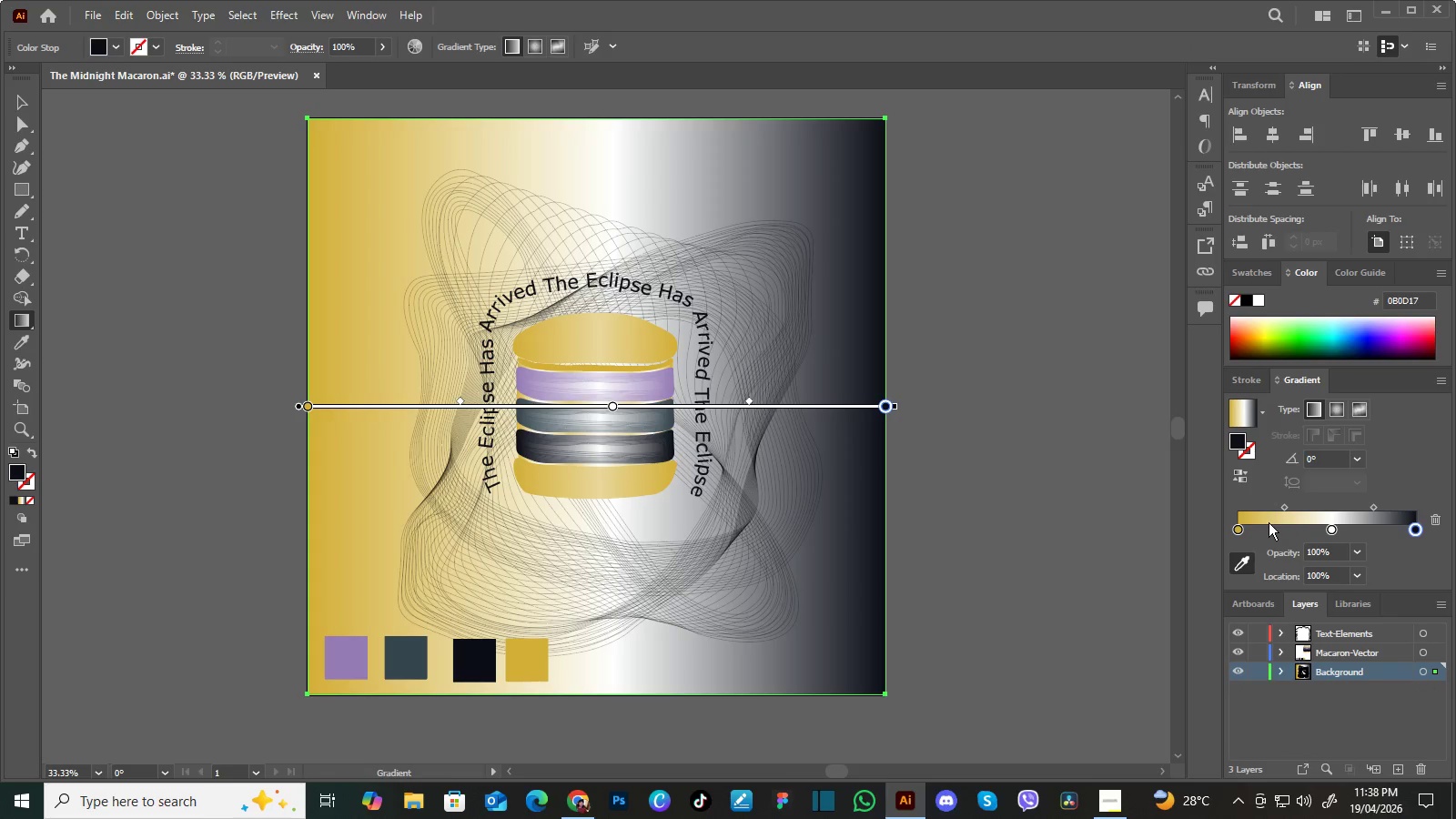 
left_click([1237, 529])
 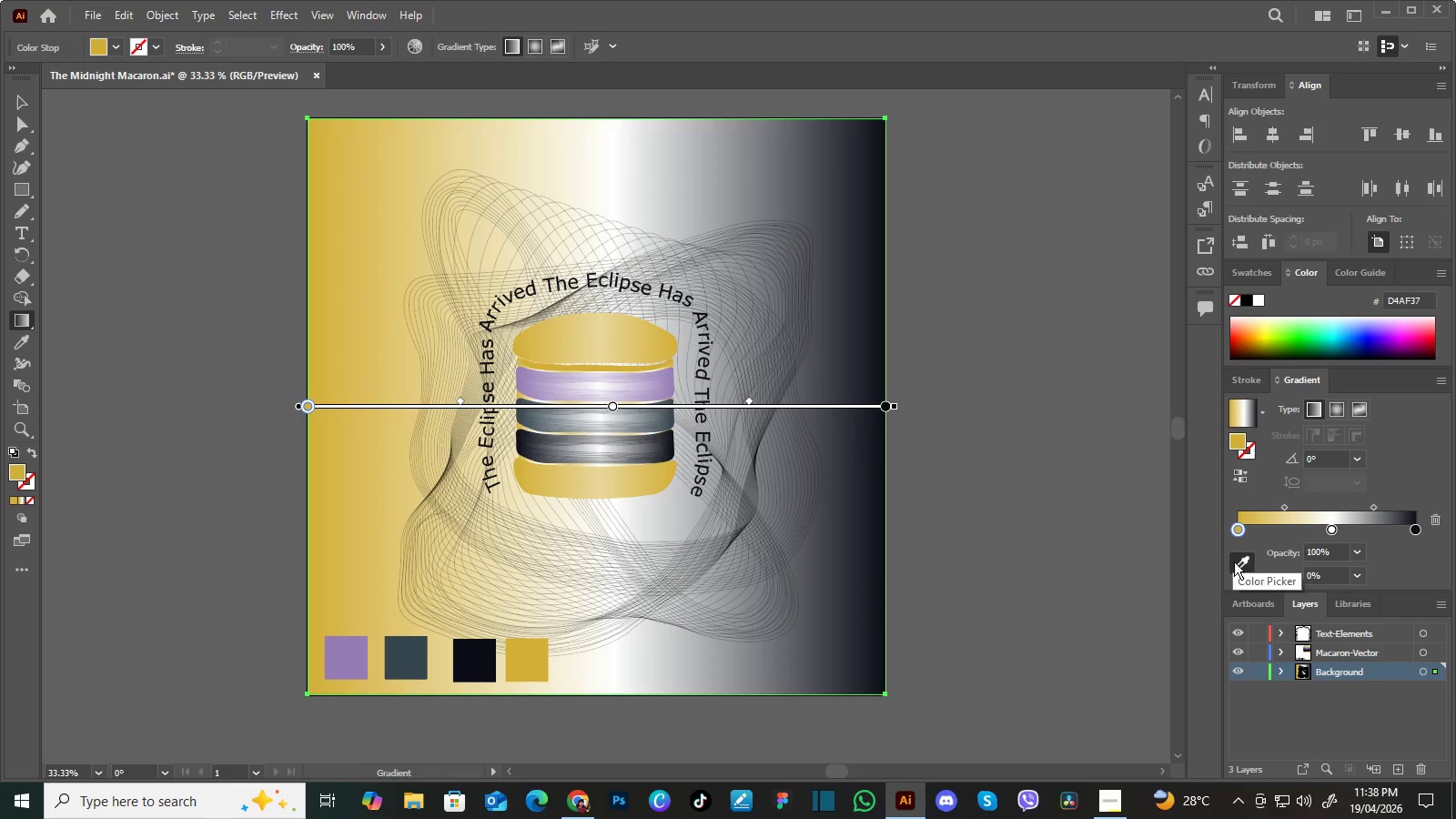 
left_click([1234, 561])
 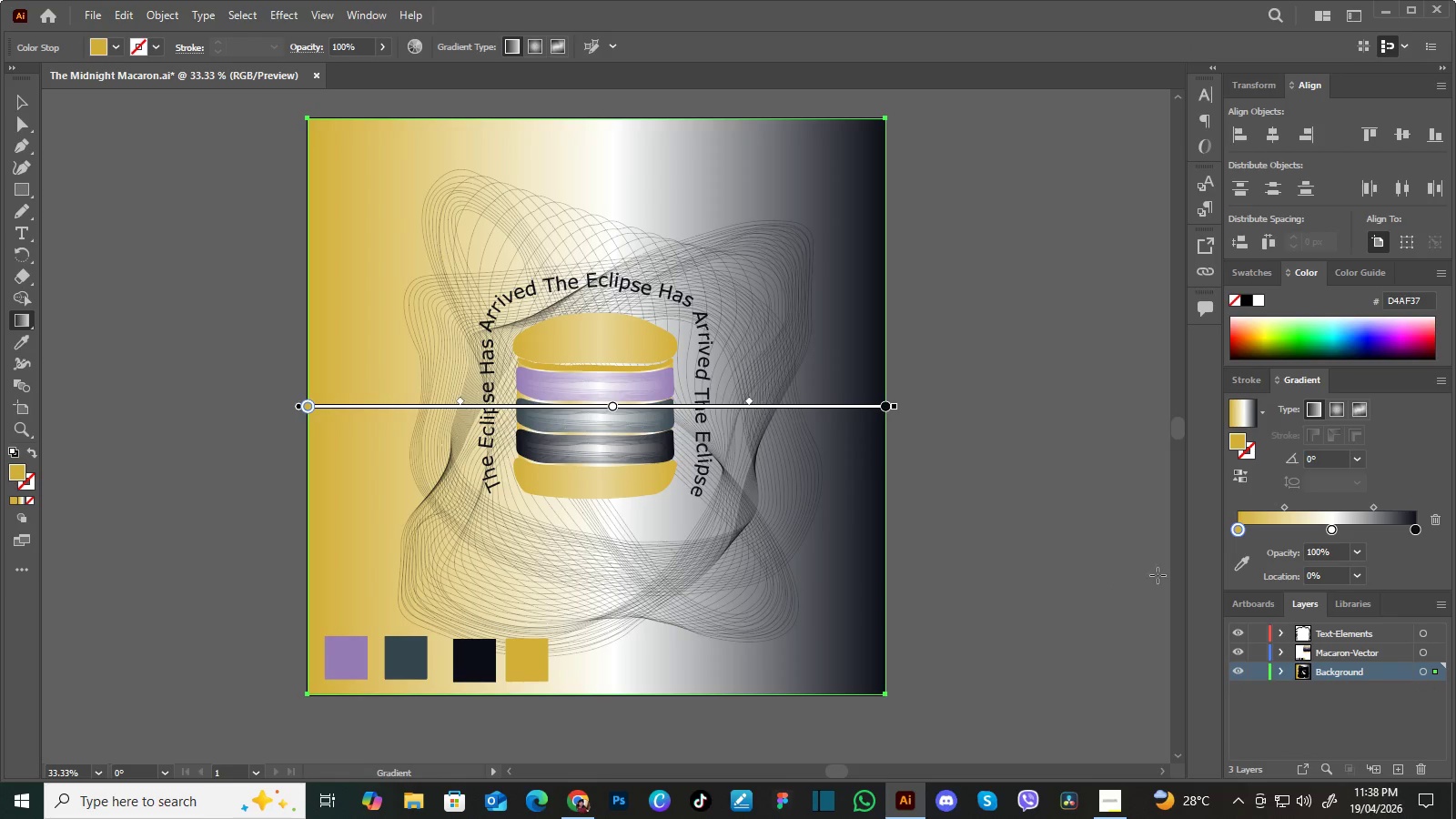 
left_click([1240, 569])
 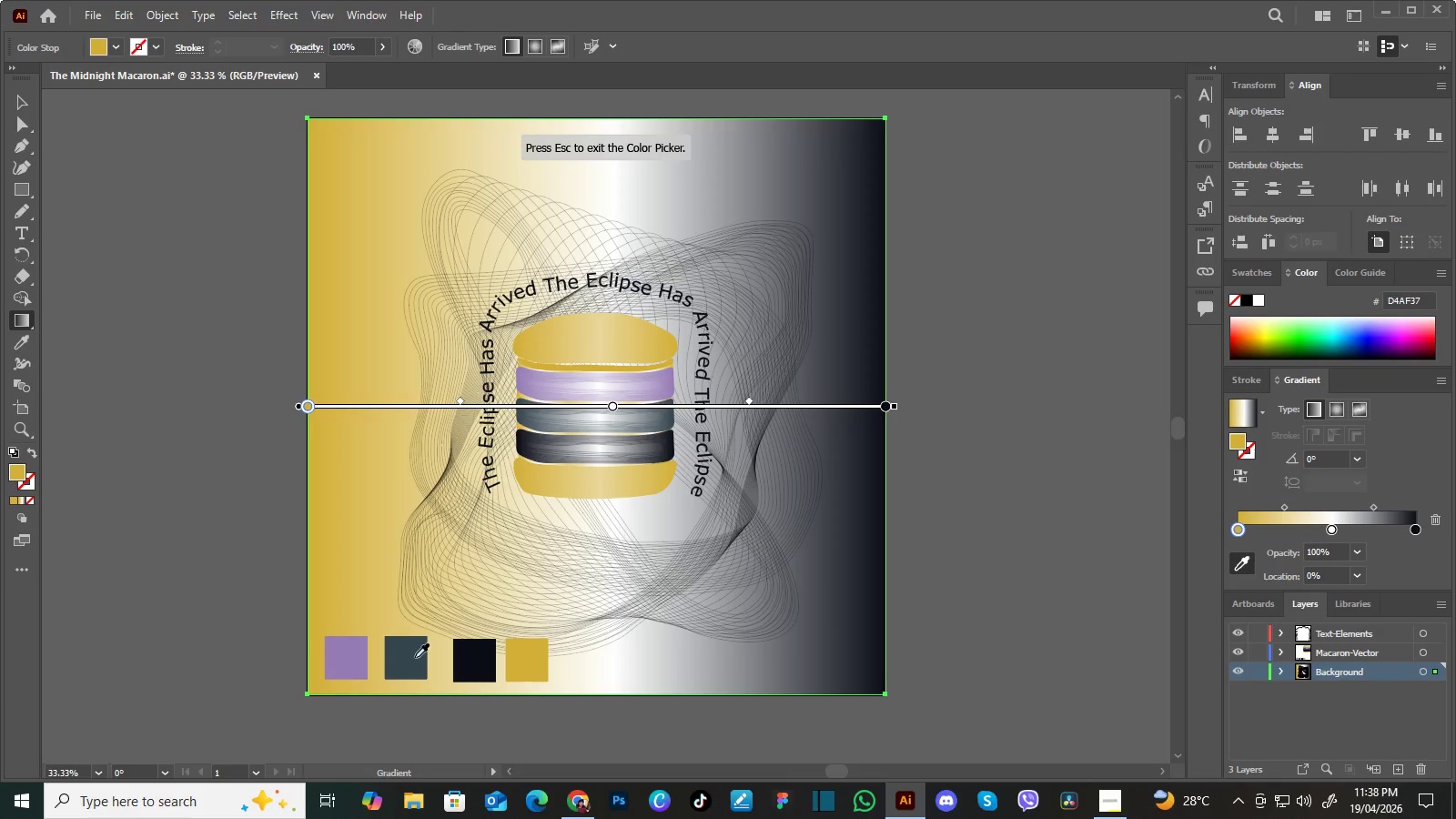 
left_click([399, 657])
 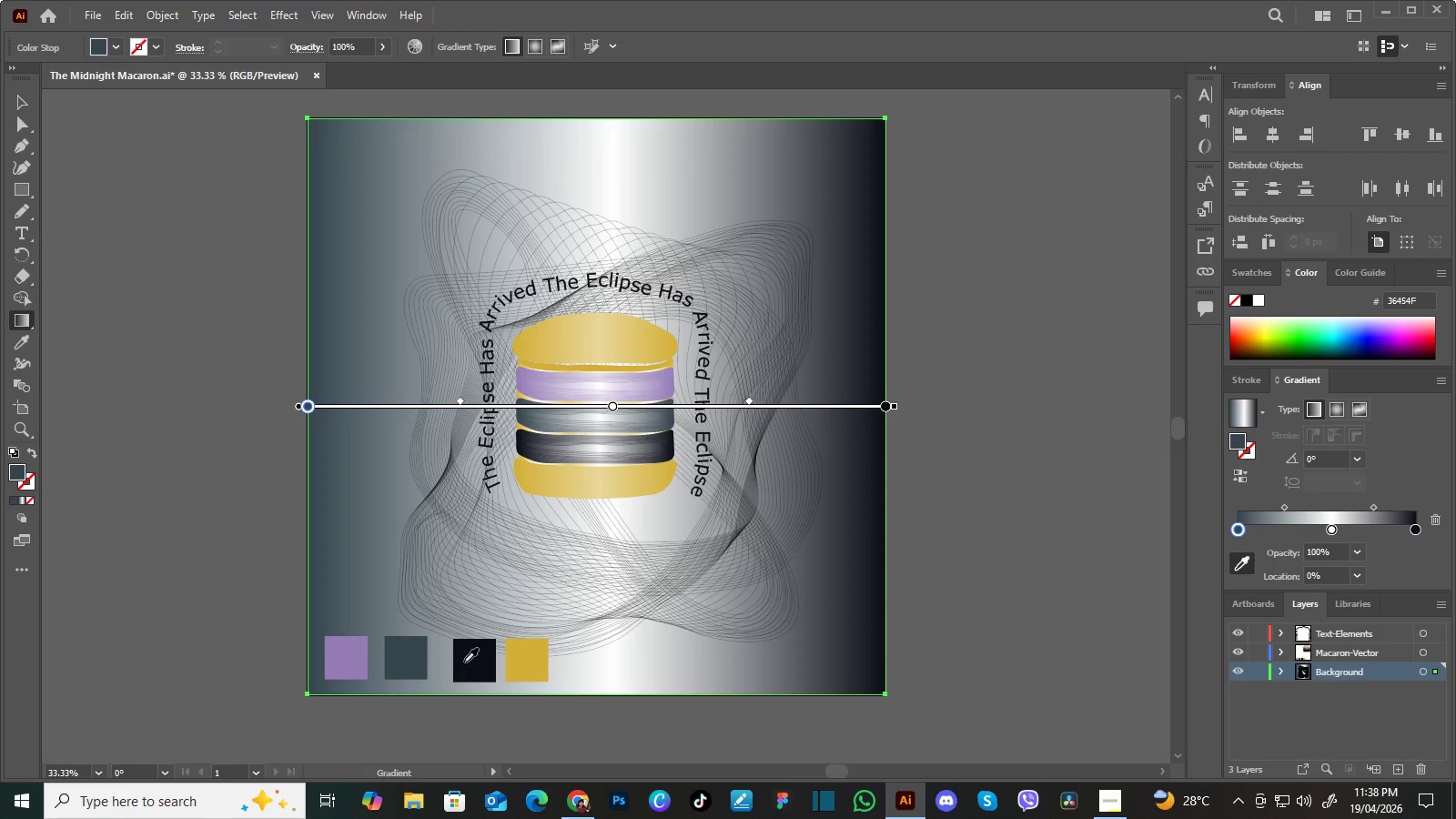 
left_click([476, 662])
 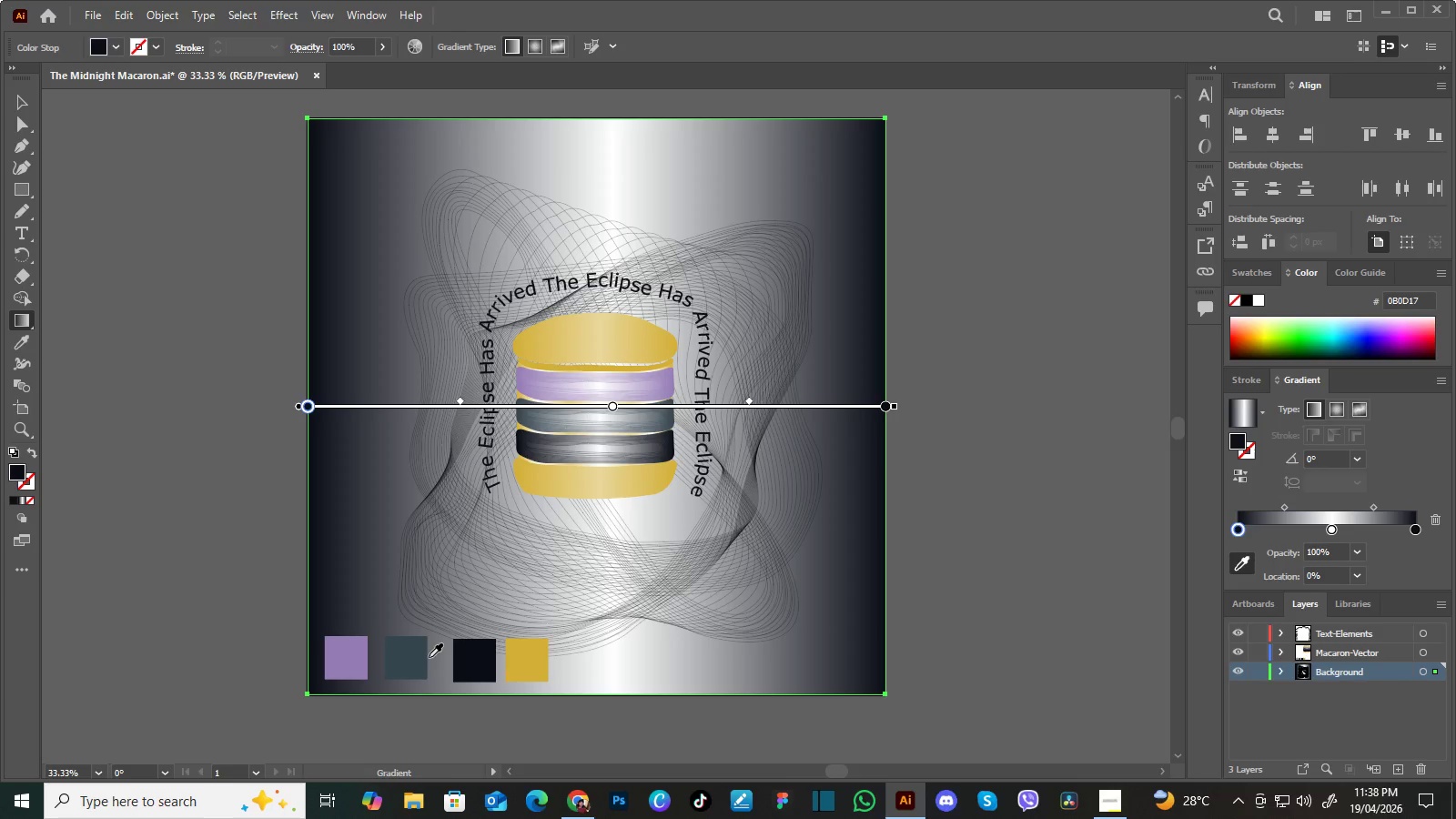 
left_click([406, 657])
 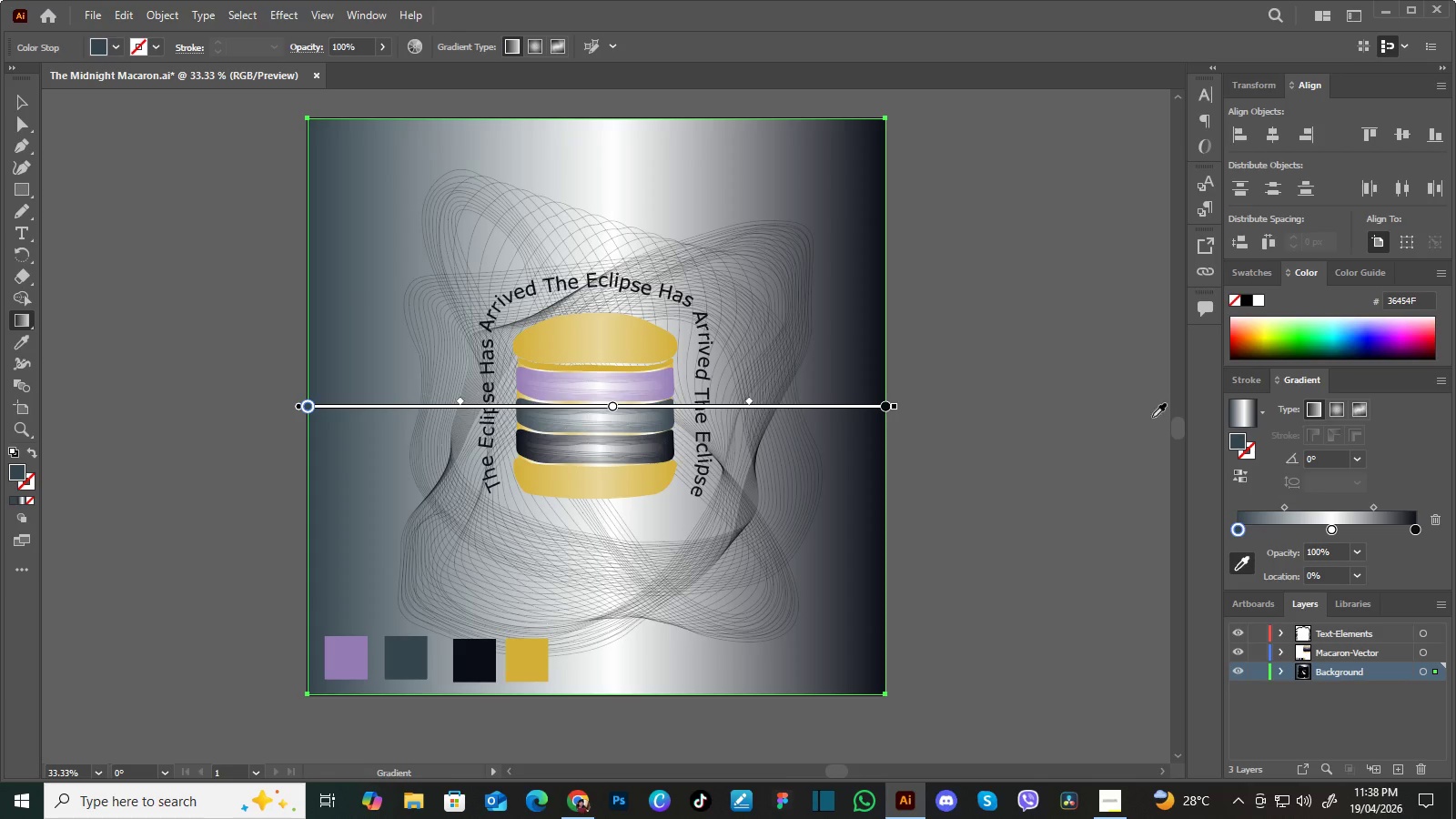 
left_click([1331, 407])
 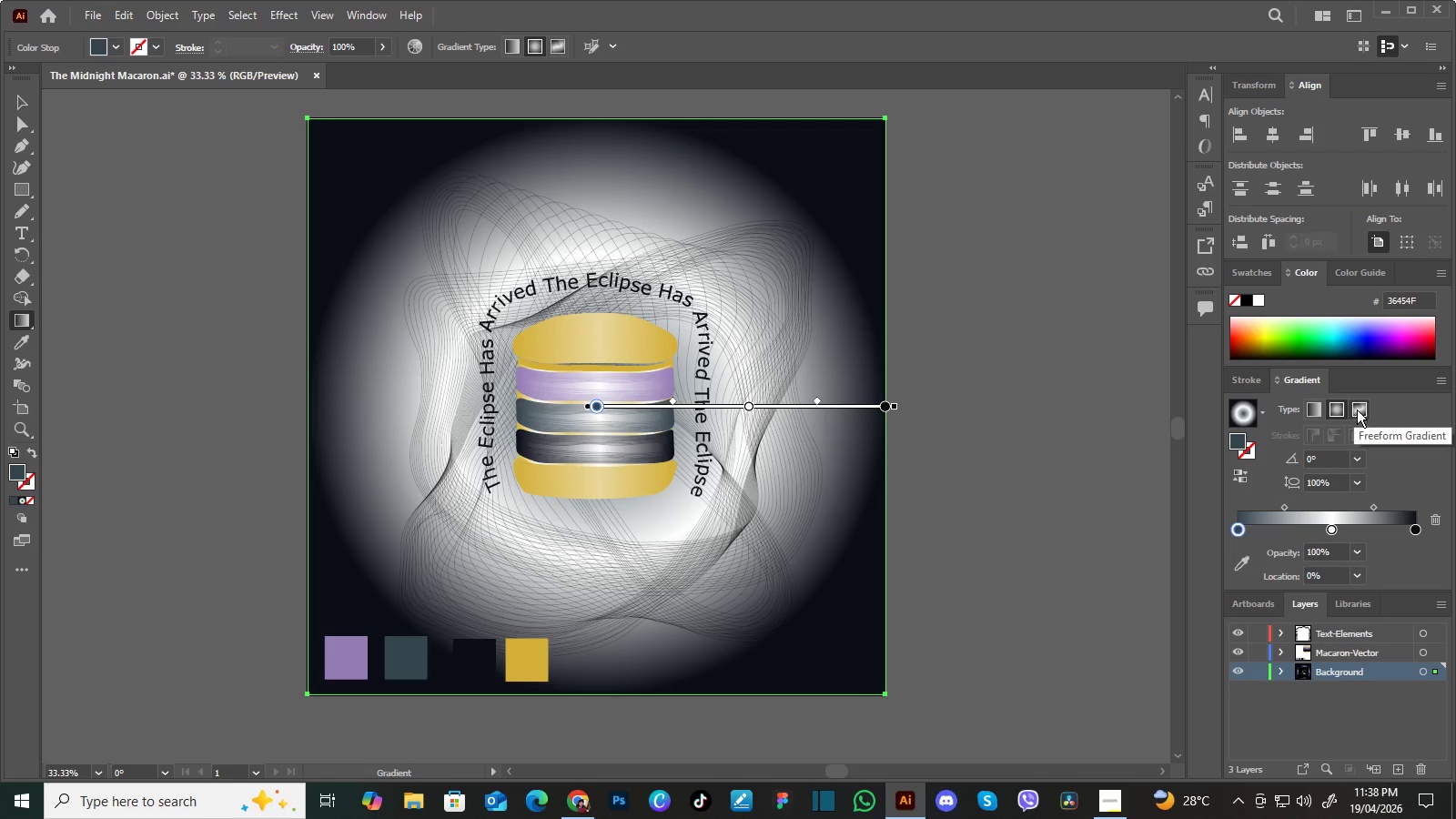 
left_click([1360, 410])
 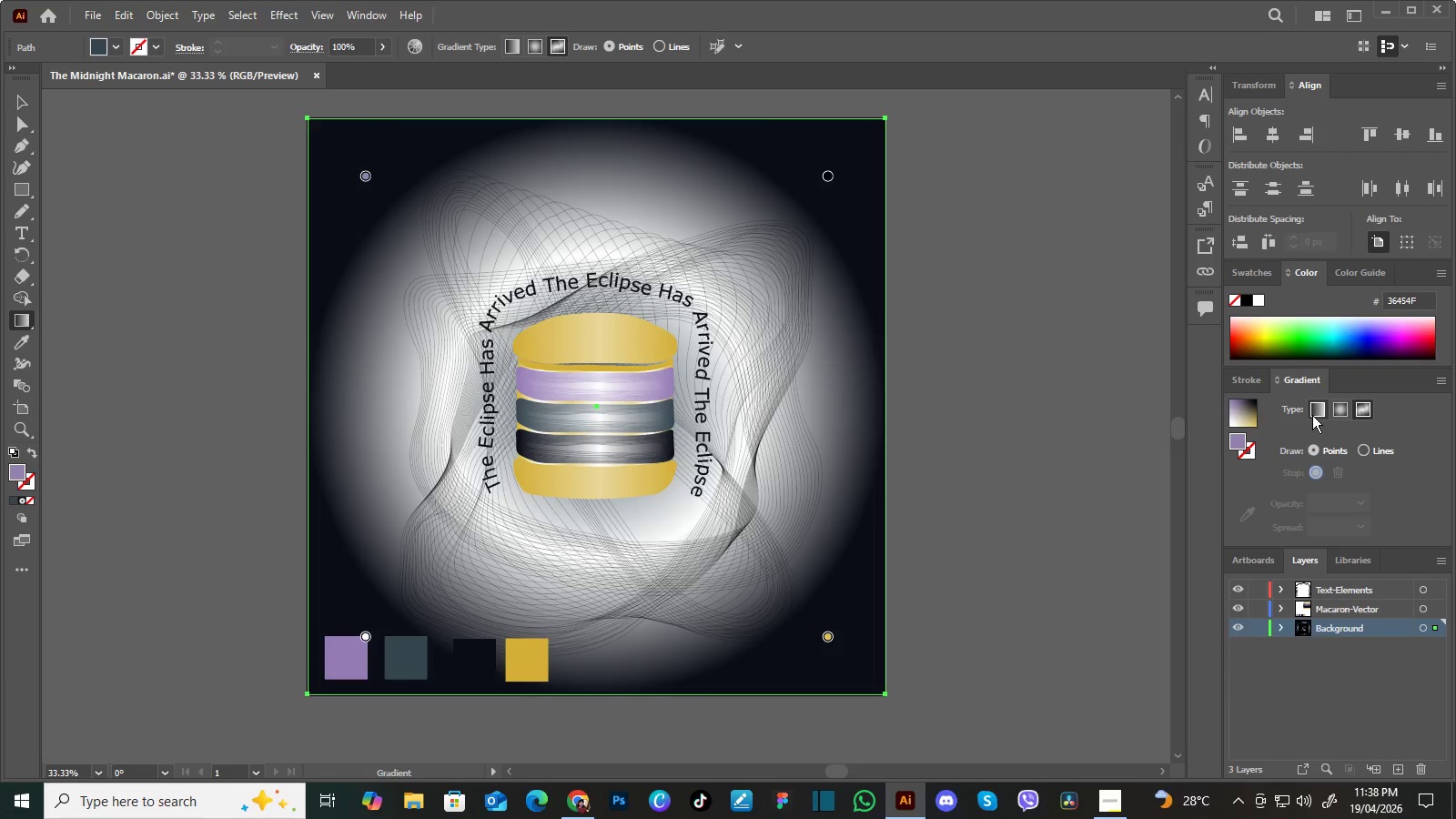 
left_click([1312, 412])
 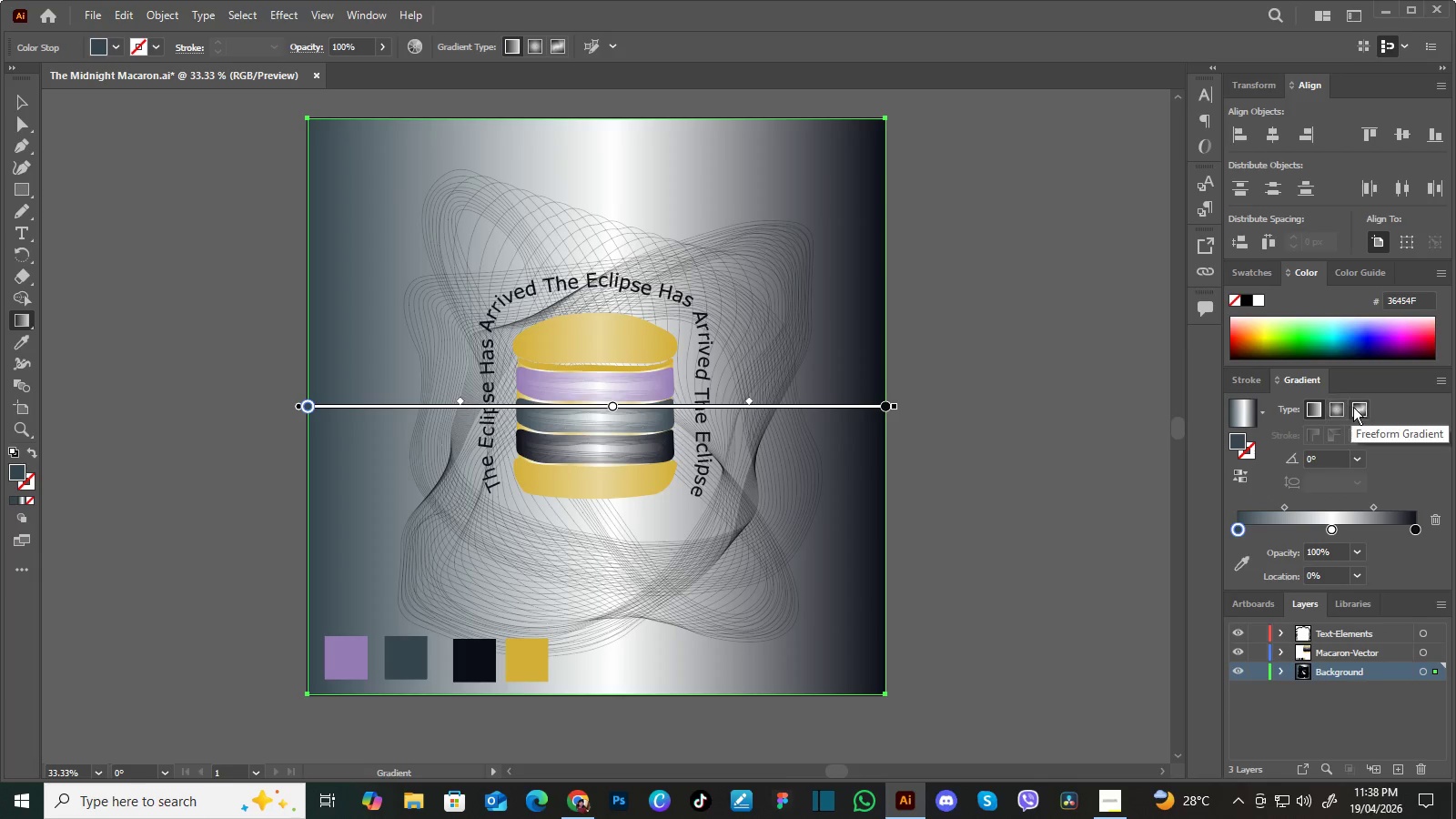 
left_click([1359, 407])
 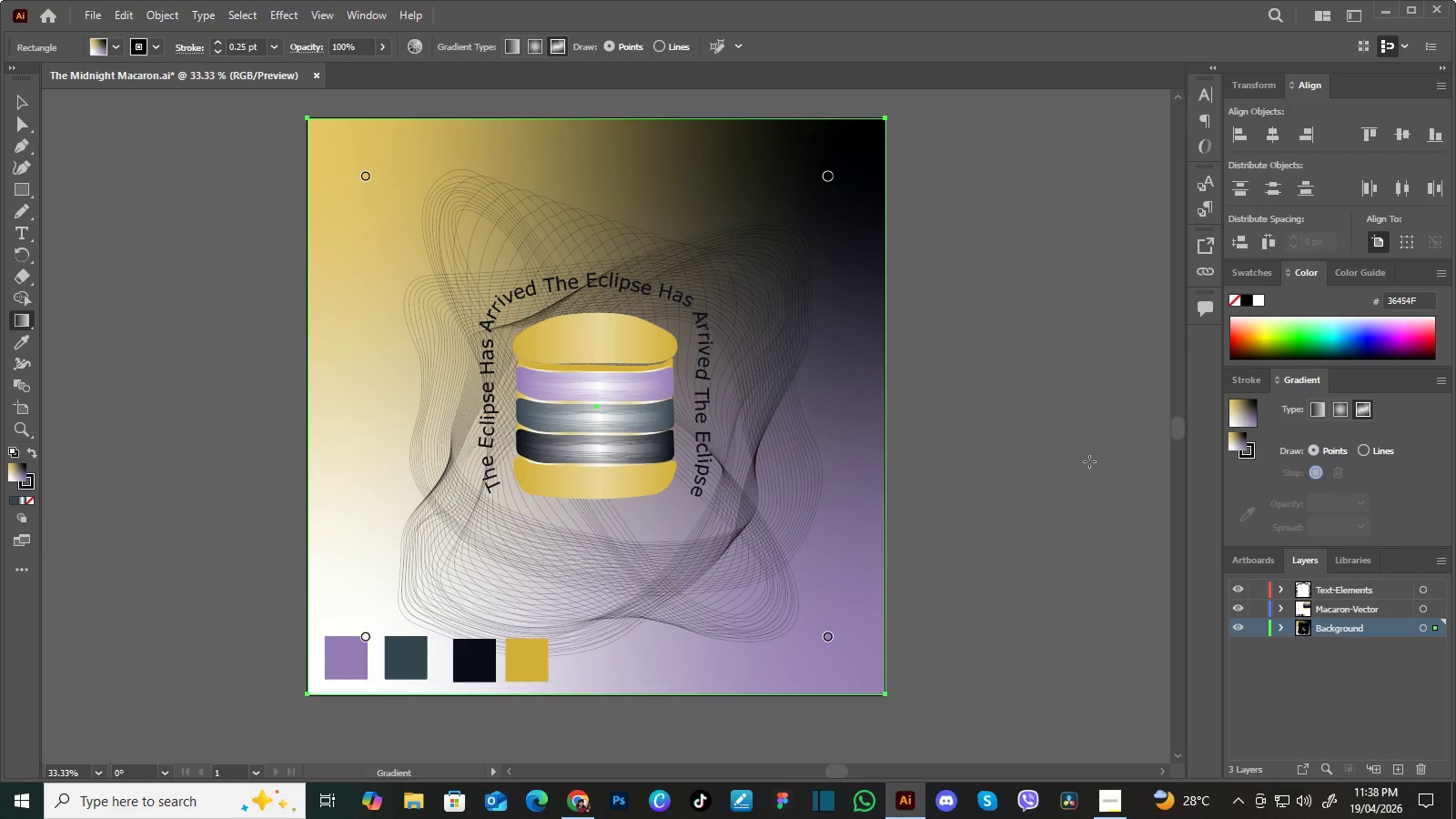 
wait(9.23)
 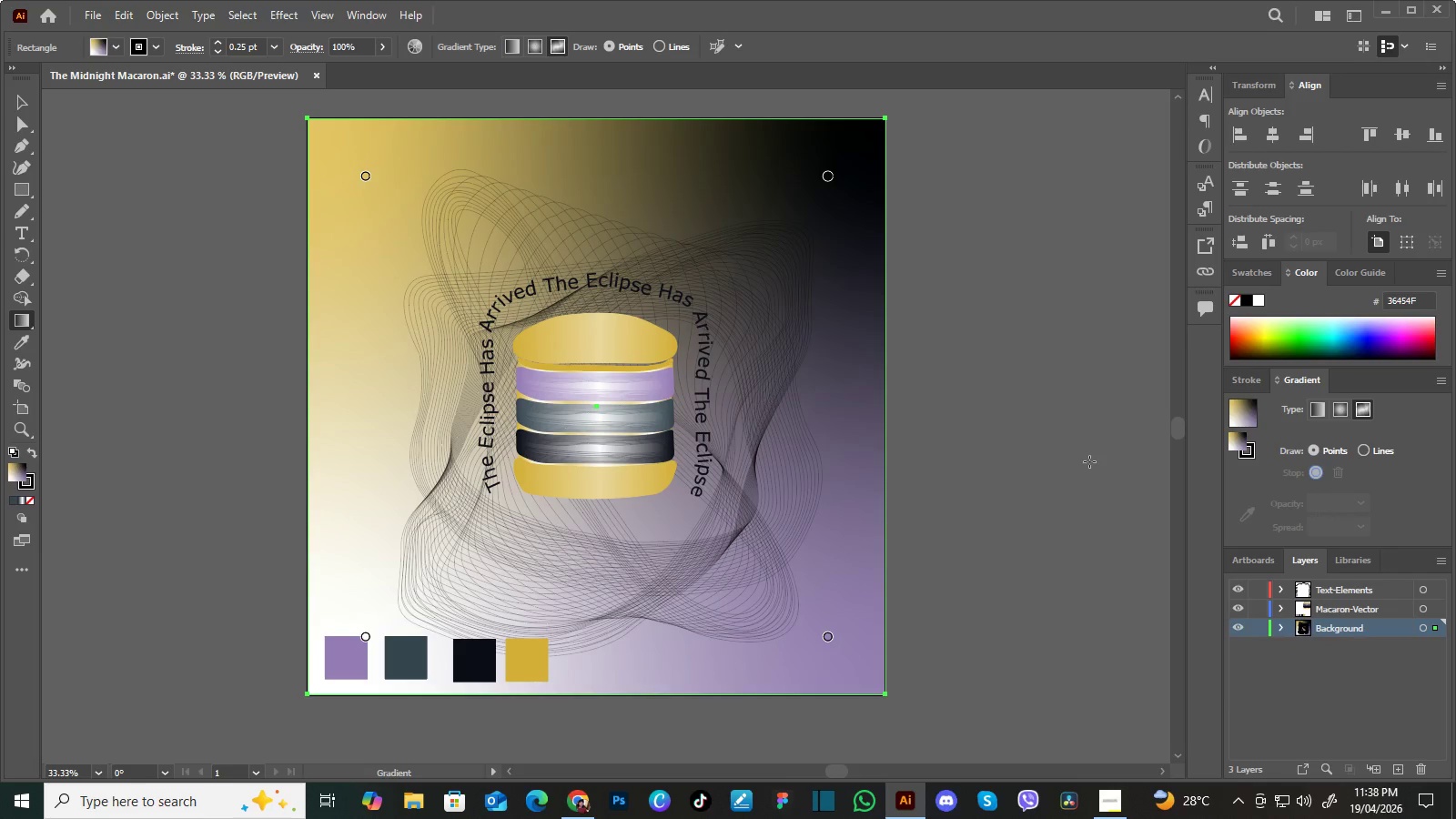 
left_click([1312, 410])
 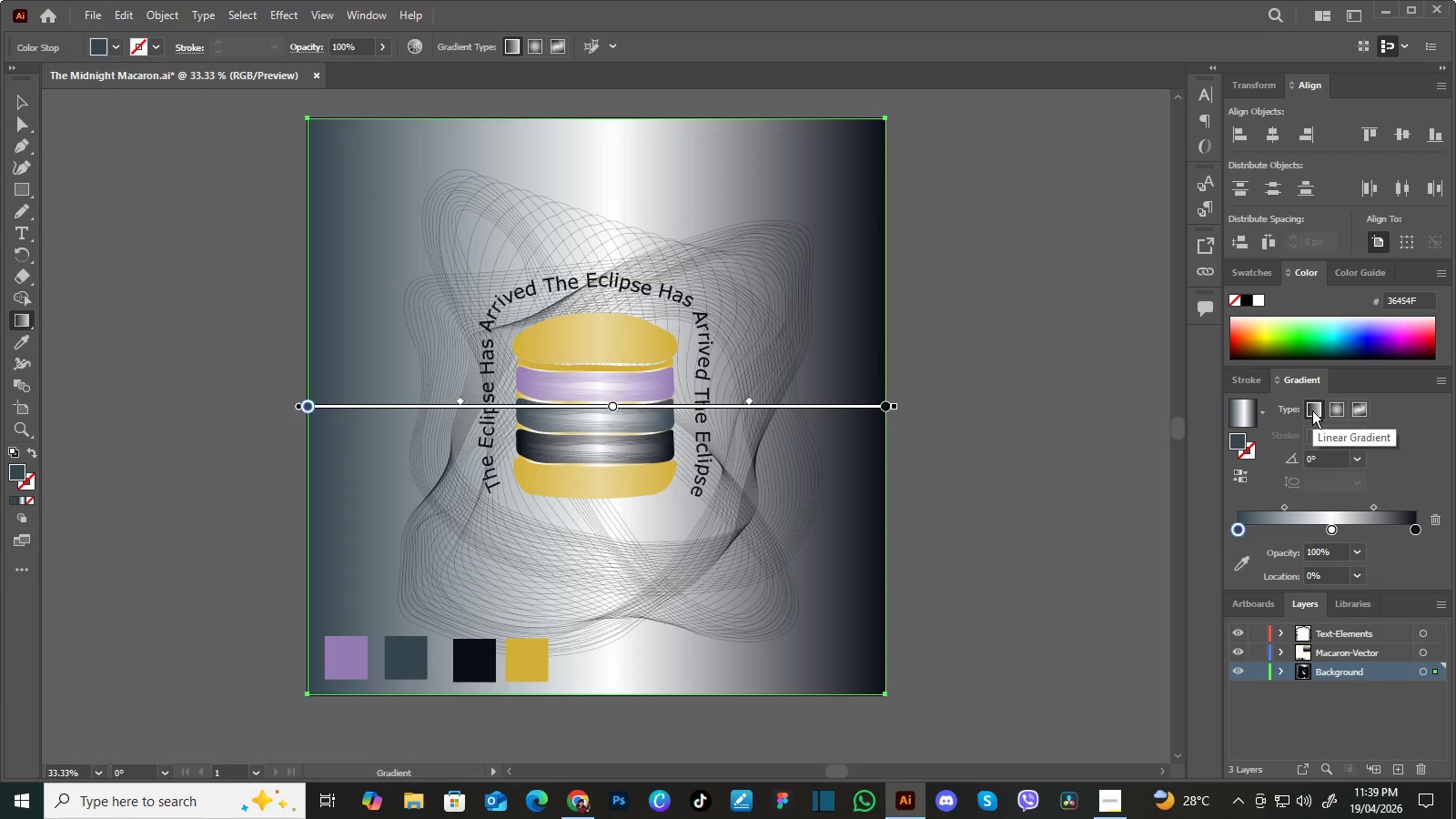 
left_click([1360, 409])
 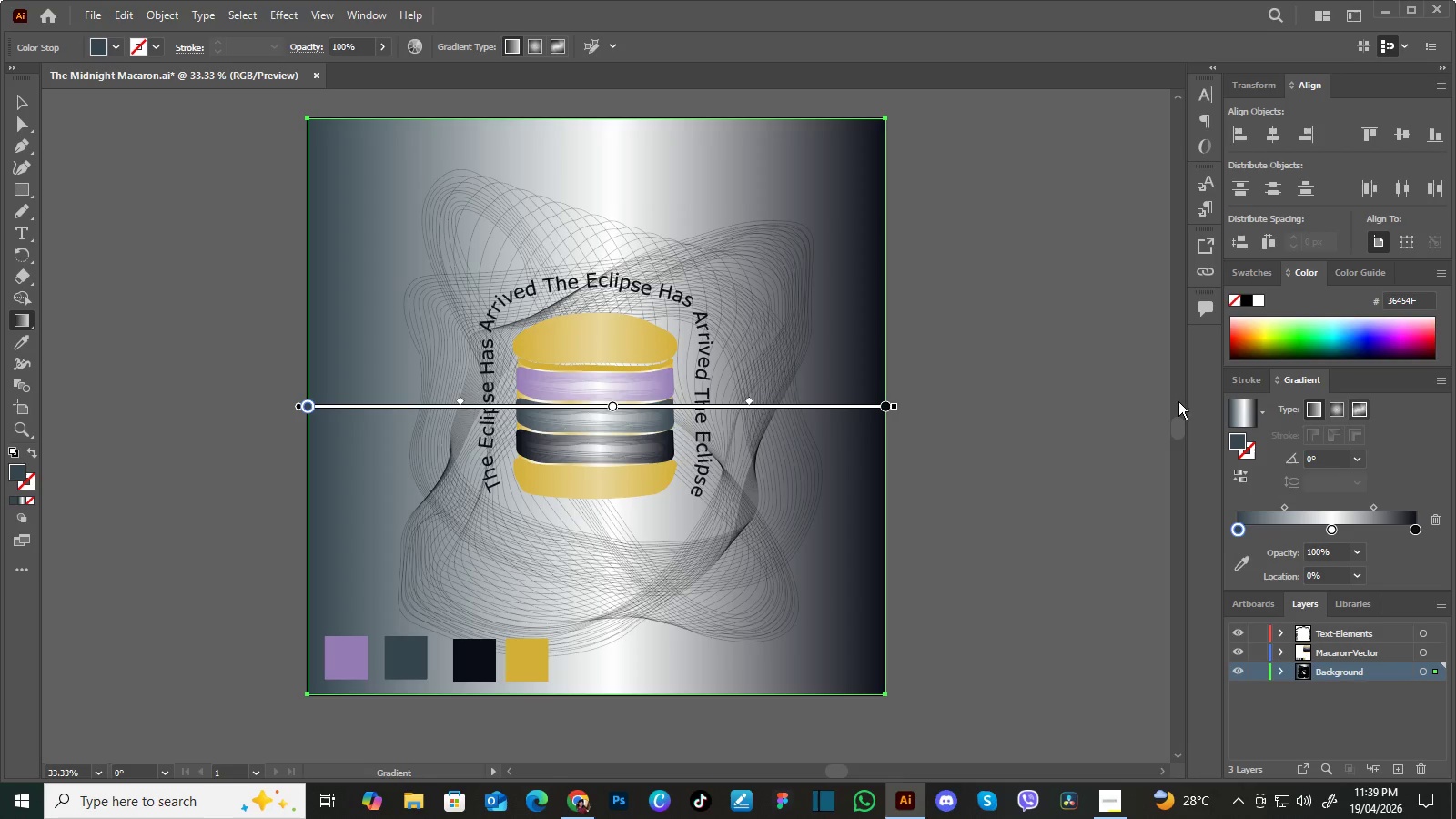 
mouse_move([1105, 402])
 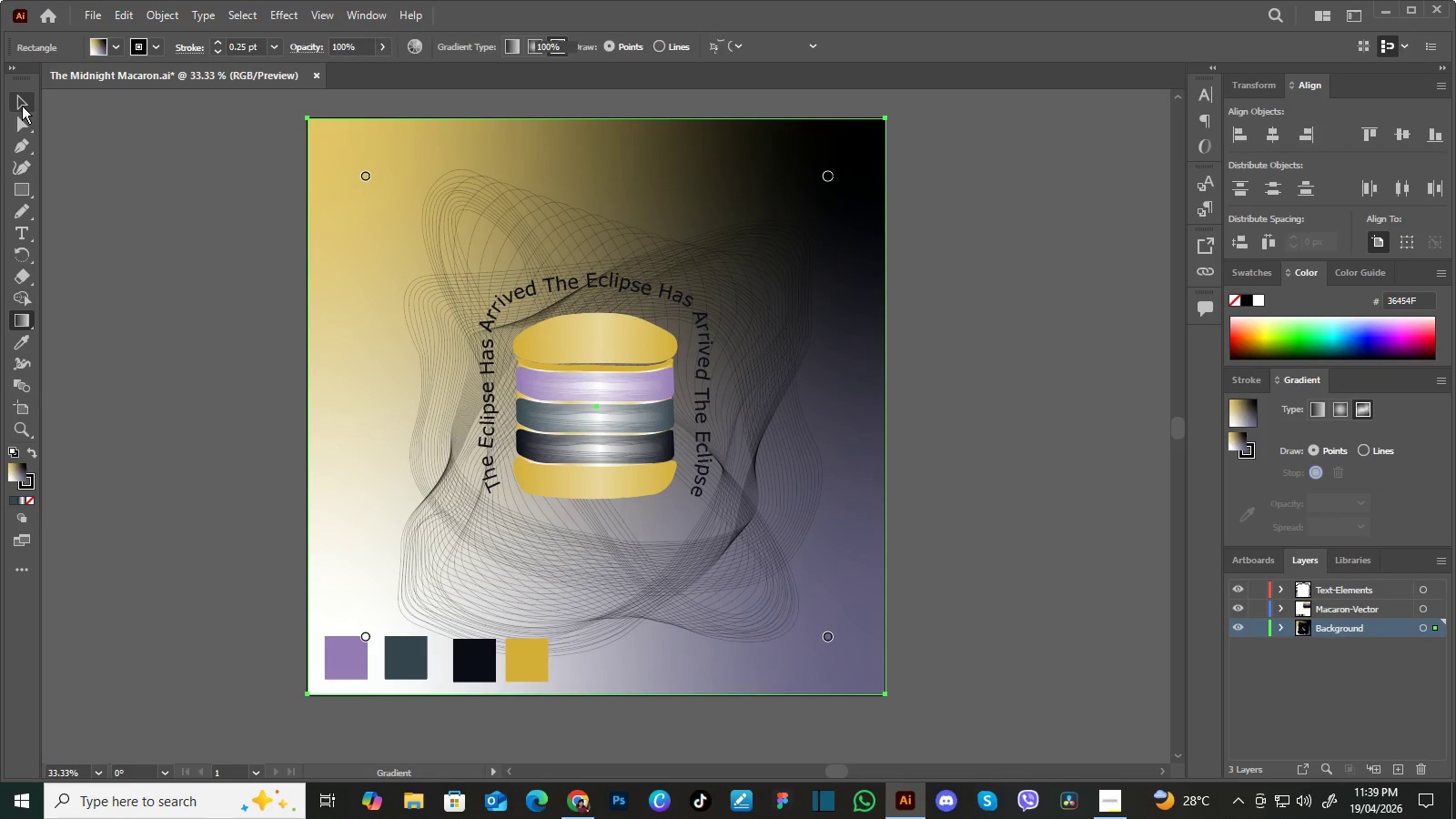 
double_click([169, 202])
 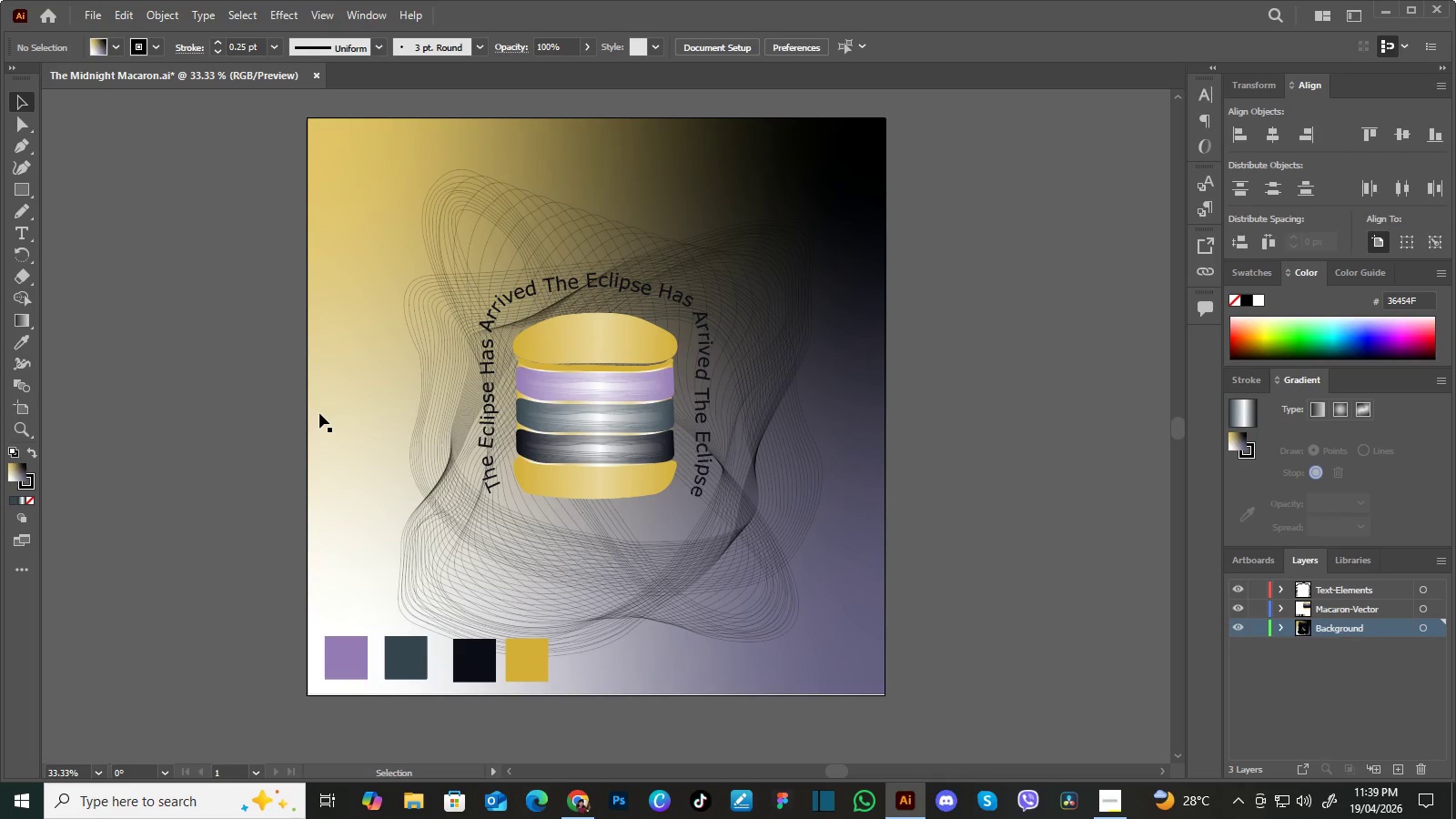 
wait(12.14)
 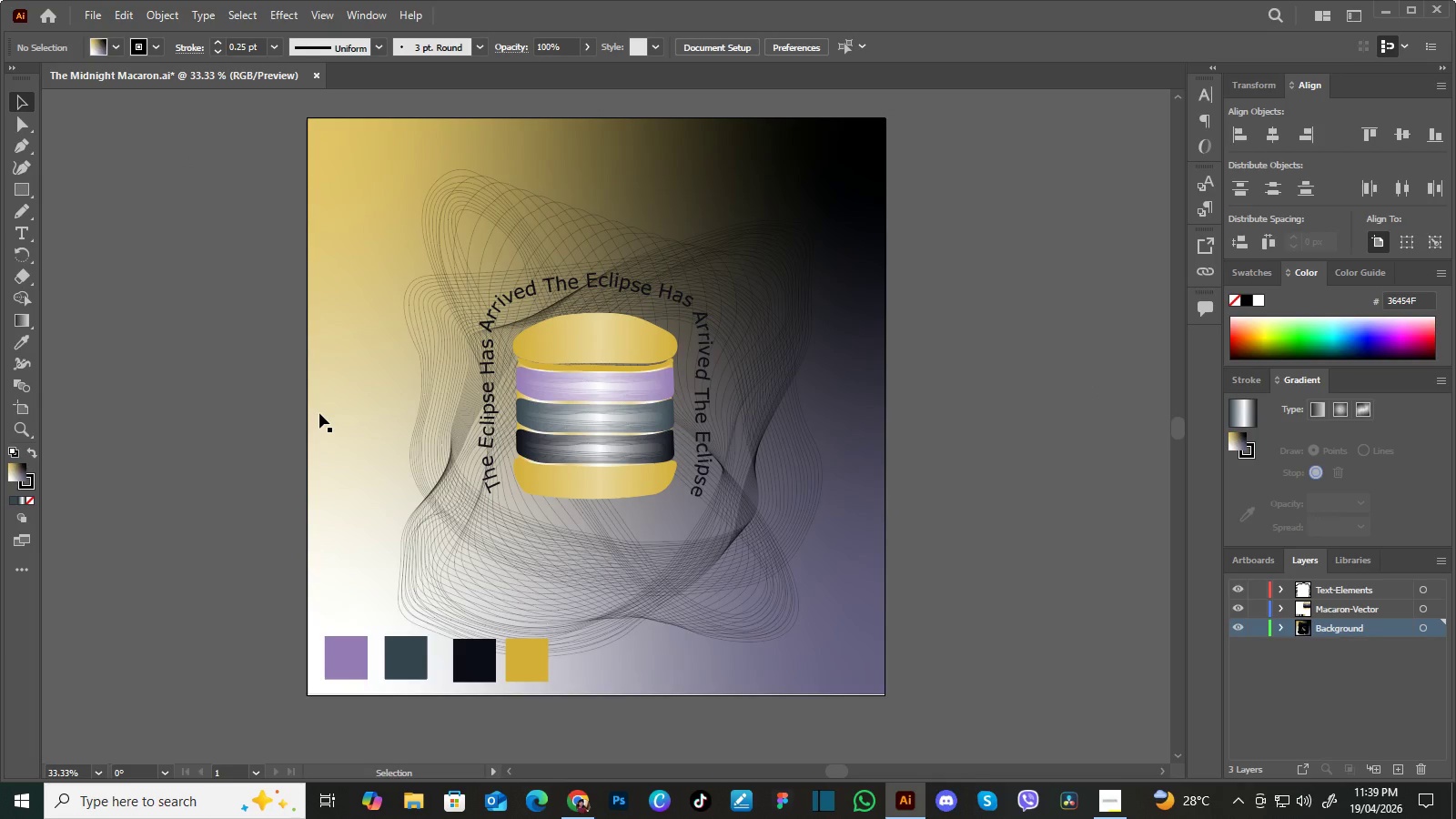 
left_click([356, 645])
 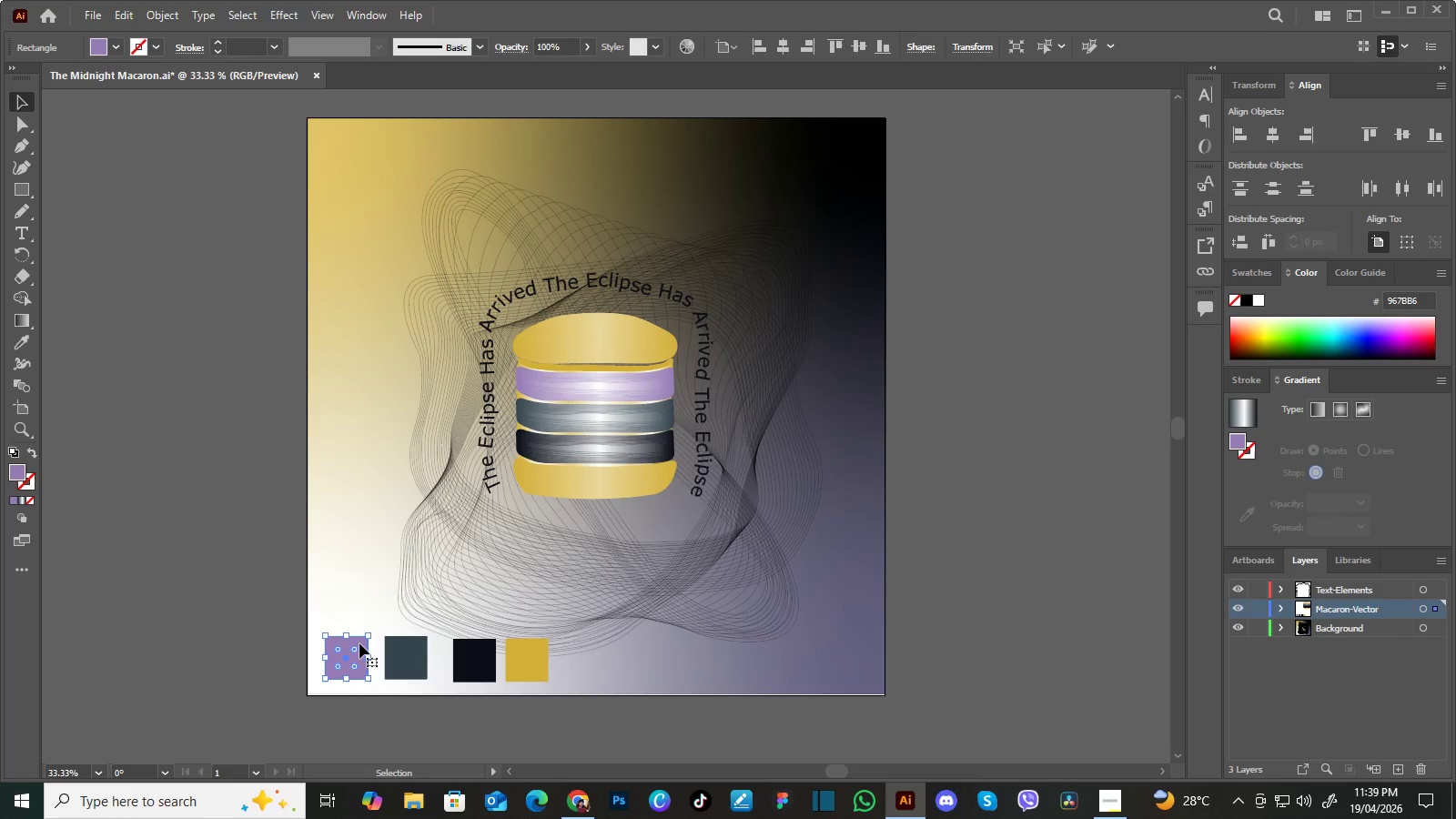 
wait(6.52)
 